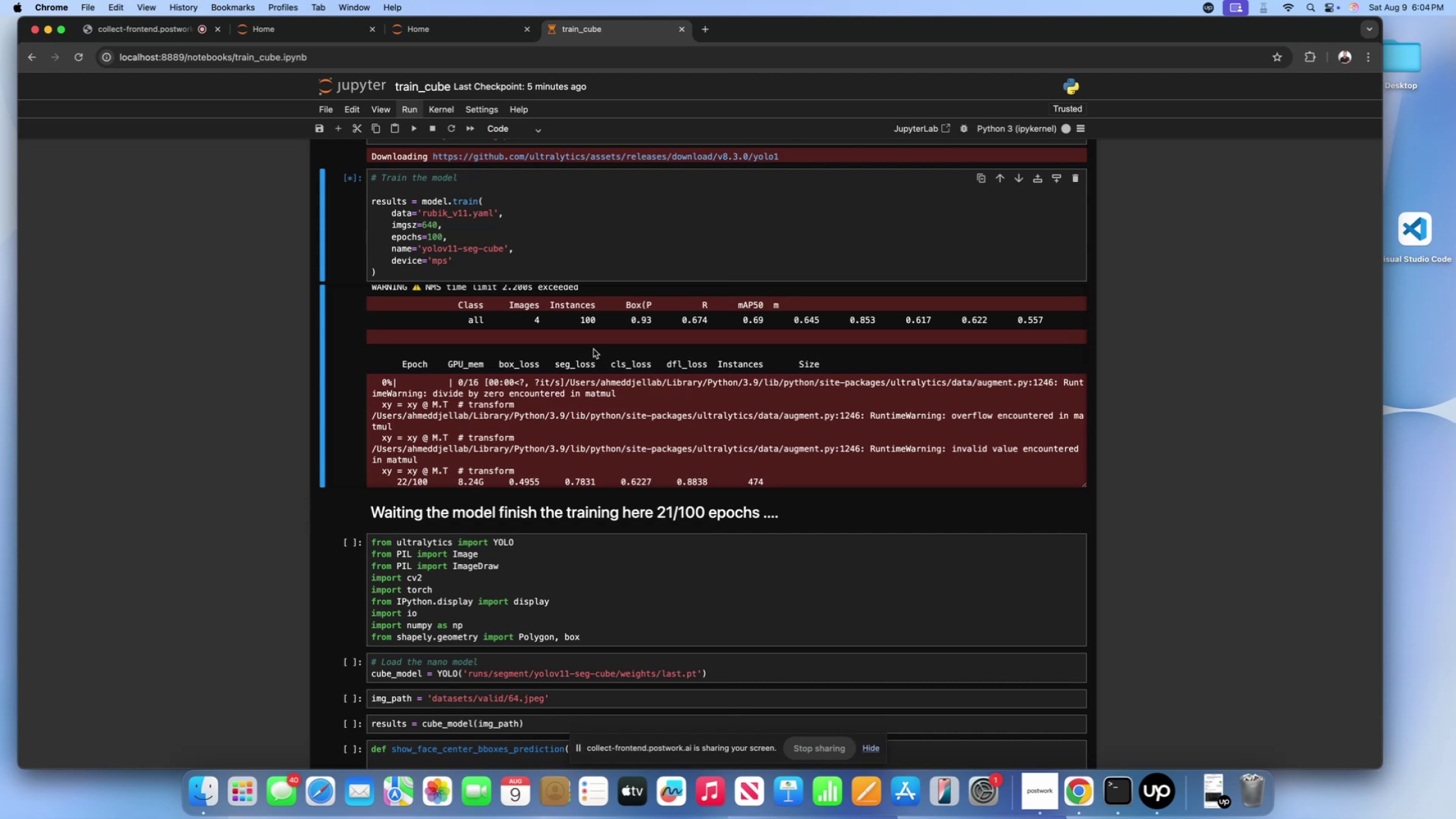 
wait(44.62)
 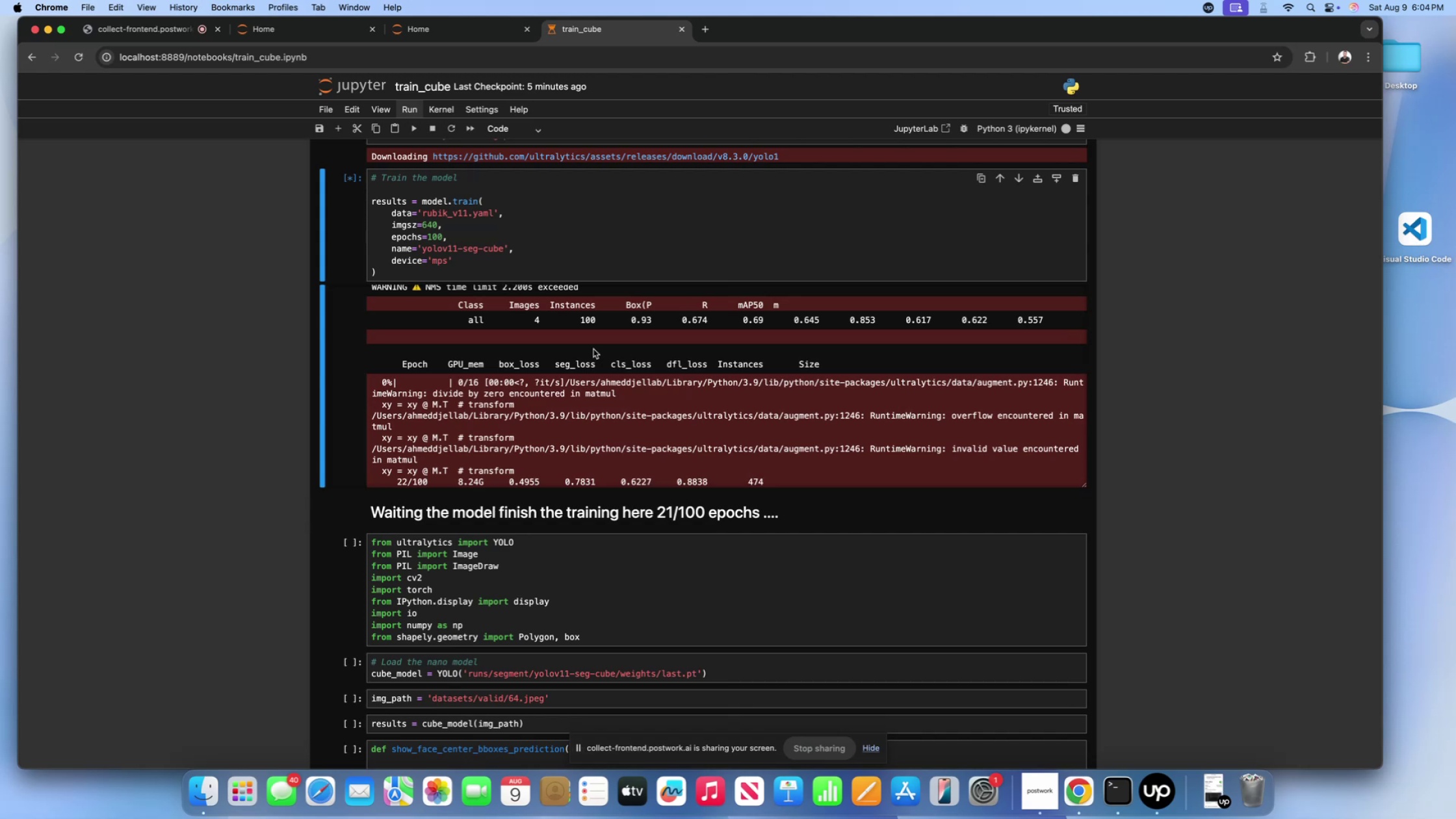 
left_click([612, 614])
 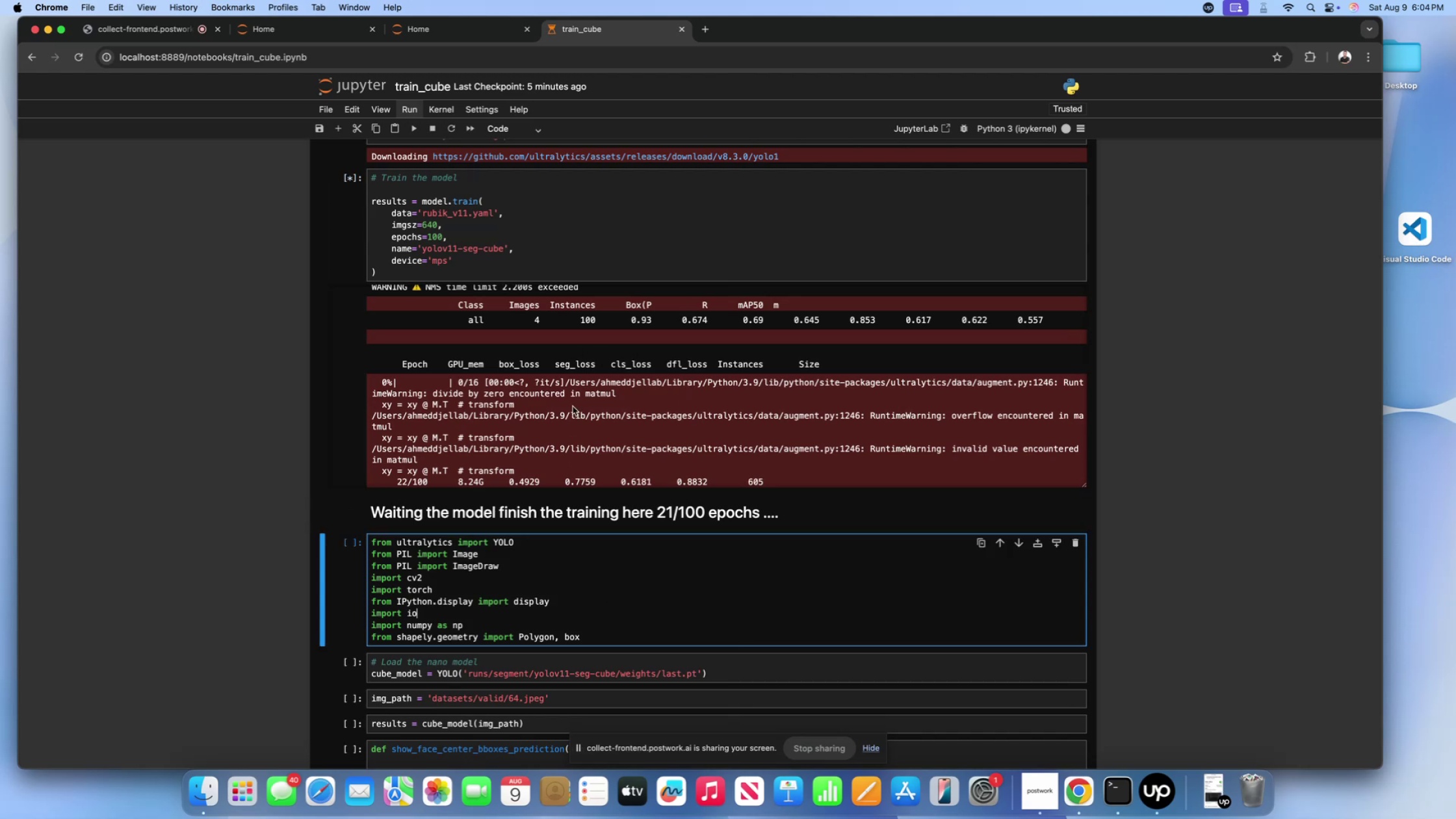 
left_click([573, 406])
 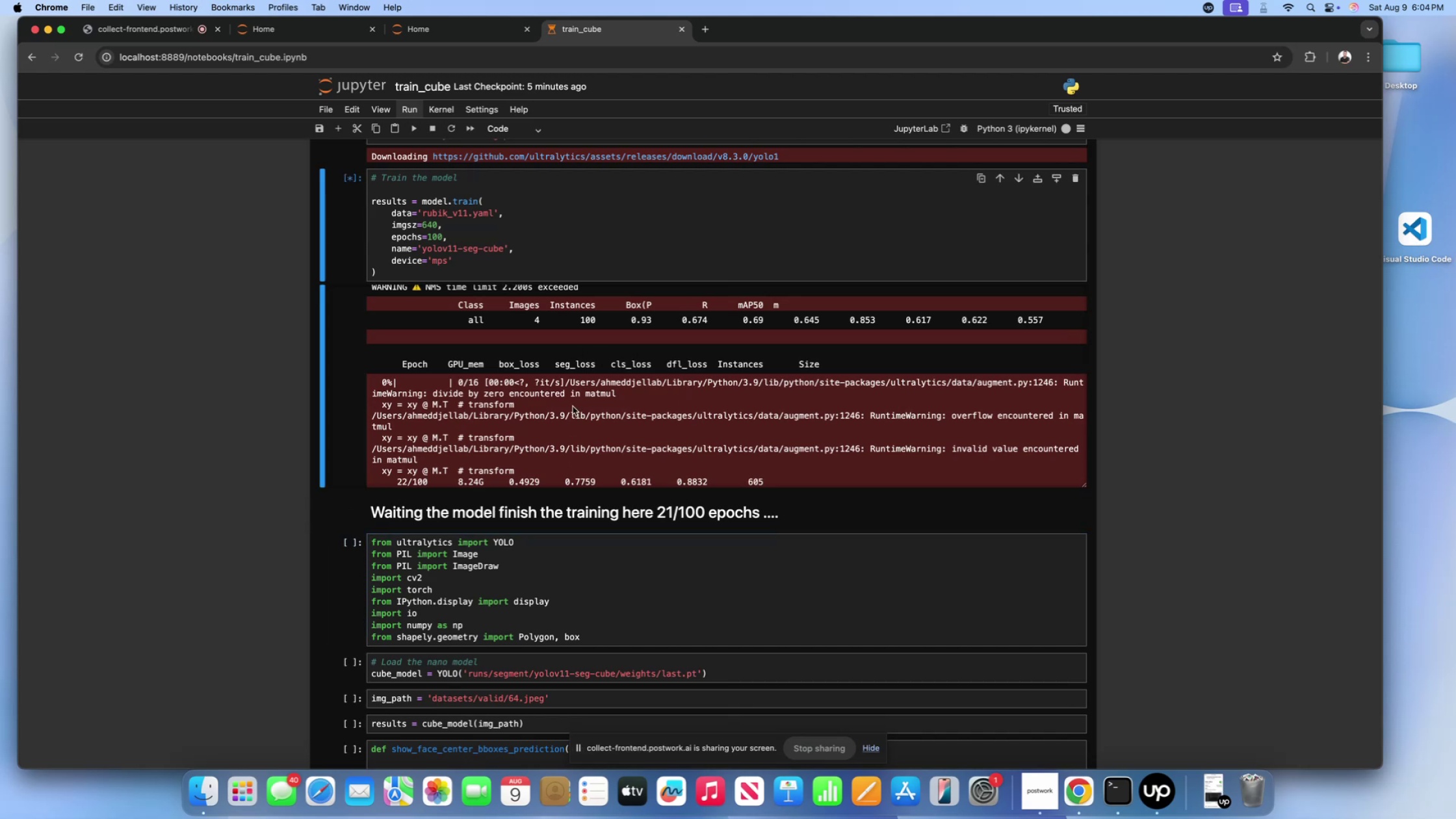 
scroll: coordinate [573, 406], scroll_direction: down, amount: 11.0
 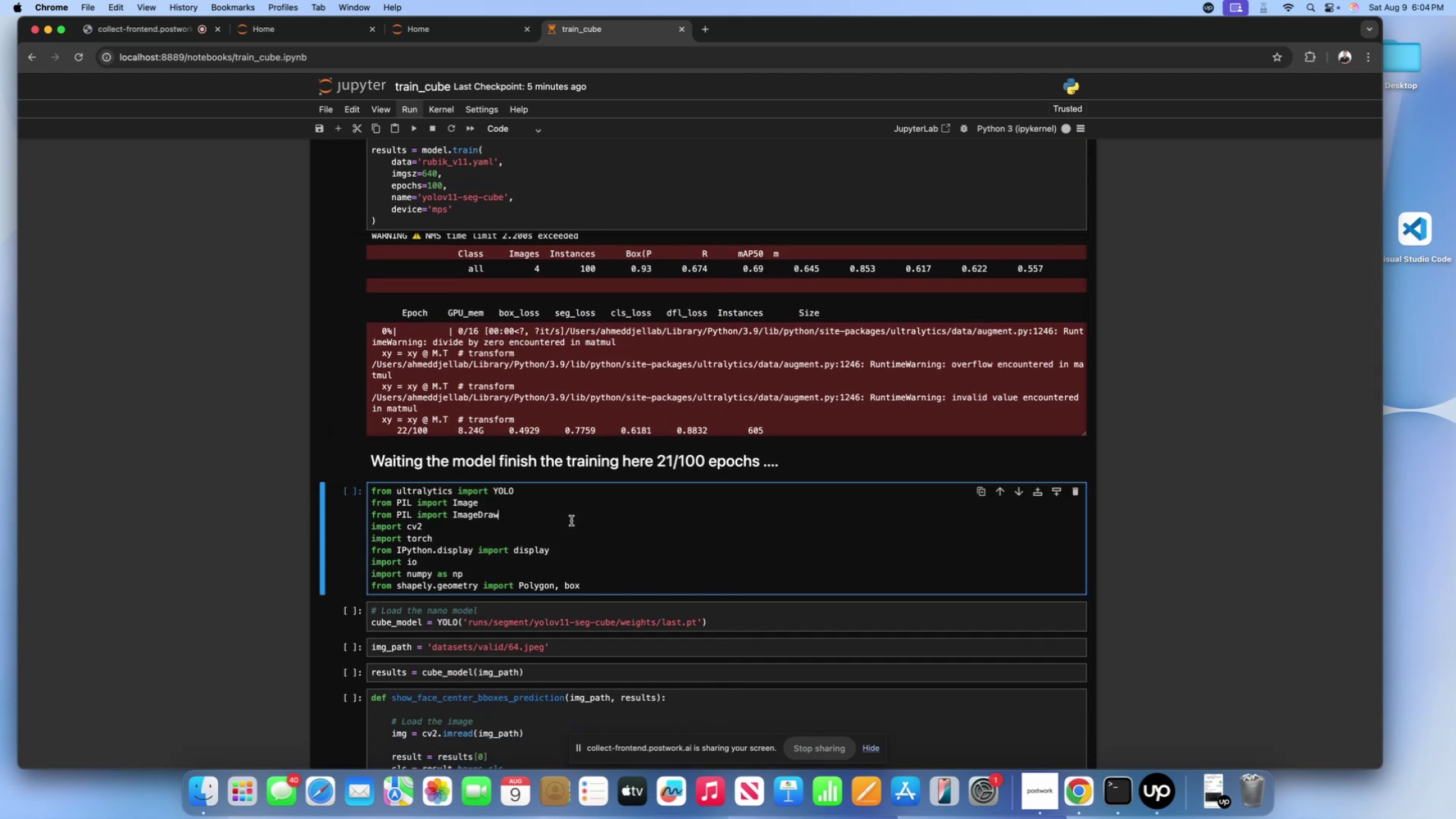 
double_click([596, 556])
 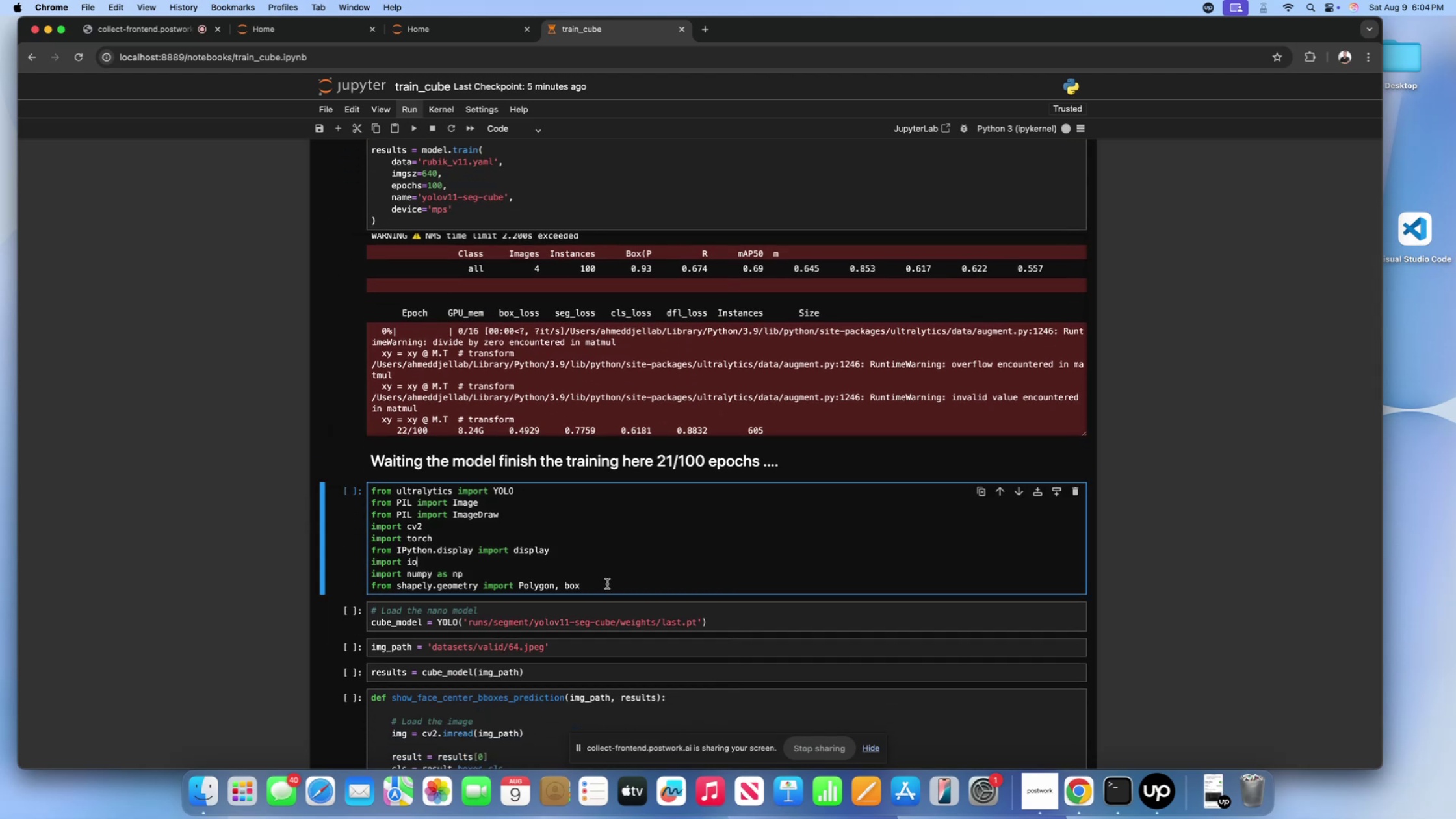 
triple_click([607, 584])
 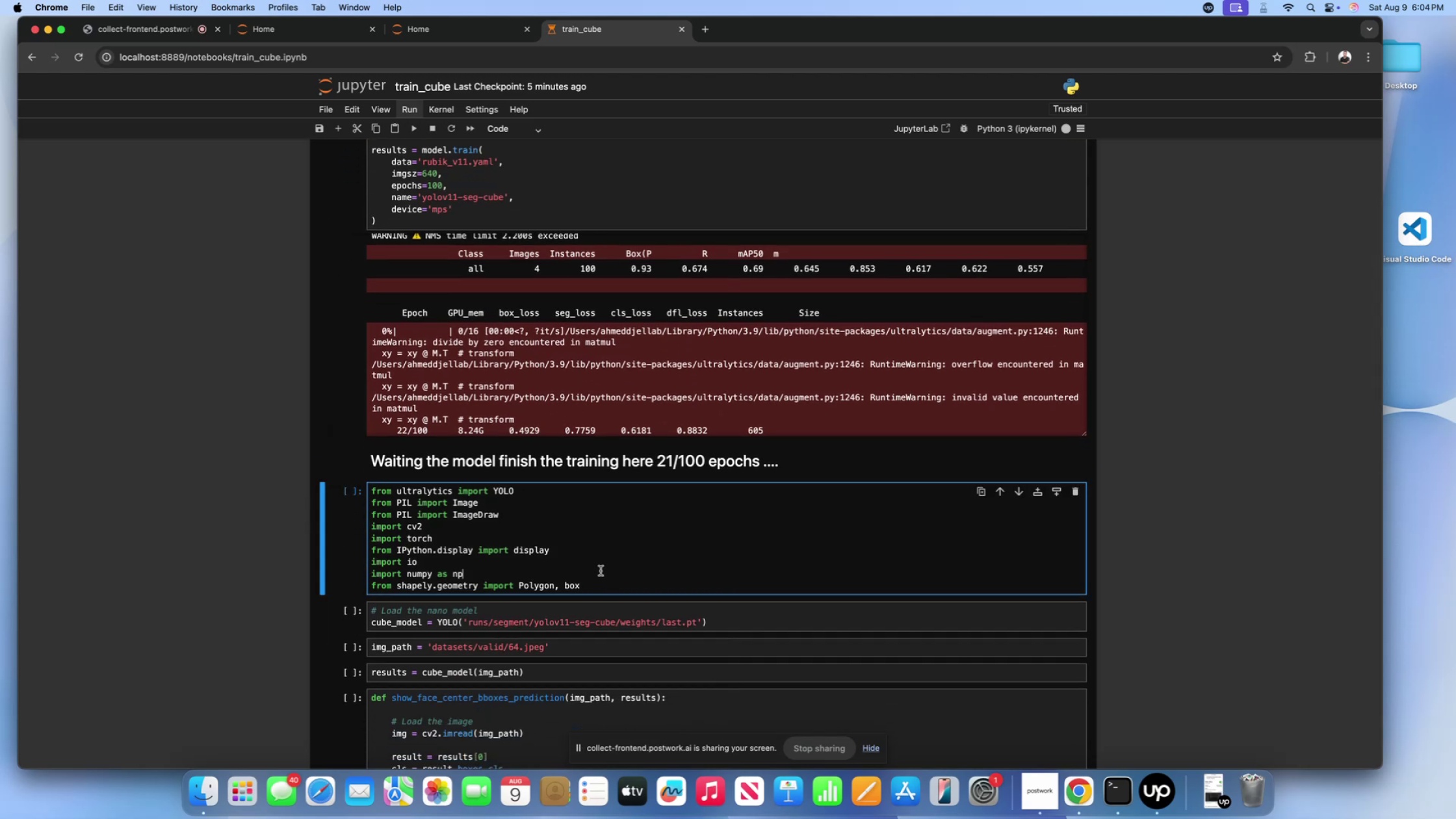 
triple_click([601, 571])
 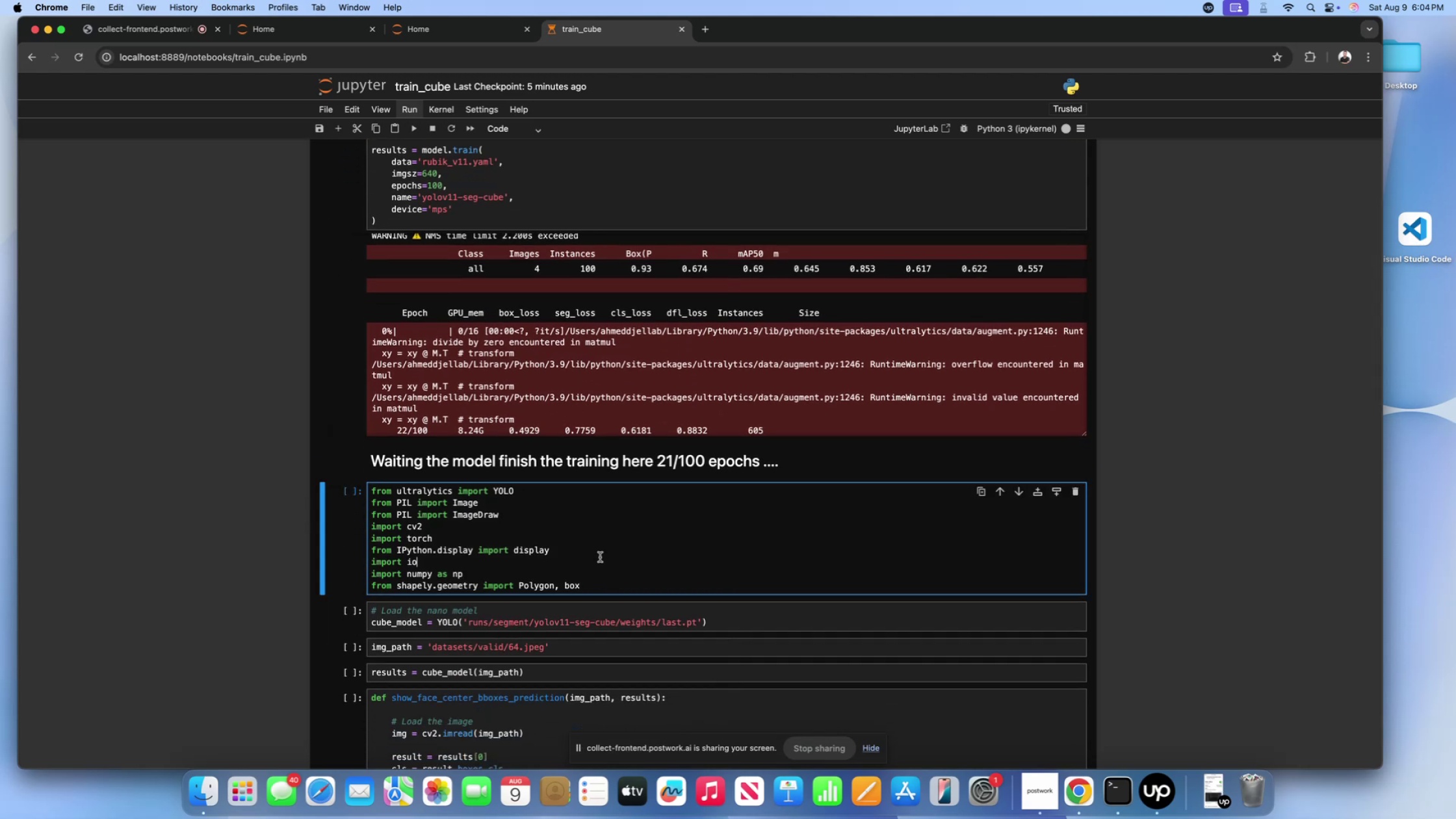 
triple_click([600, 557])
 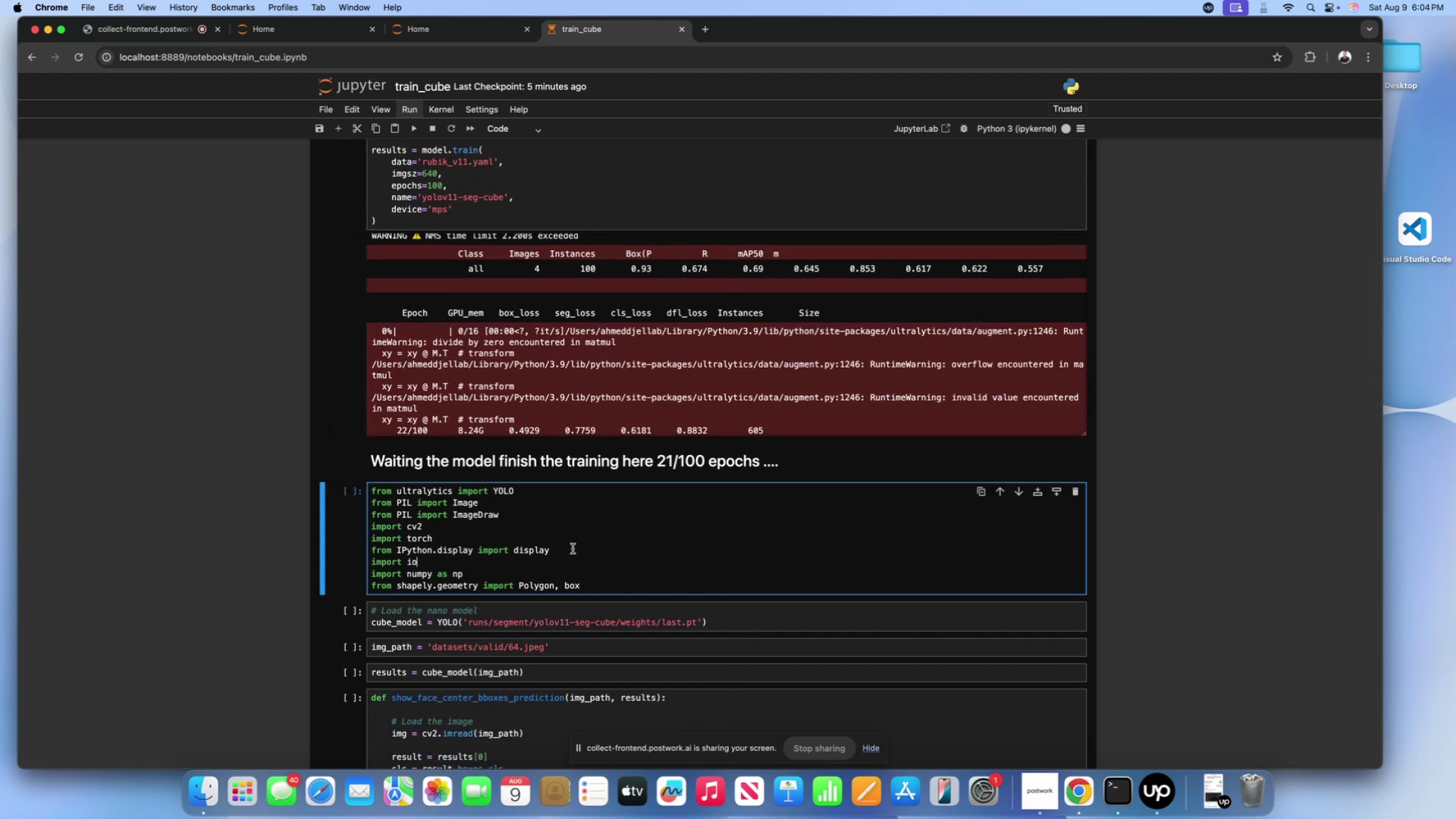 
triple_click([573, 549])
 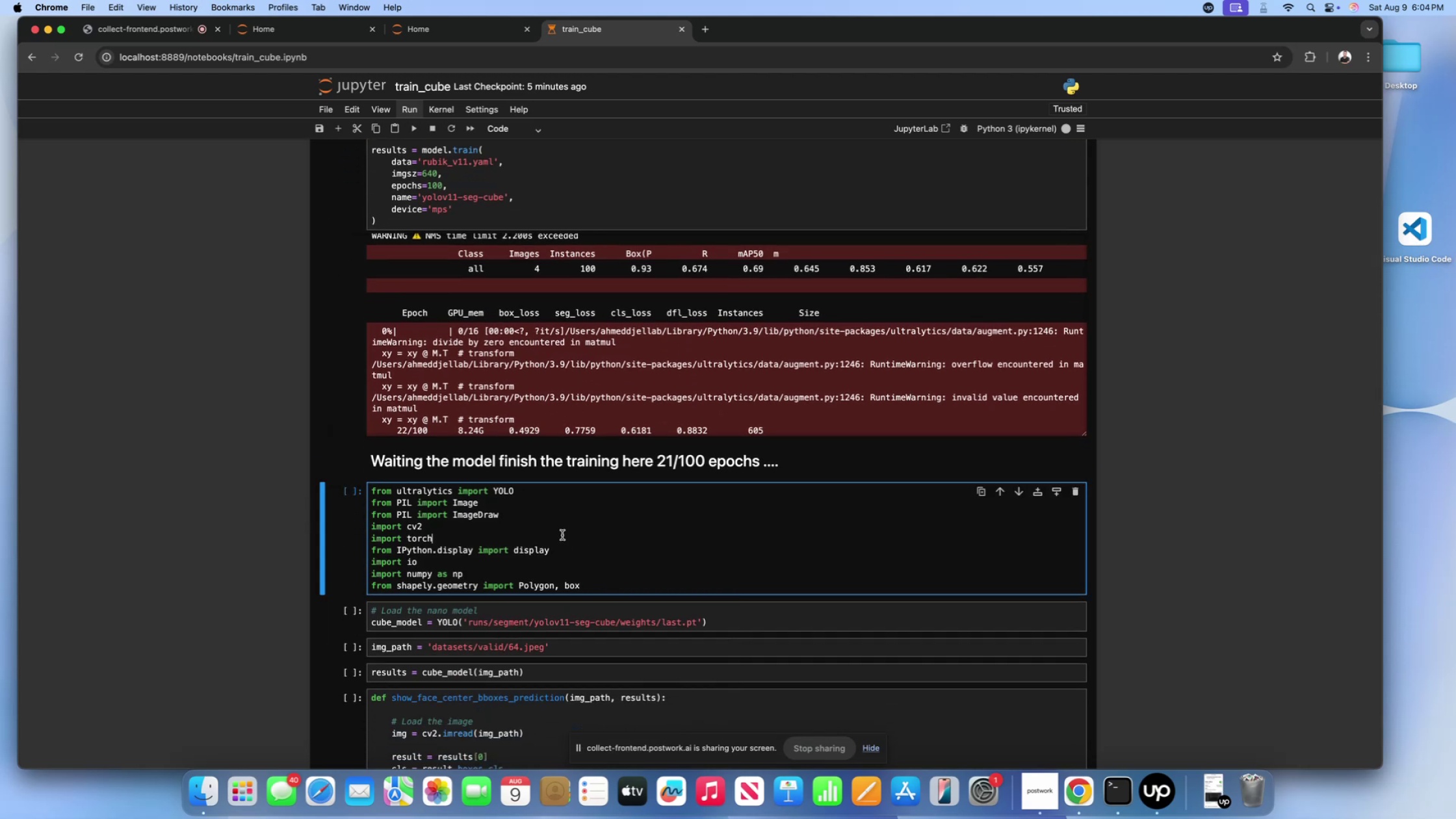 
triple_click([562, 535])
 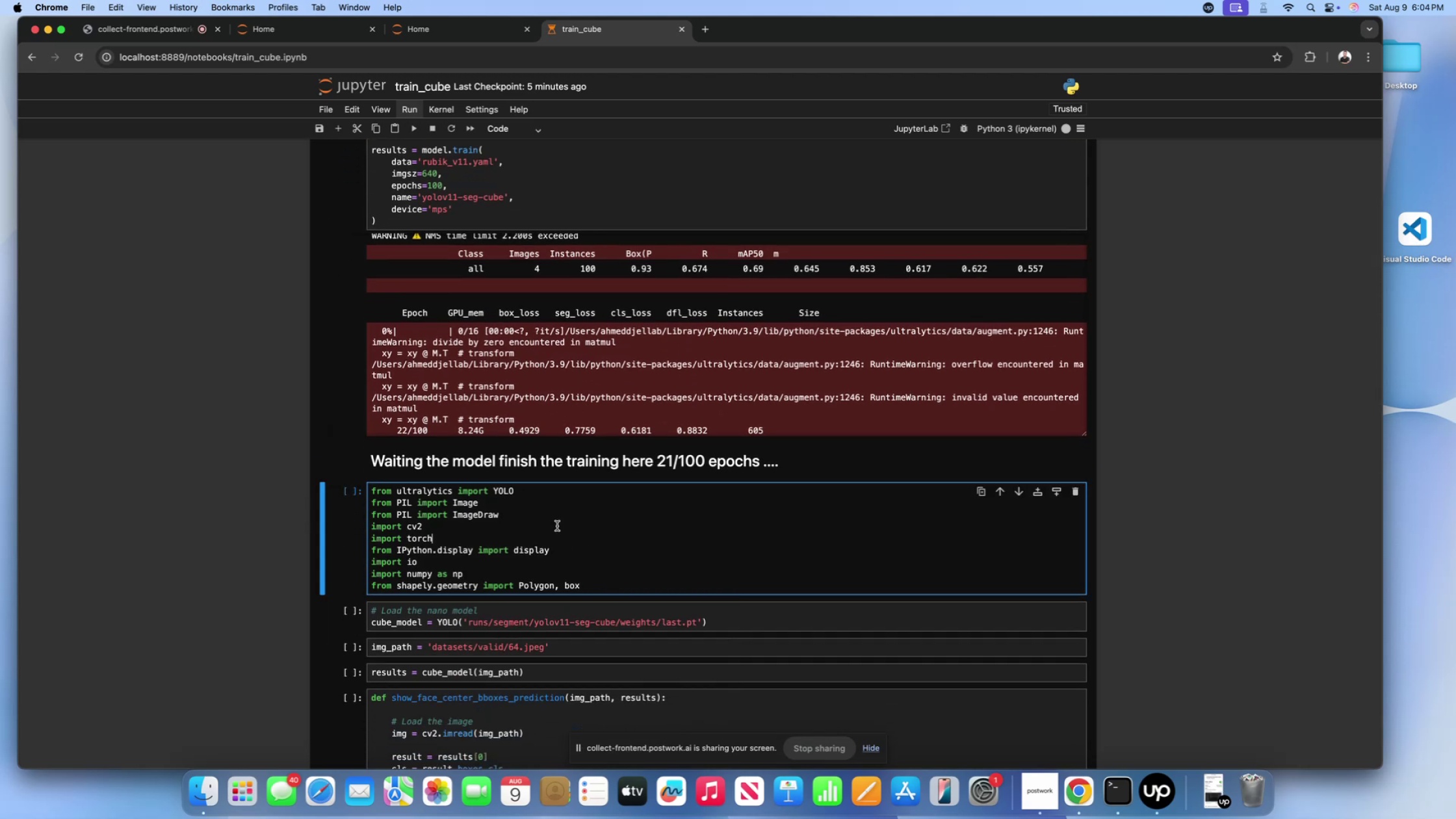 
triple_click([557, 526])
 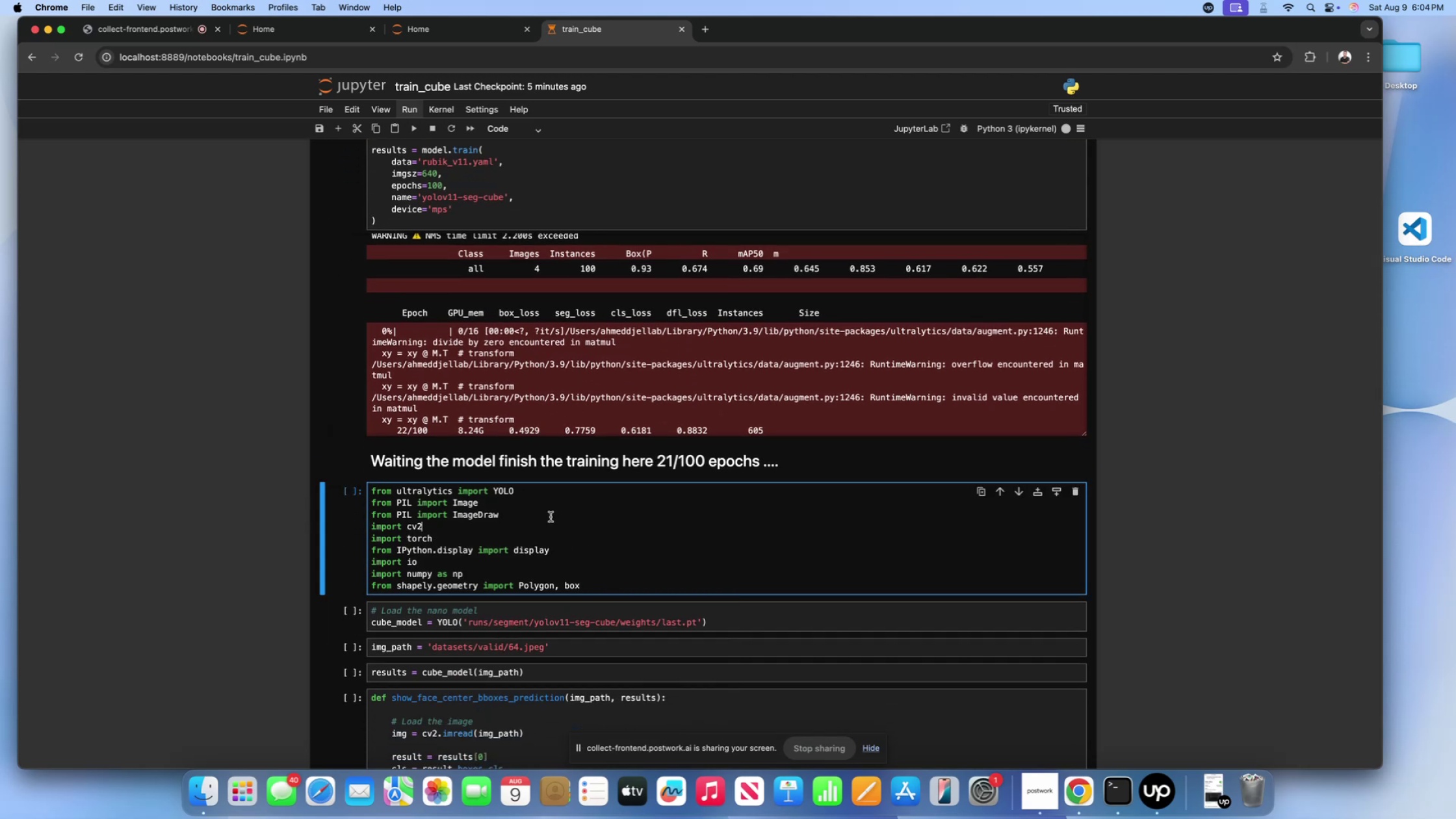 
triple_click([551, 517])
 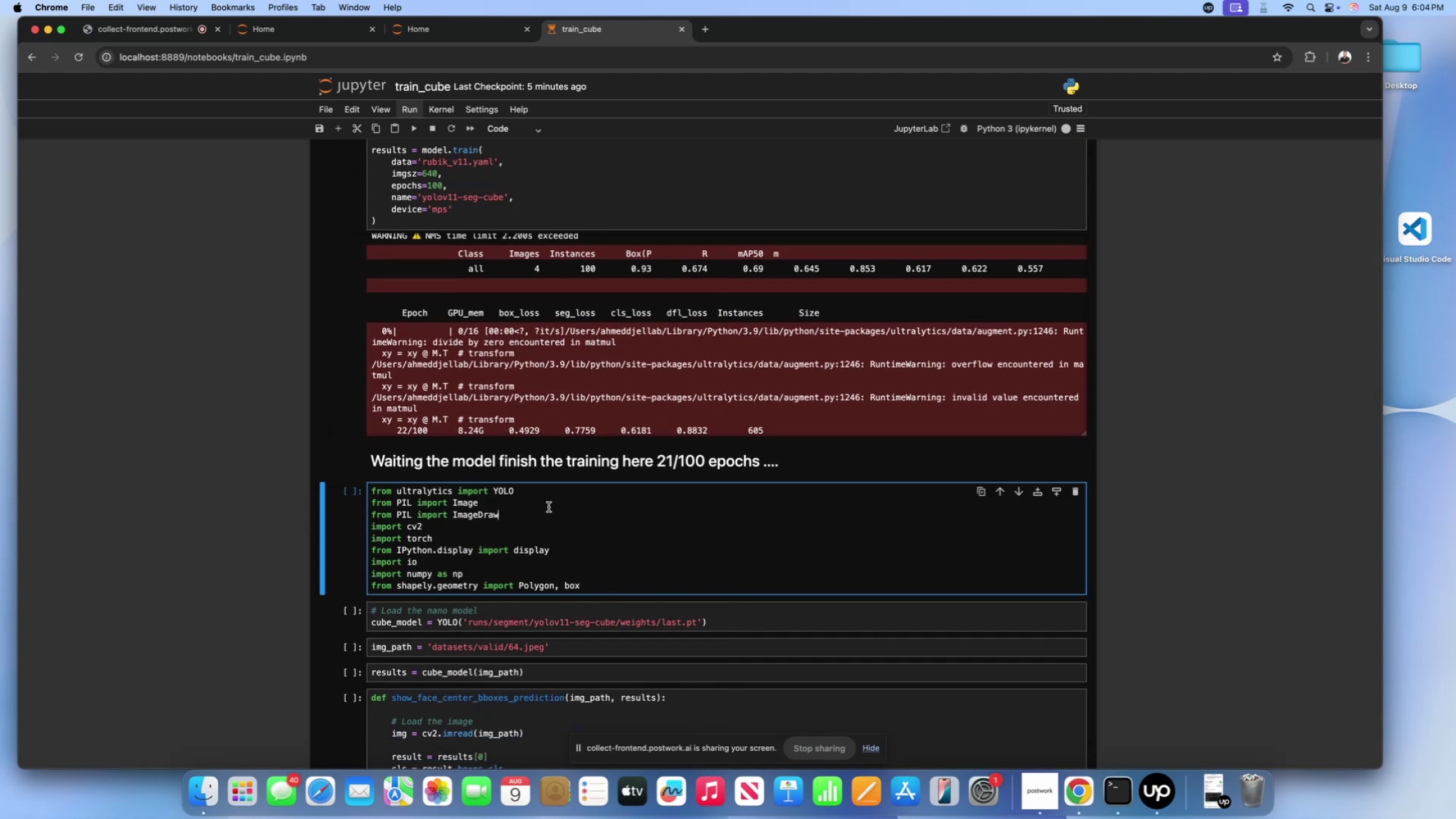 
triple_click([549, 507])
 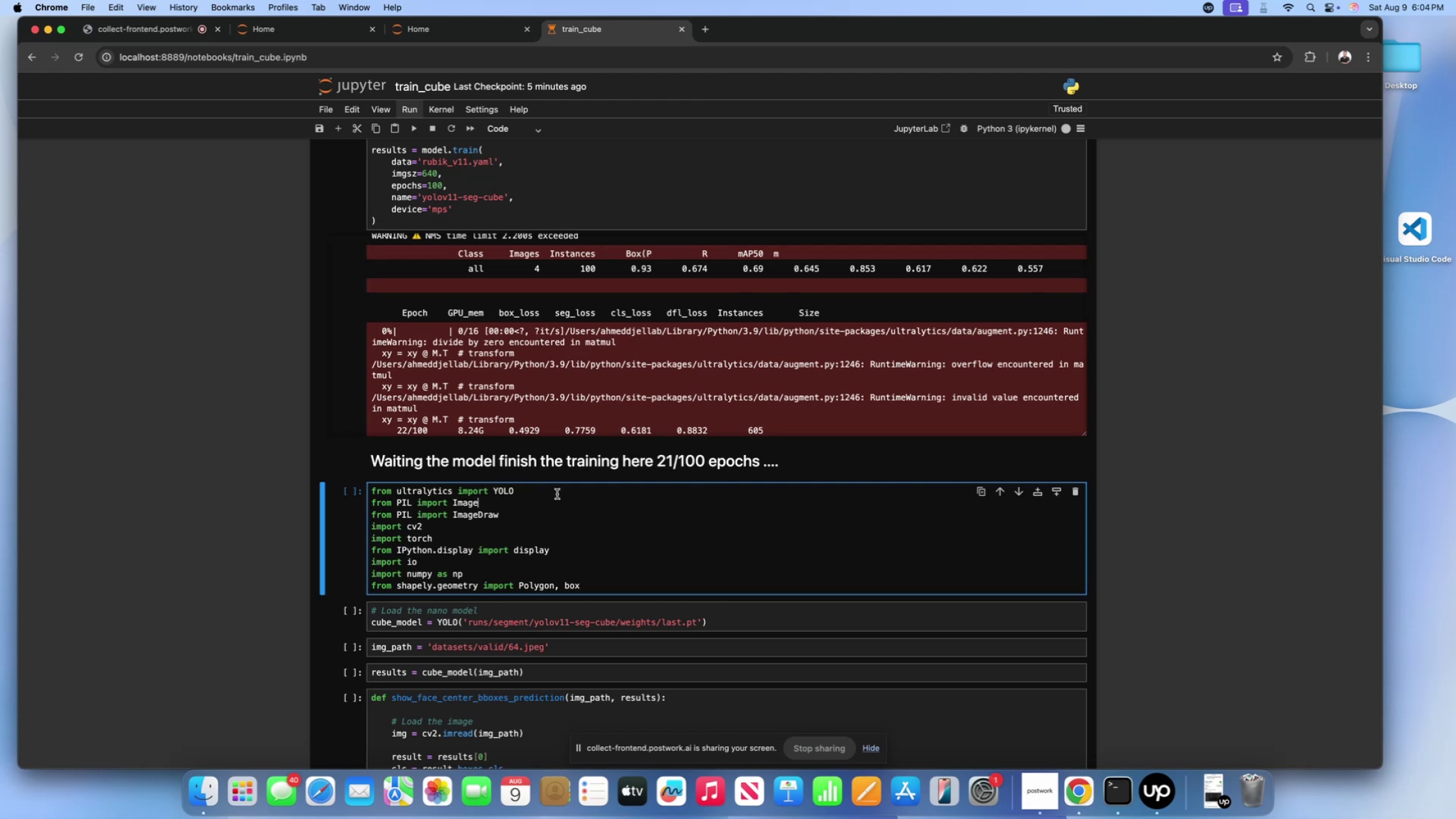 
triple_click([557, 494])
 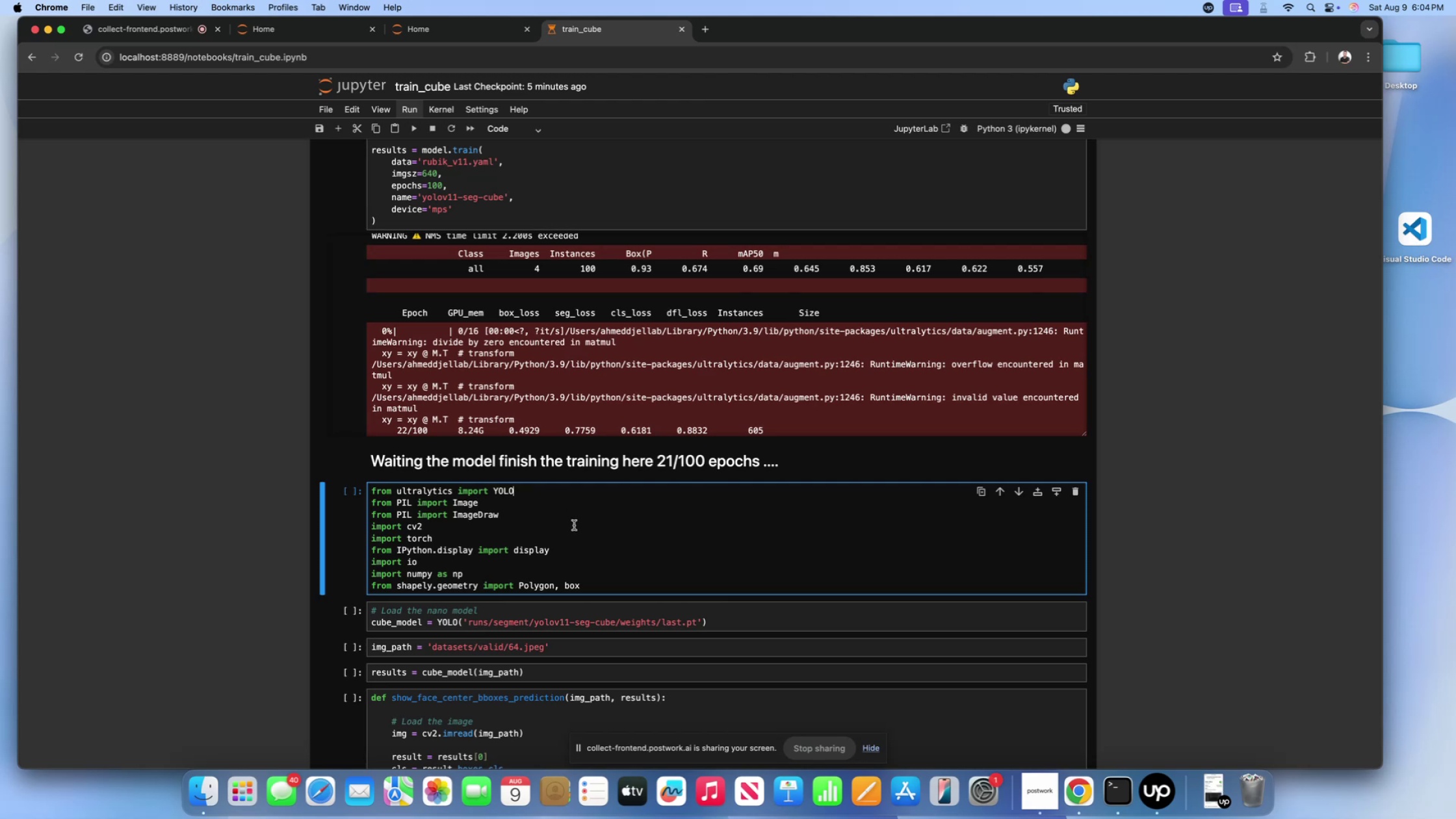 
scroll: coordinate [574, 525], scroll_direction: down, amount: 9.0
 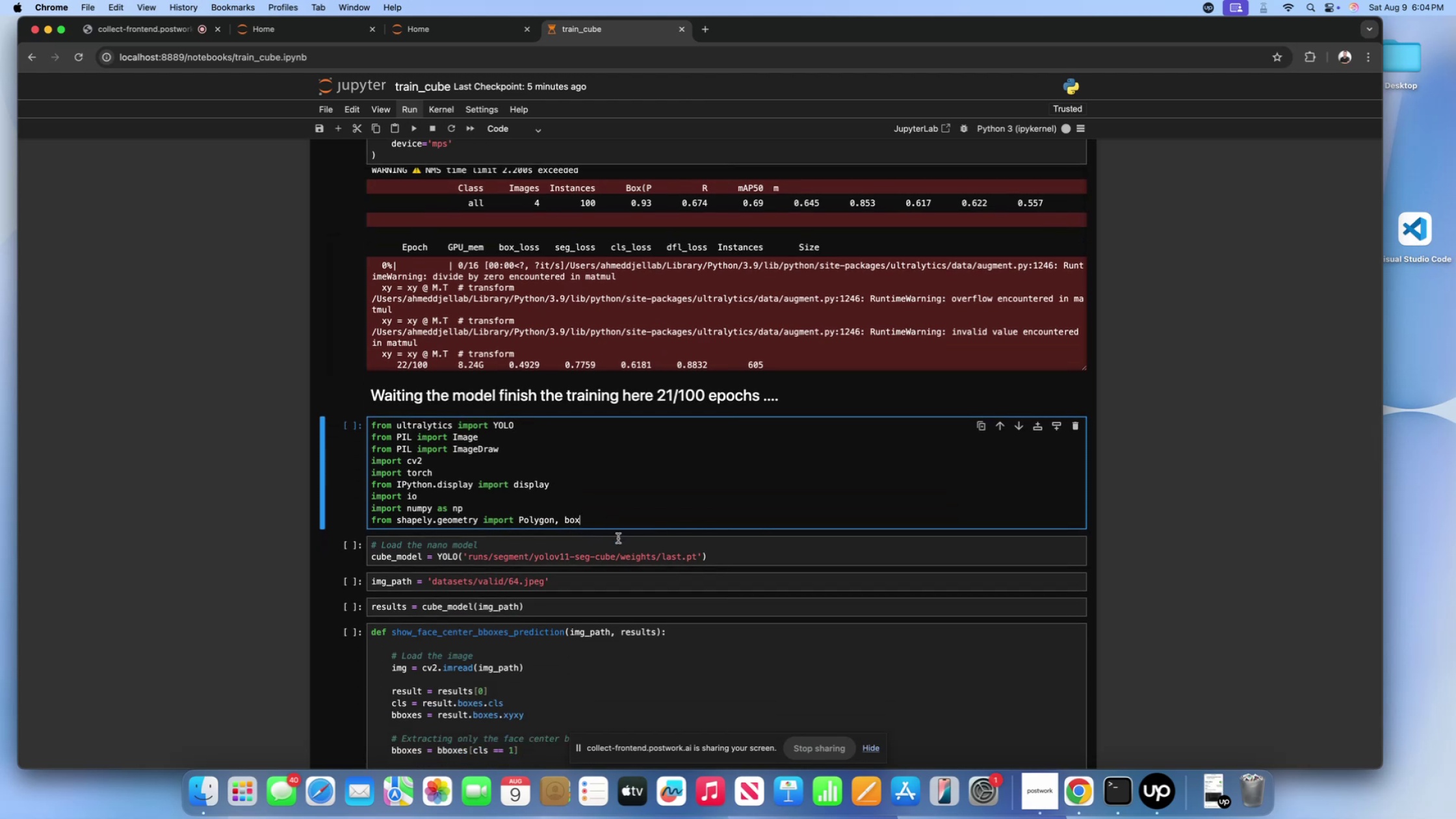 
left_click([619, 539])
 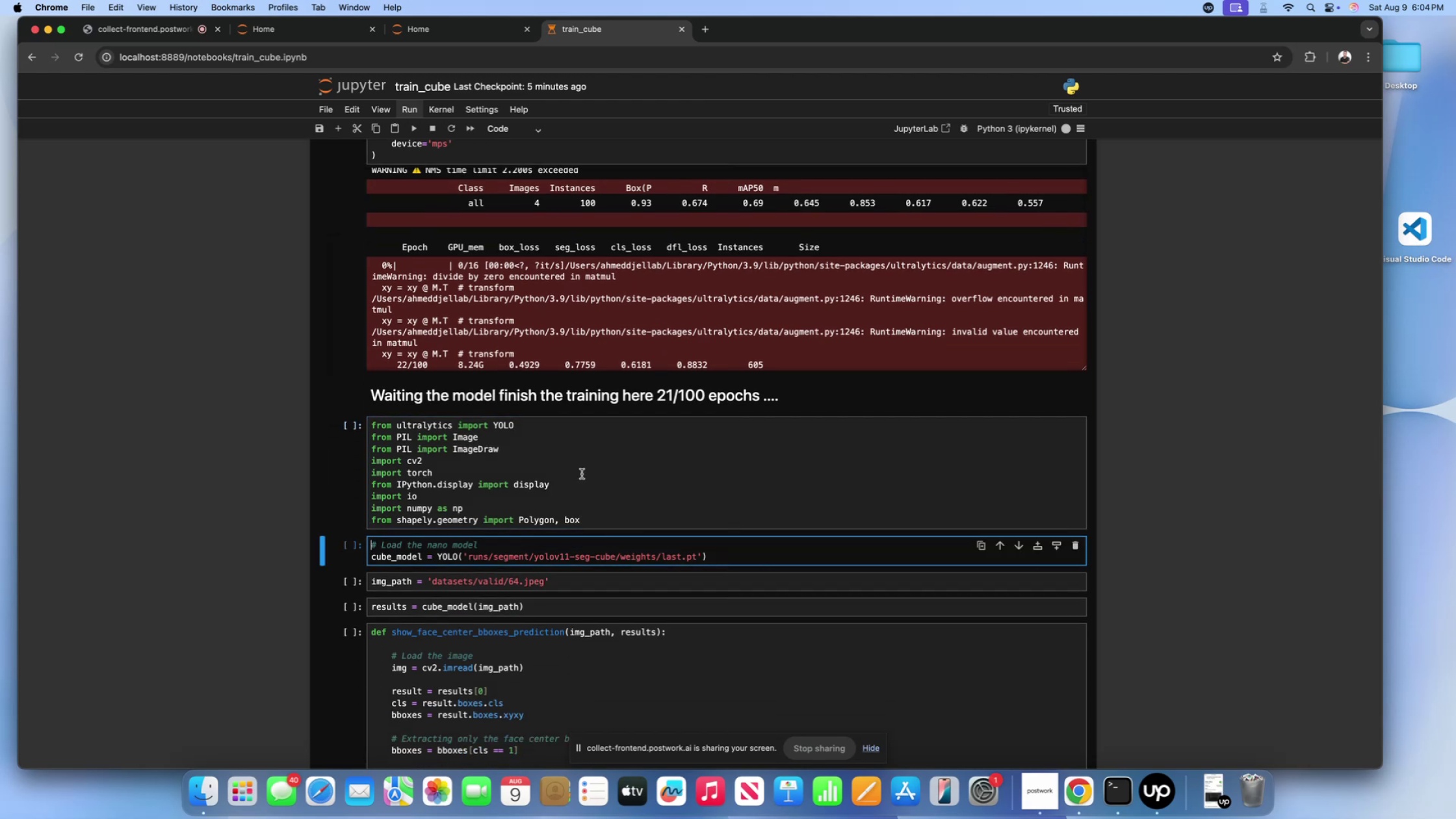 
left_click([582, 474])
 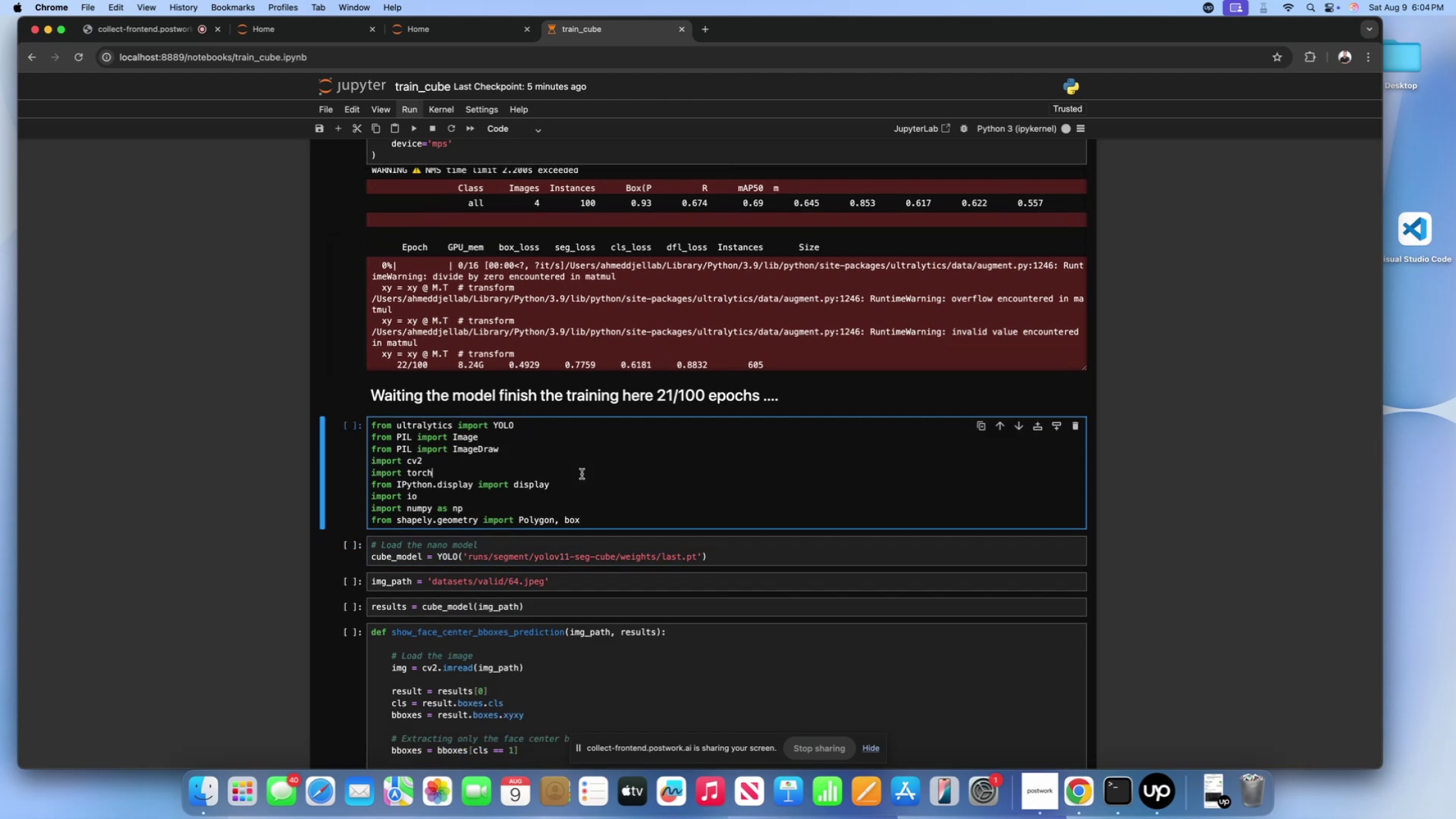 
scroll: coordinate [582, 474], scroll_direction: up, amount: 10.0
 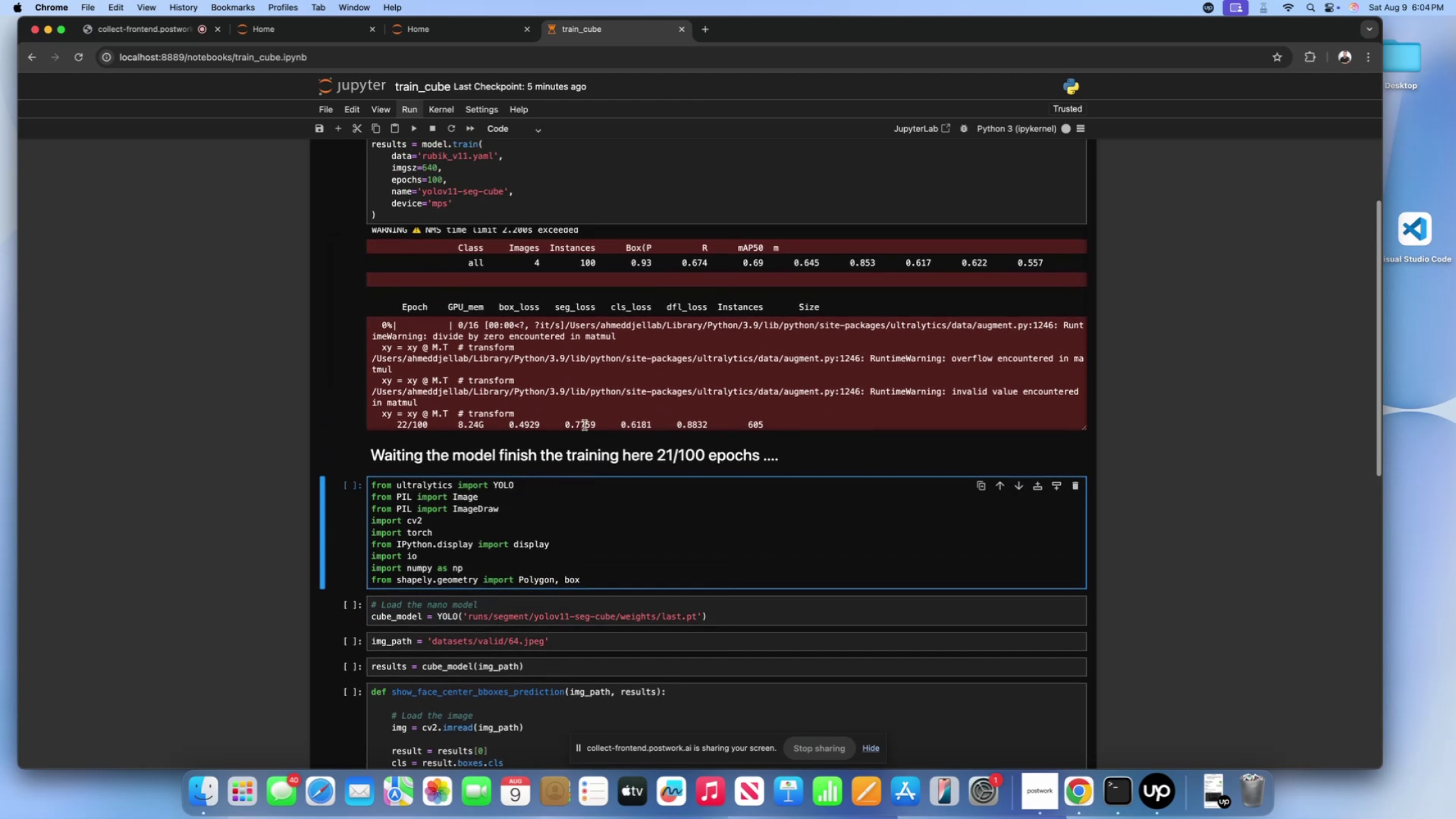 
left_click([584, 425])
 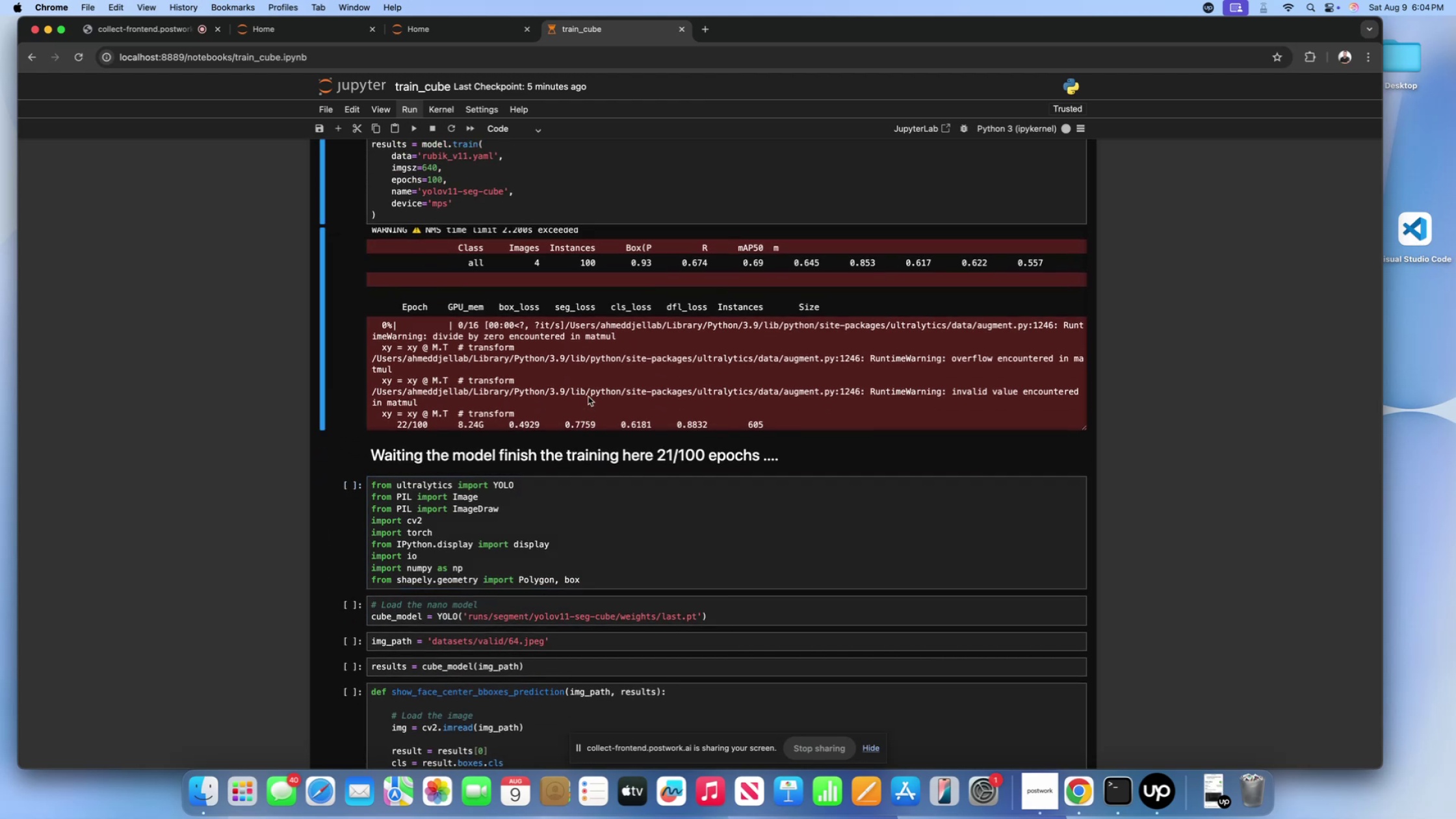 
scroll: coordinate [588, 396], scroll_direction: down, amount: 1.0
 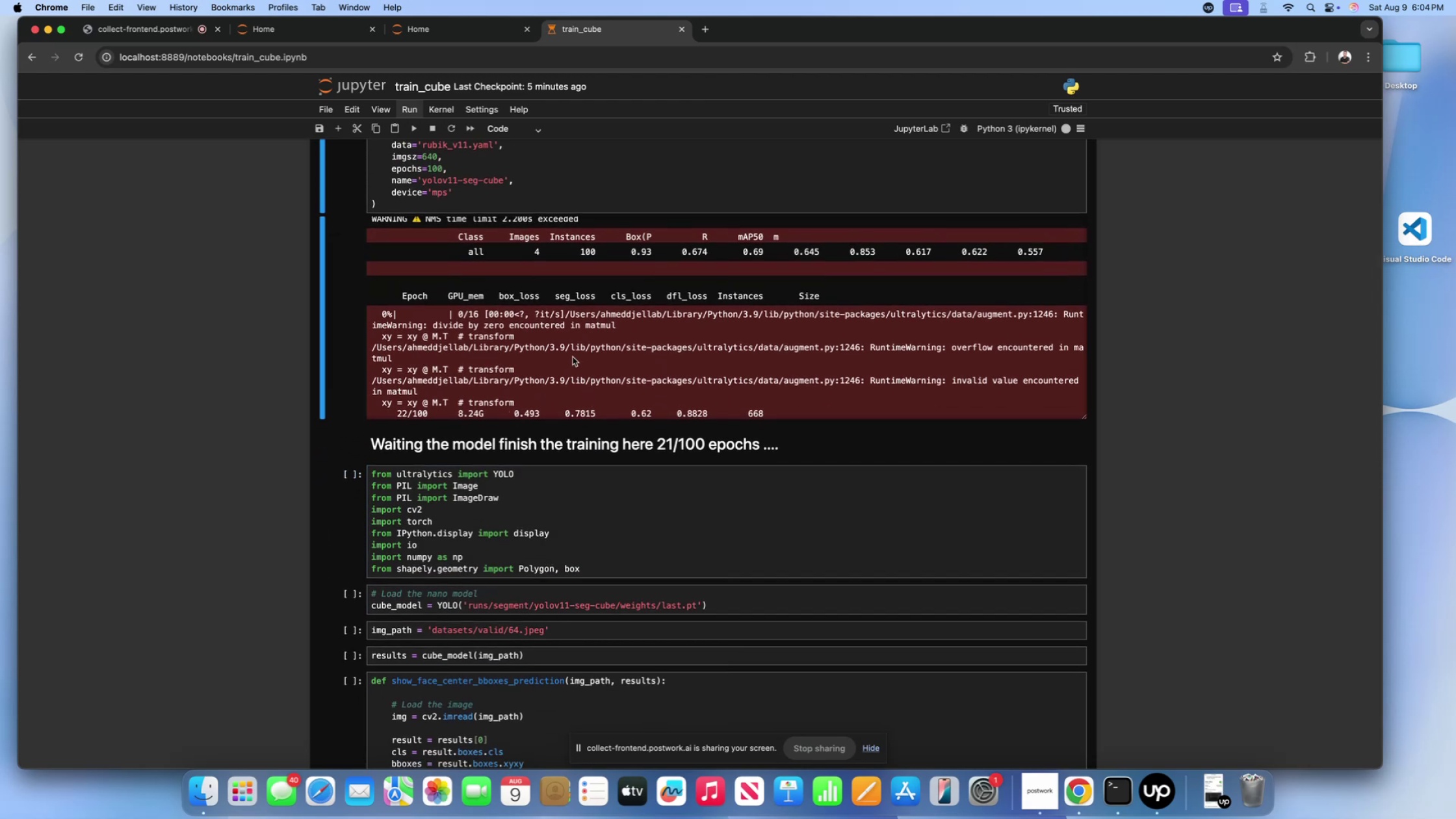 
wait(8.56)
 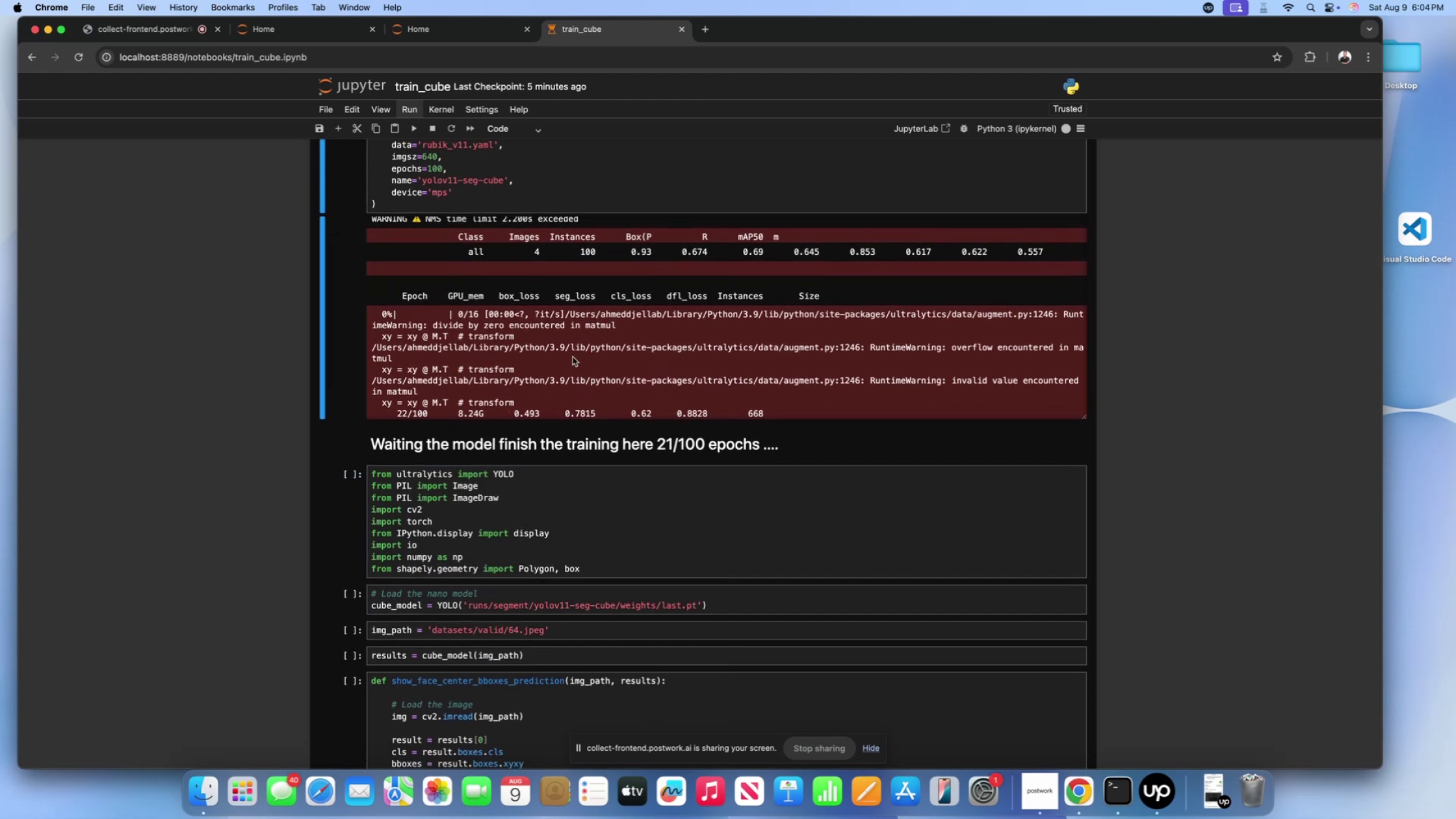 
scroll: coordinate [690, 542], scroll_direction: down, amount: 29.0
 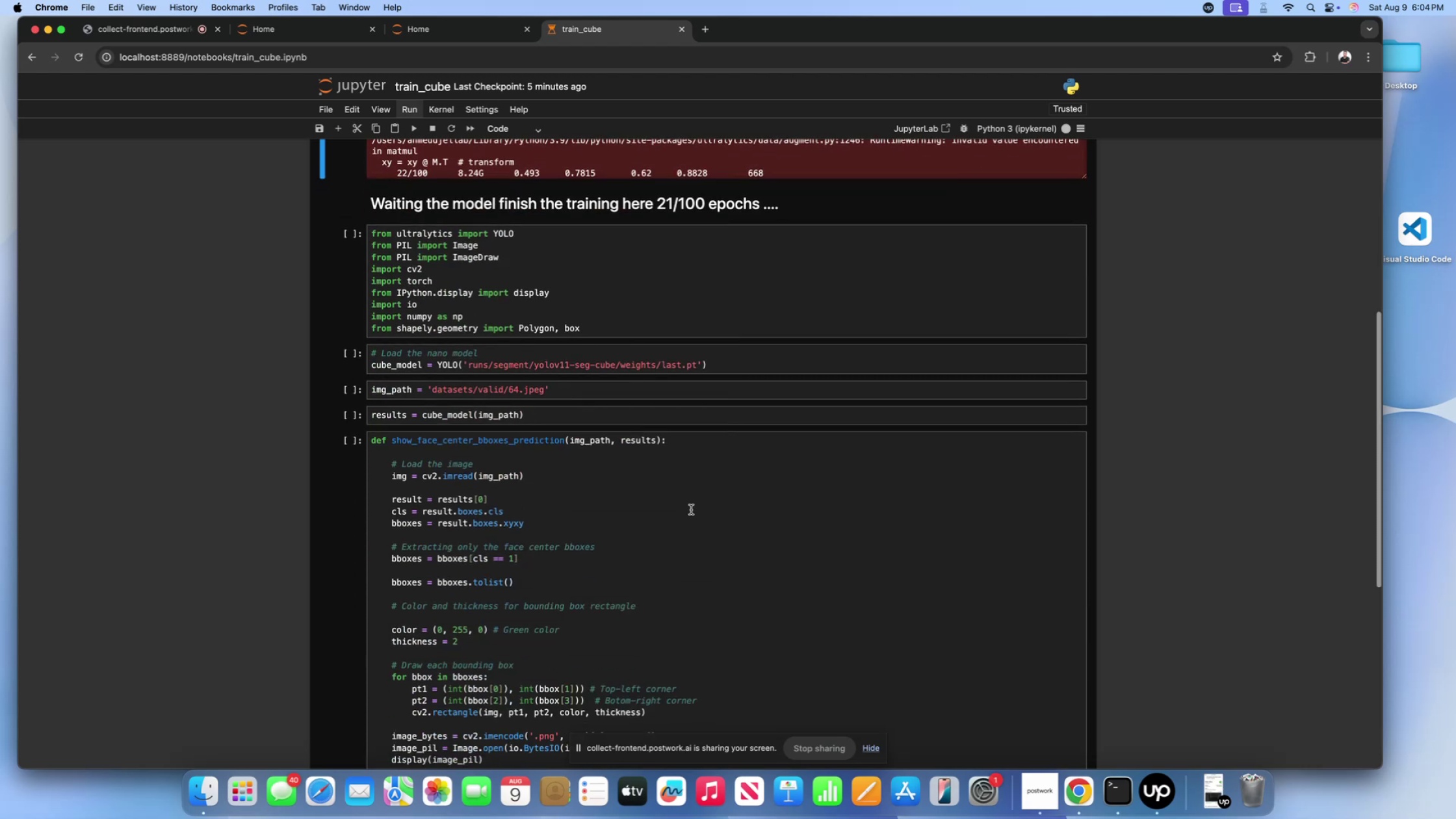 
left_click([691, 510])
 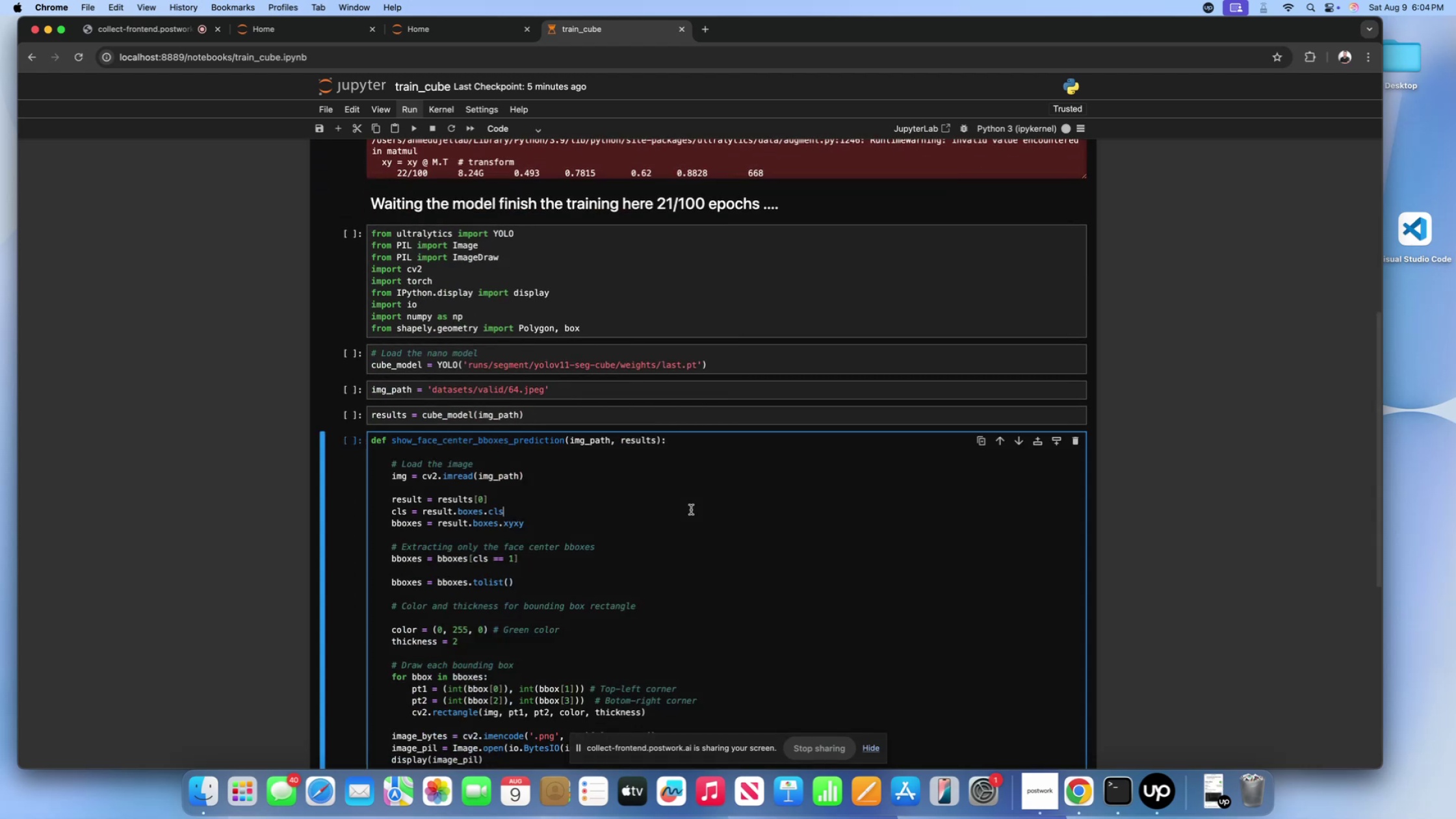 
scroll: coordinate [669, 509], scroll_direction: down, amount: 19.0
 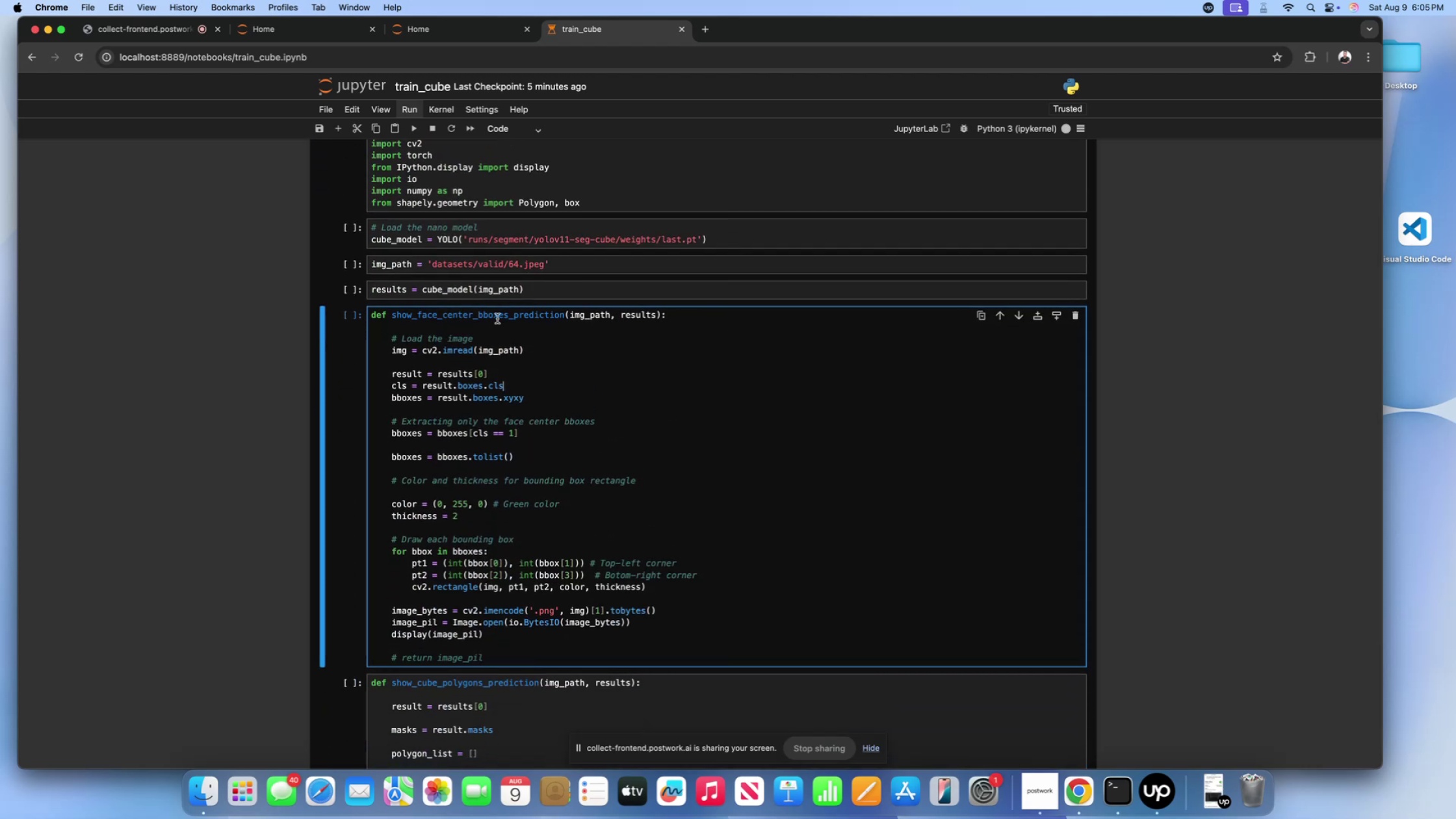 
left_click_drag(start_coordinate=[422, 237], to_coordinate=[382, 238])
 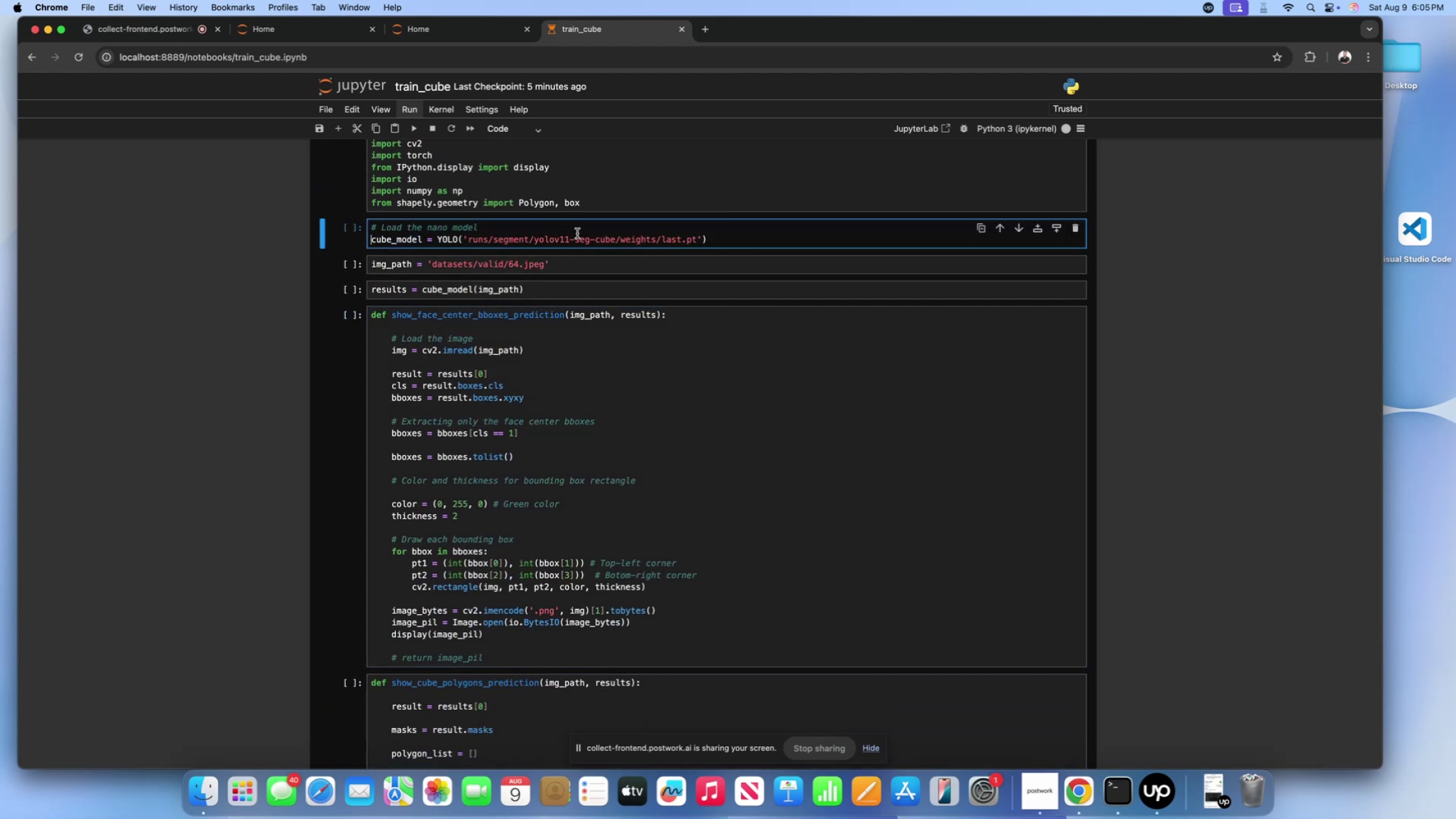 
double_click([630, 229])
 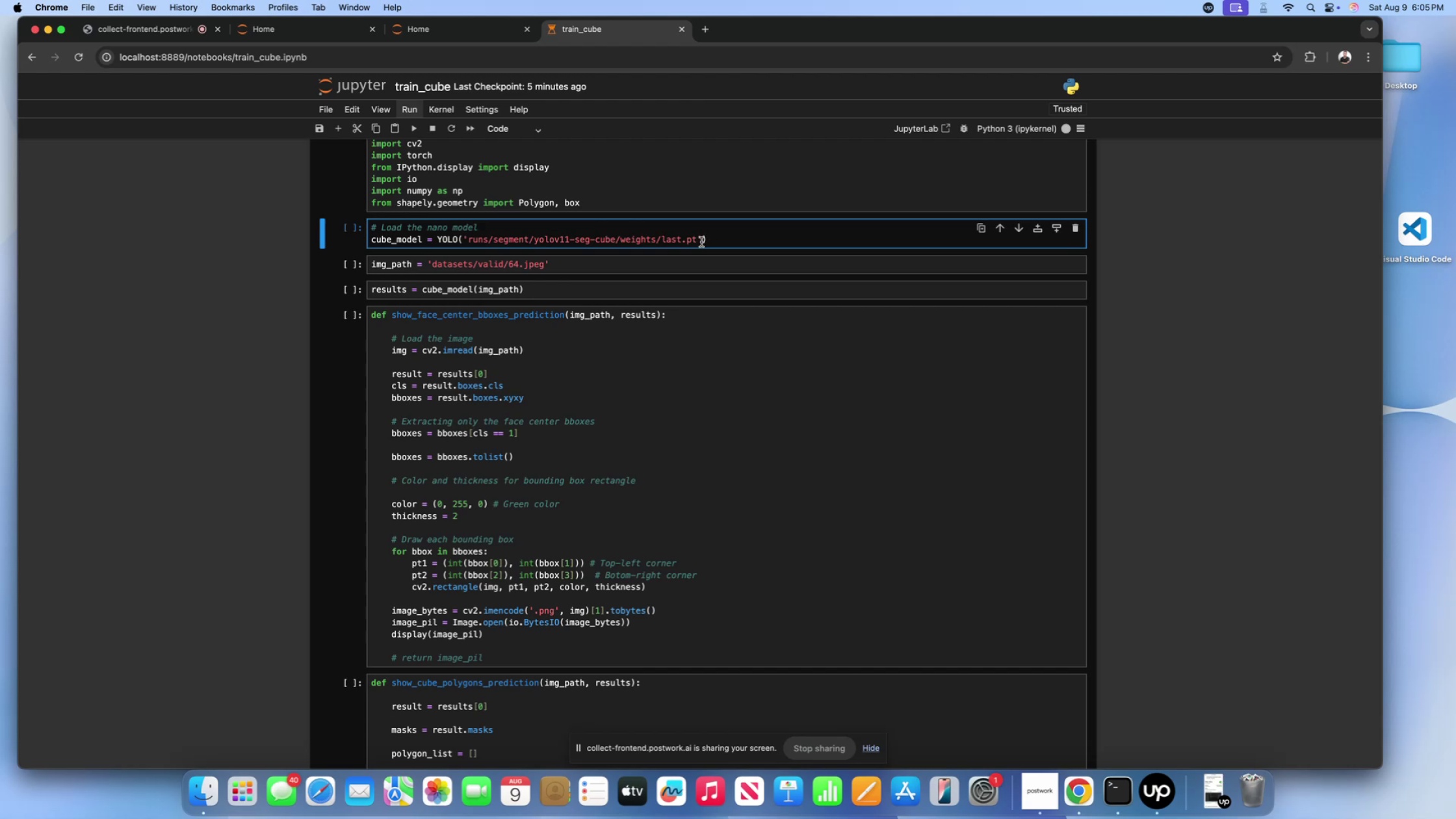 
left_click_drag(start_coordinate=[712, 237], to_coordinate=[518, 230])
 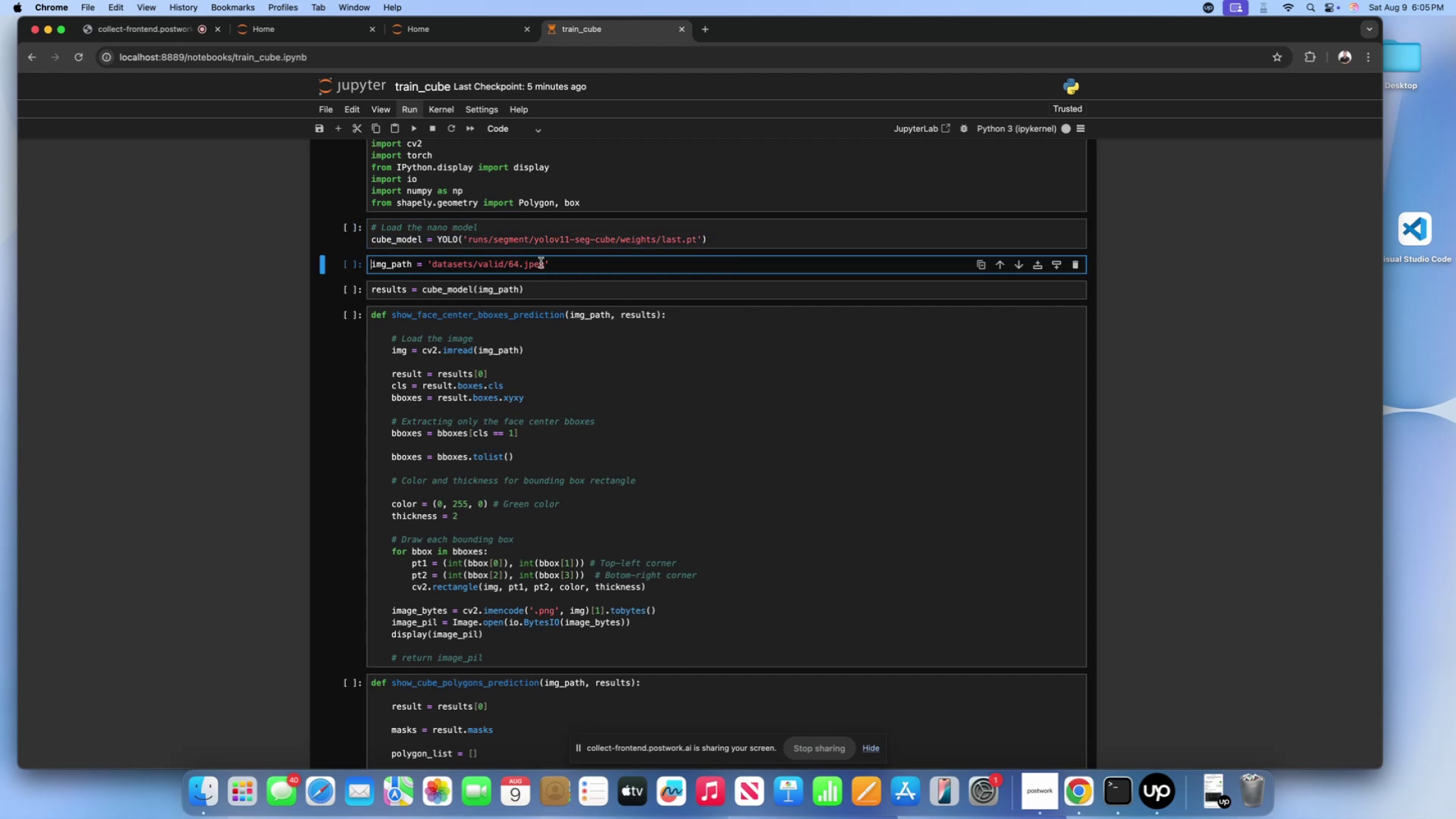 
double_click([571, 272])
 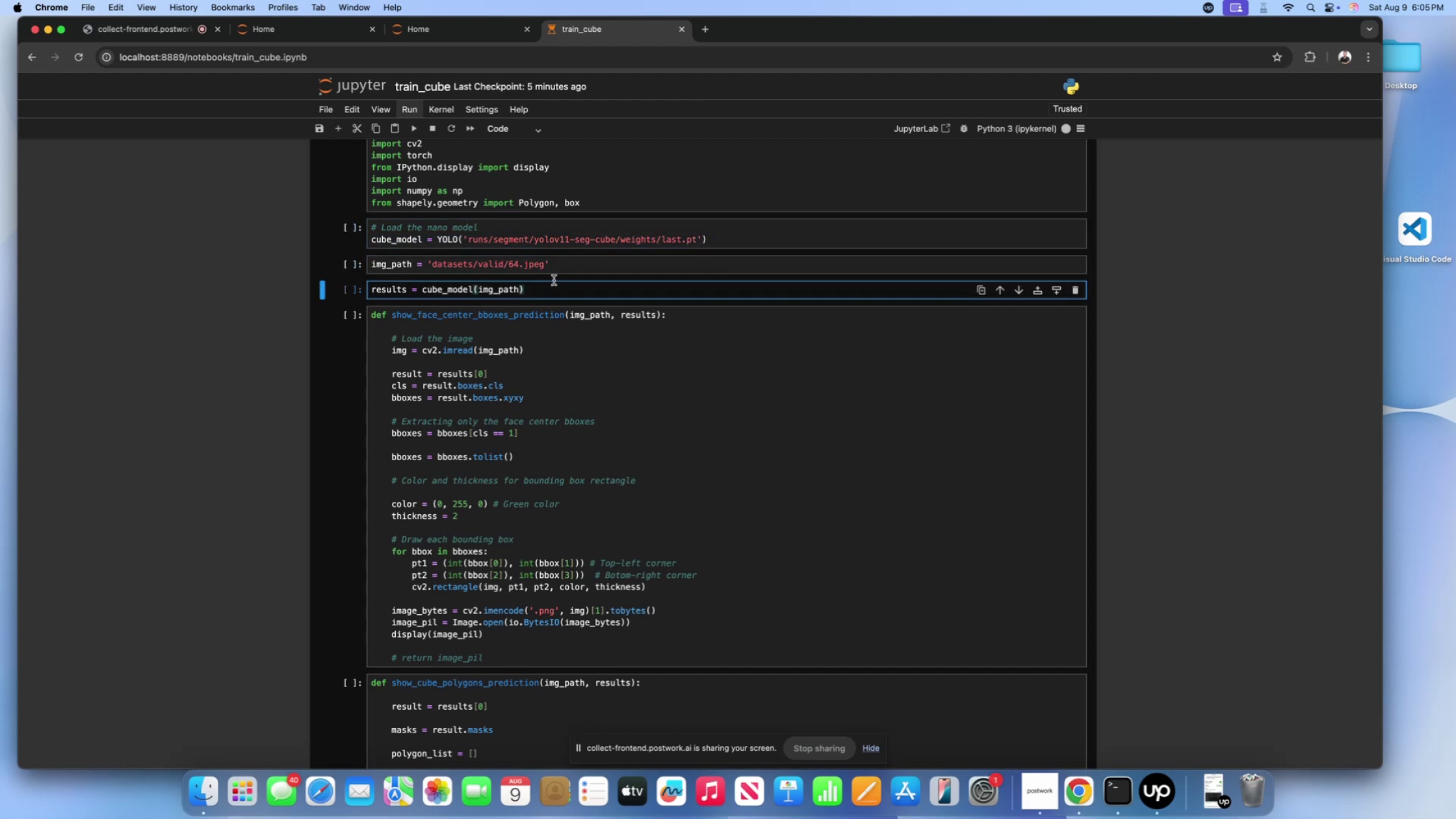 
double_click([553, 283])
 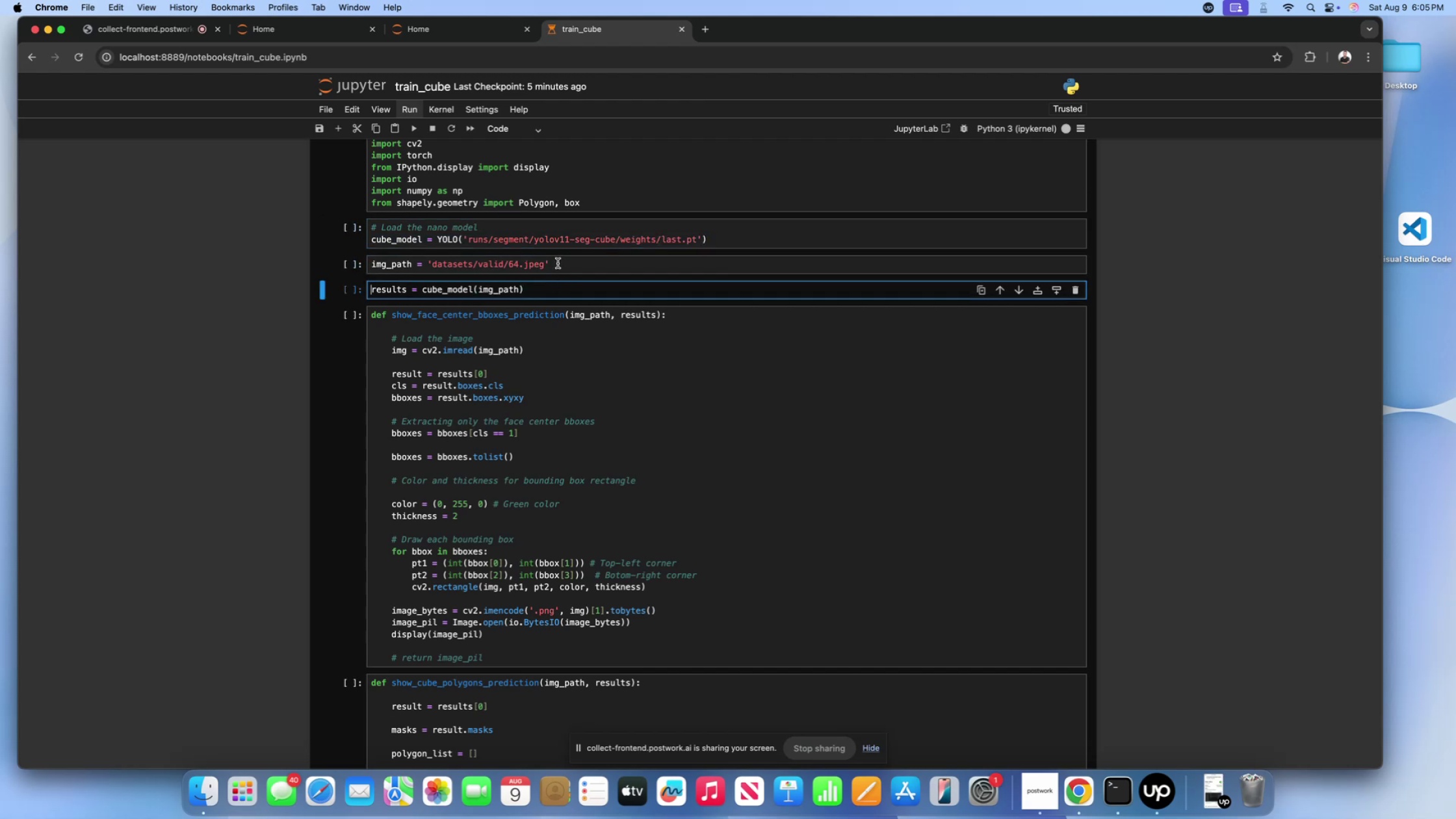 
triple_click([558, 263])
 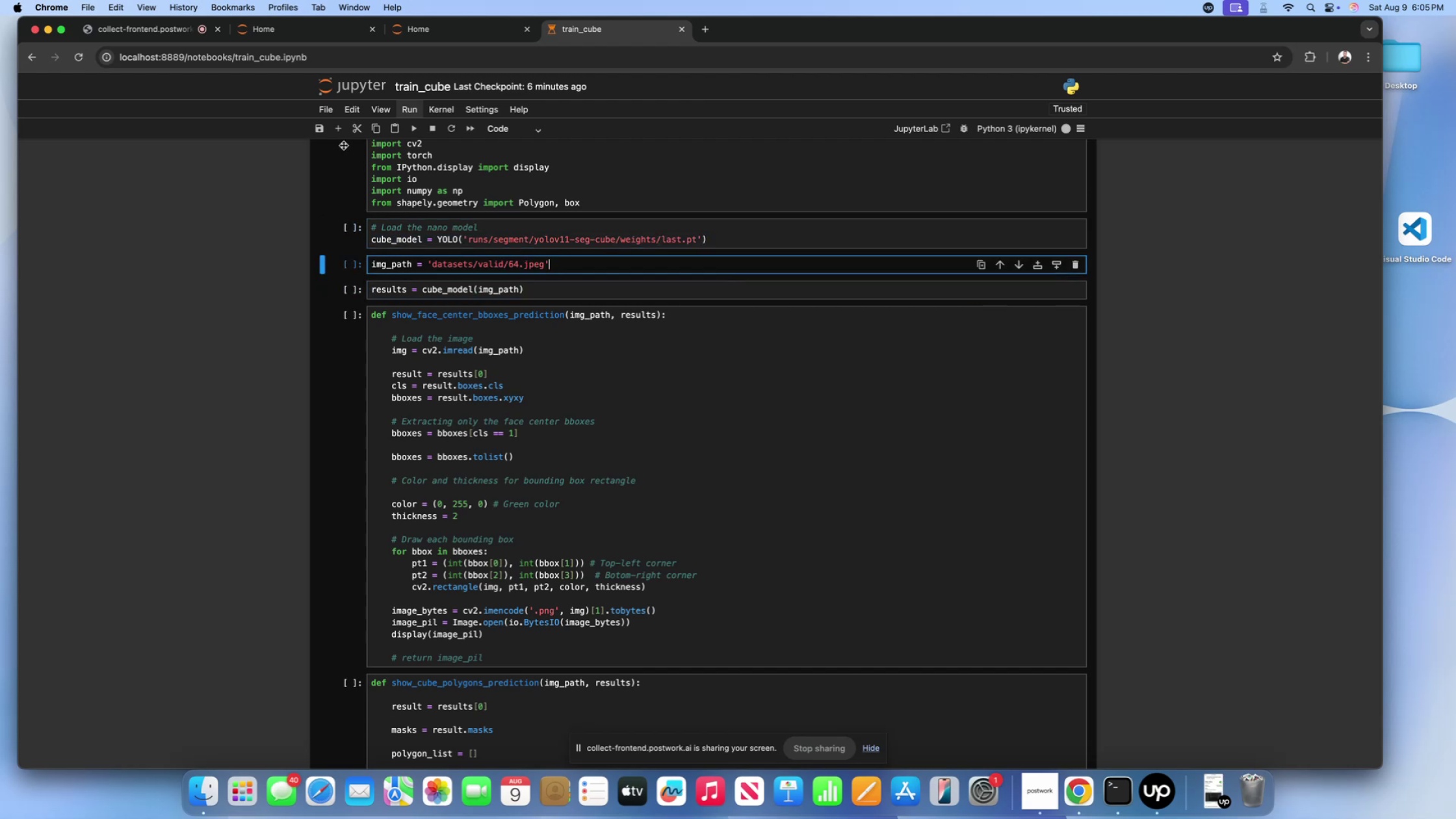 
left_click([339, 128])
 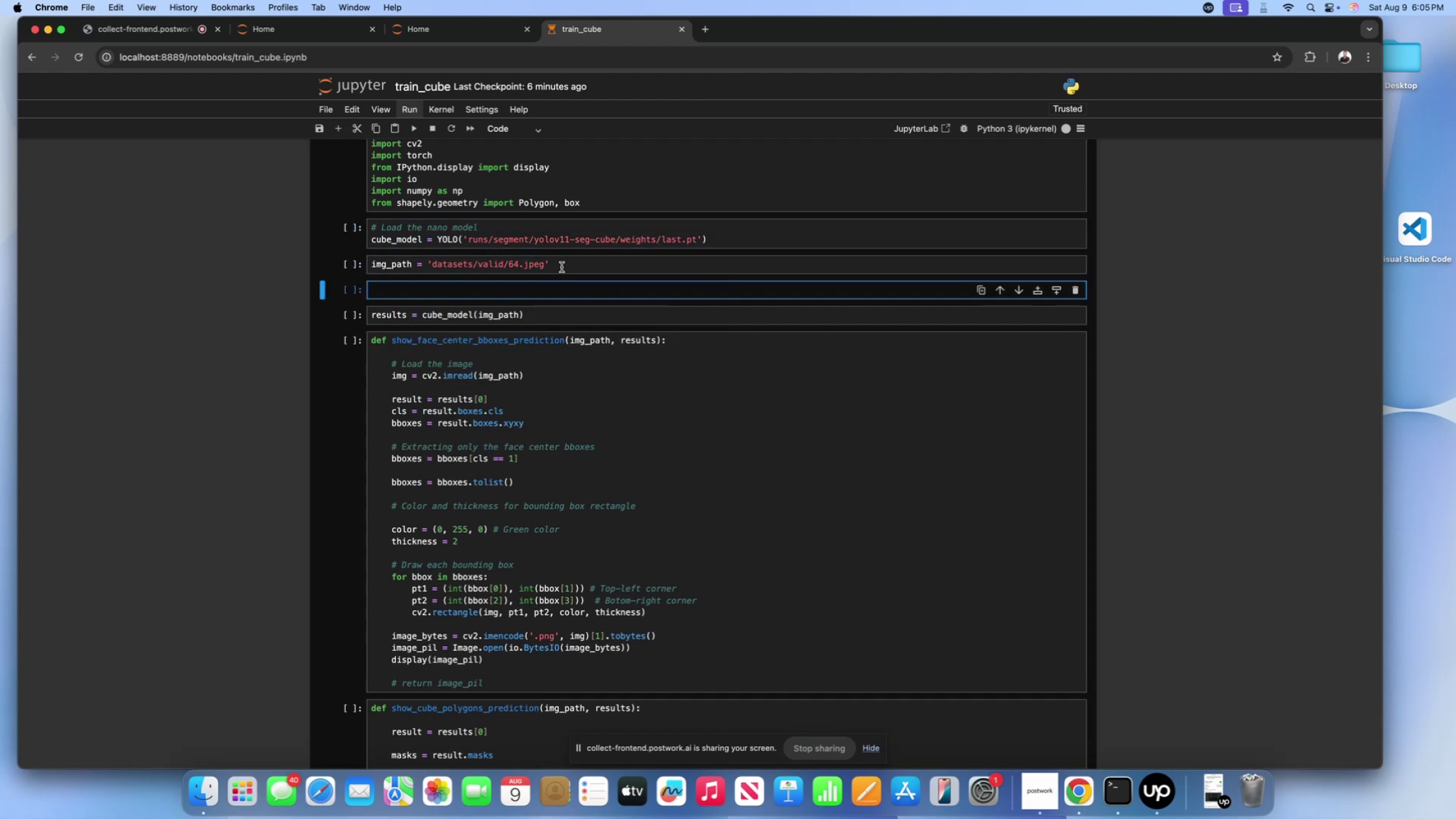 
left_click_drag(start_coordinate=[562, 266], to_coordinate=[328, 259])
 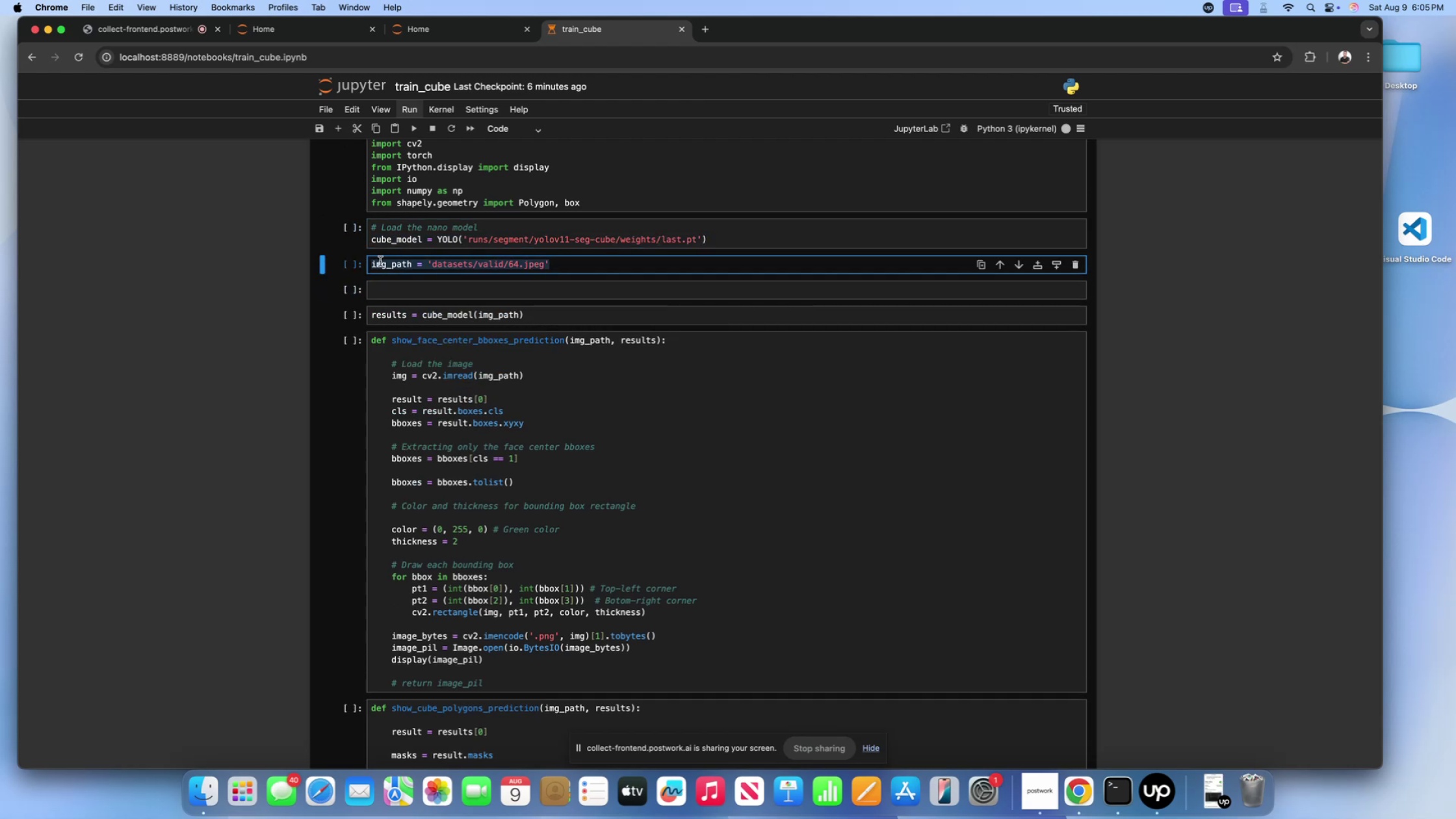 
key(Meta+CommandLeft)
 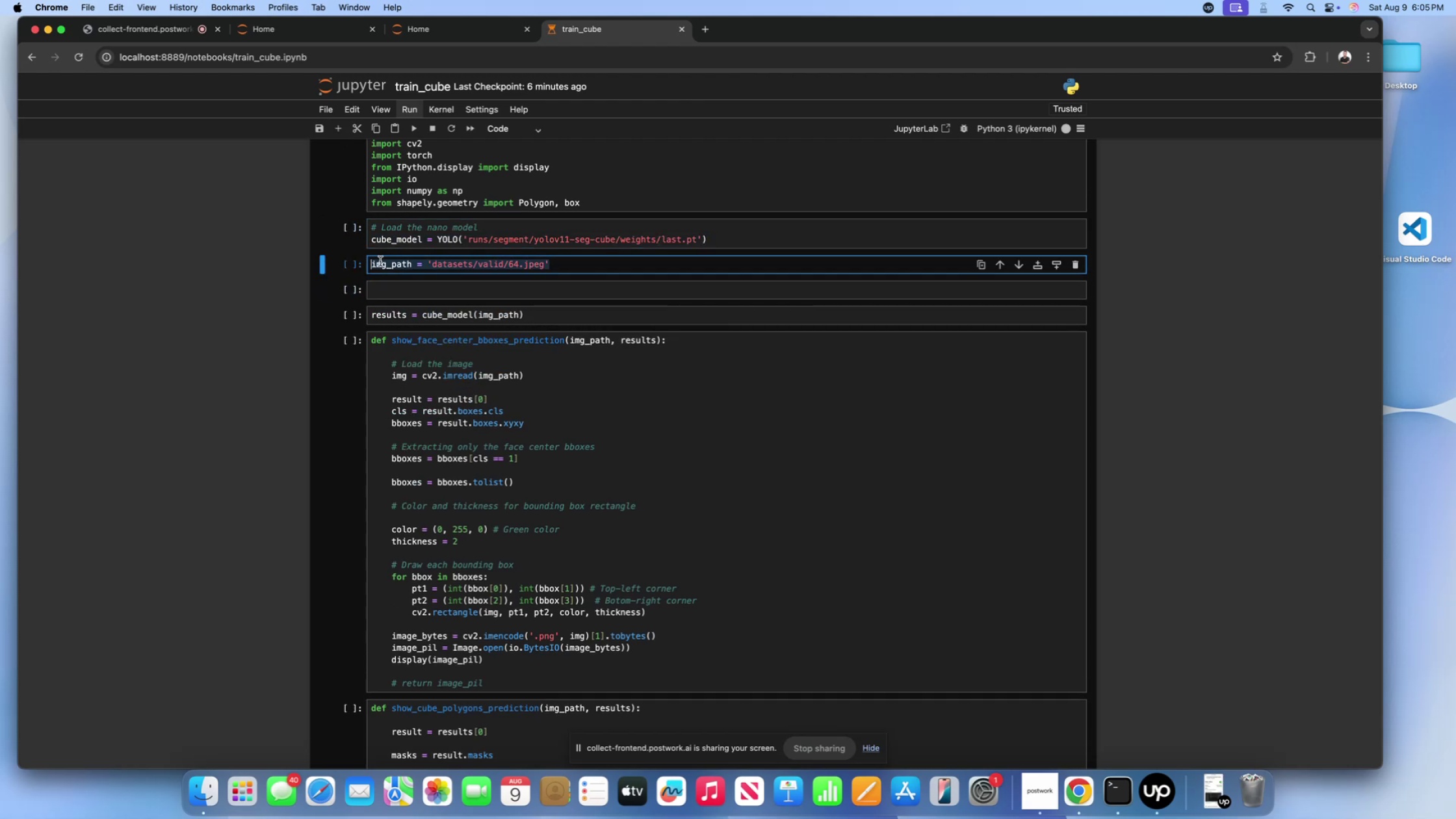 
key(Meta+C)
 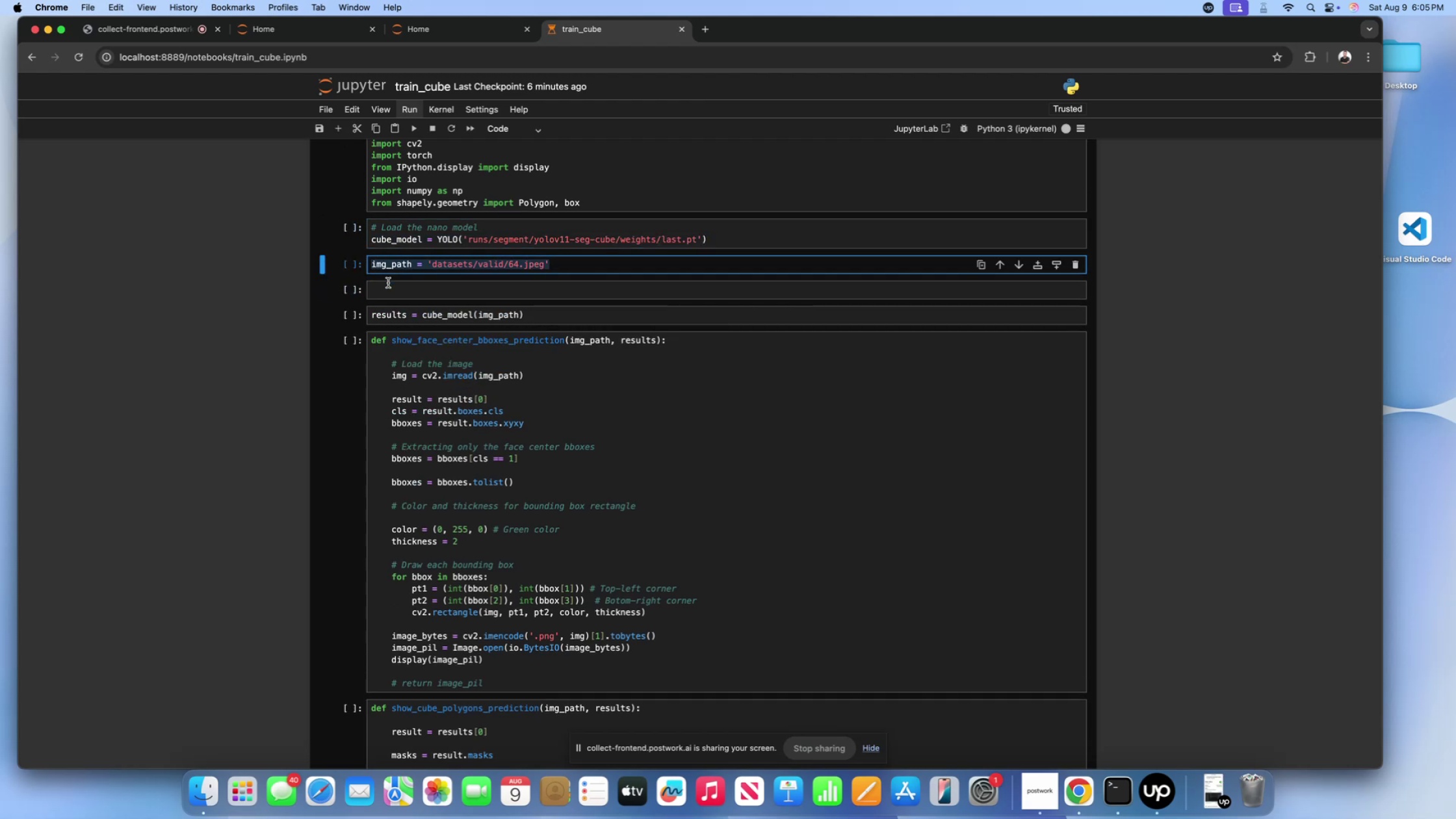 
left_click([400, 298])
 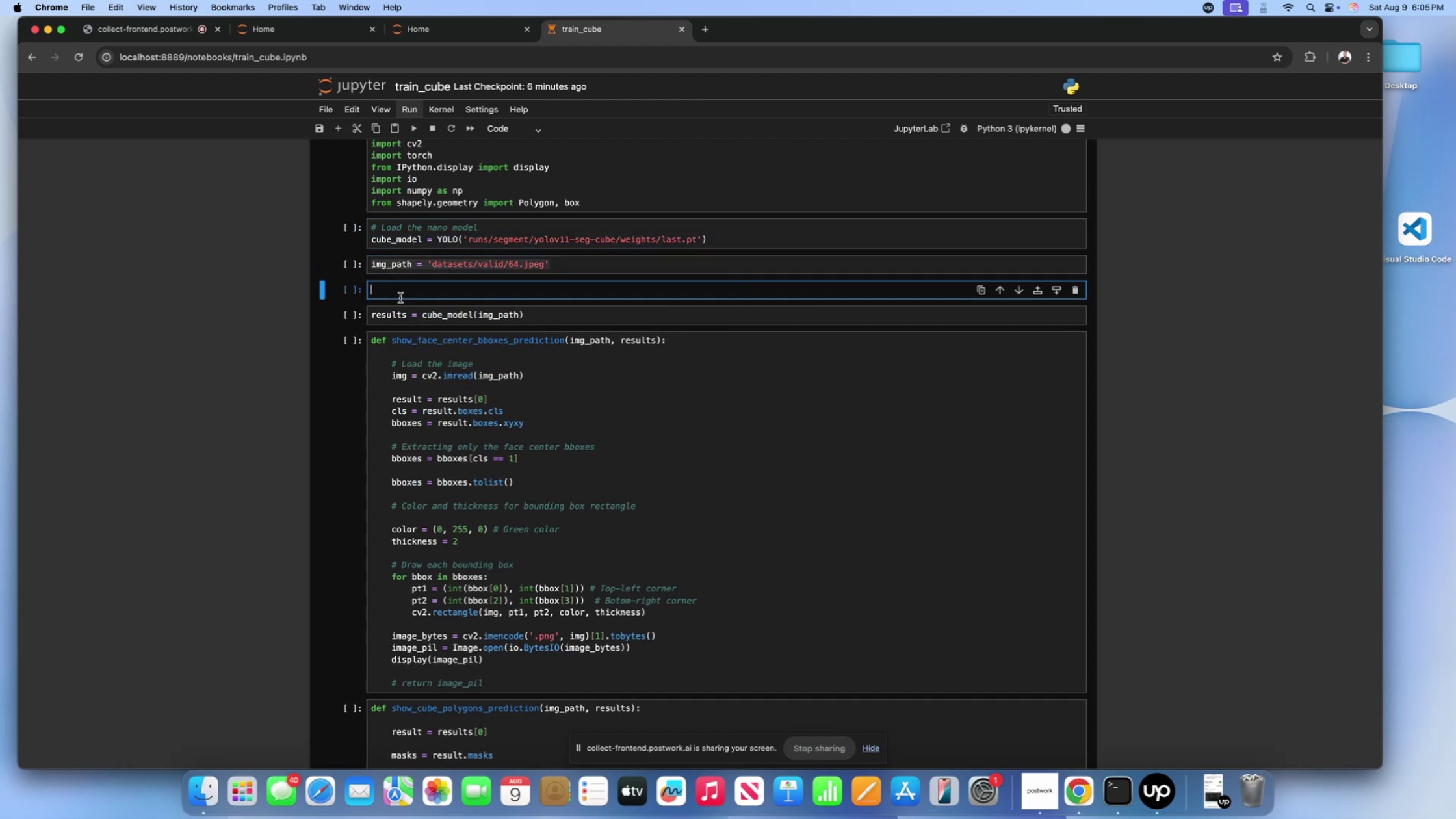 
key(Meta+V)
 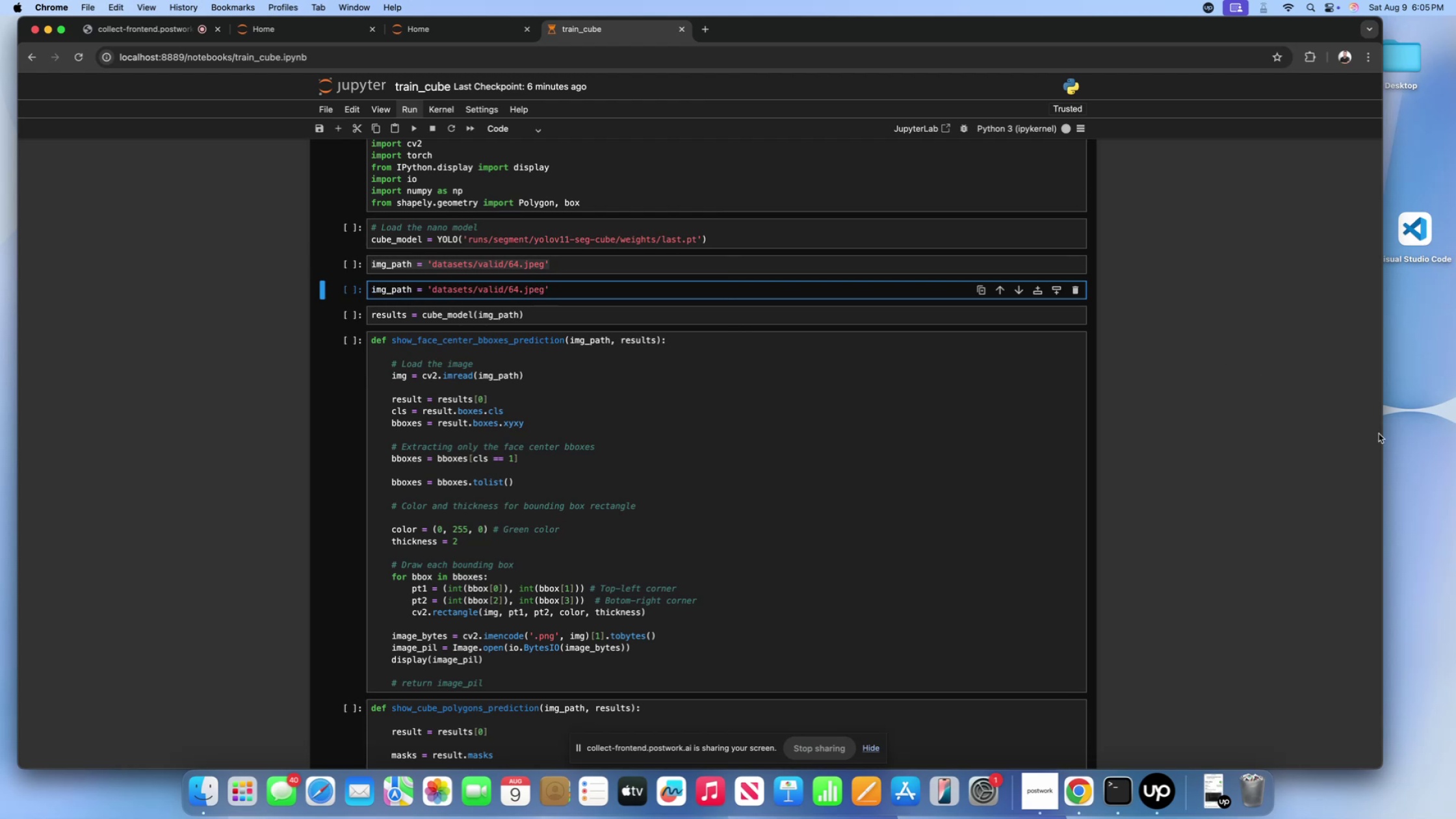 
left_click([1409, 445])
 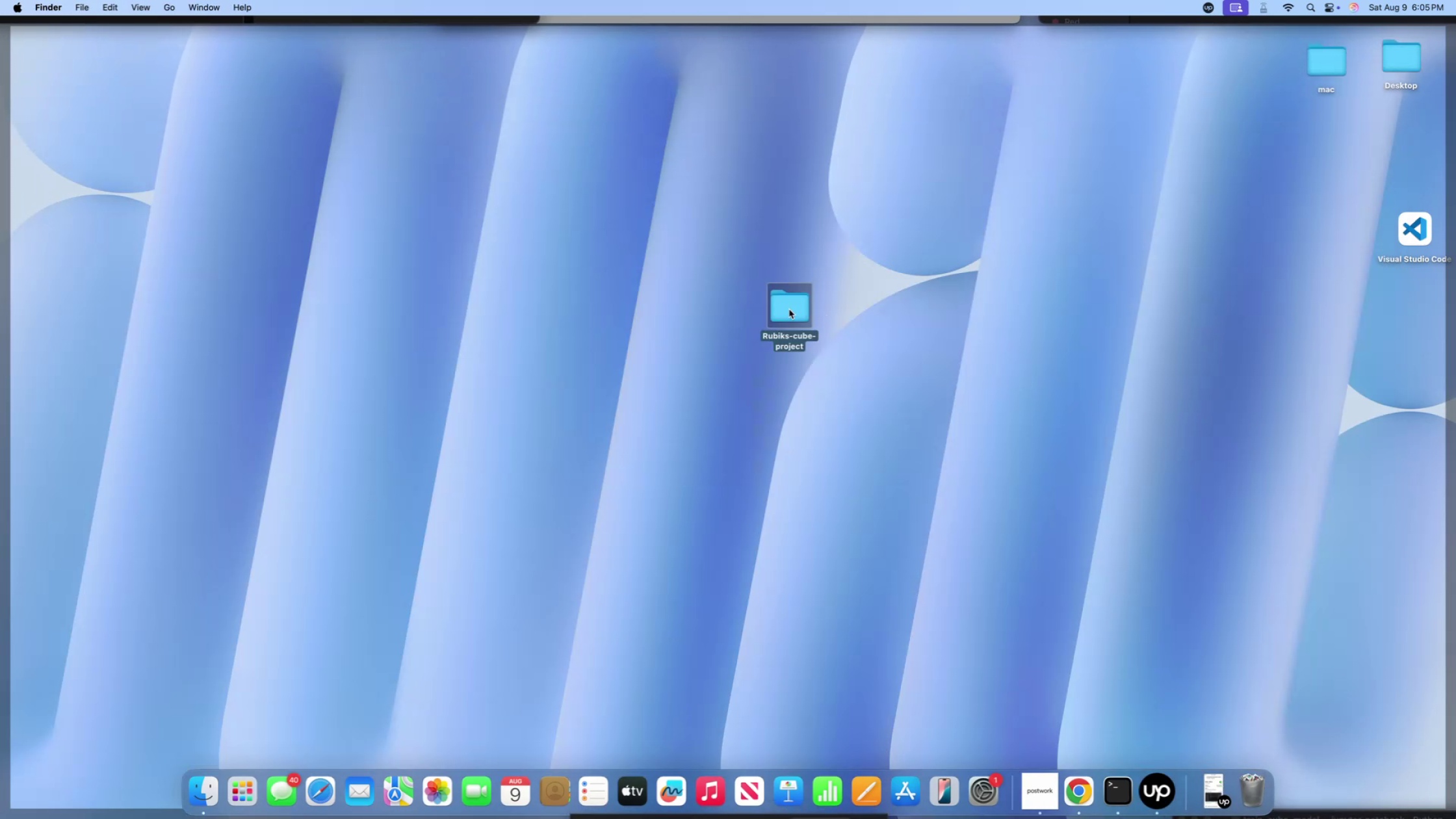 
double_click([789, 309])
 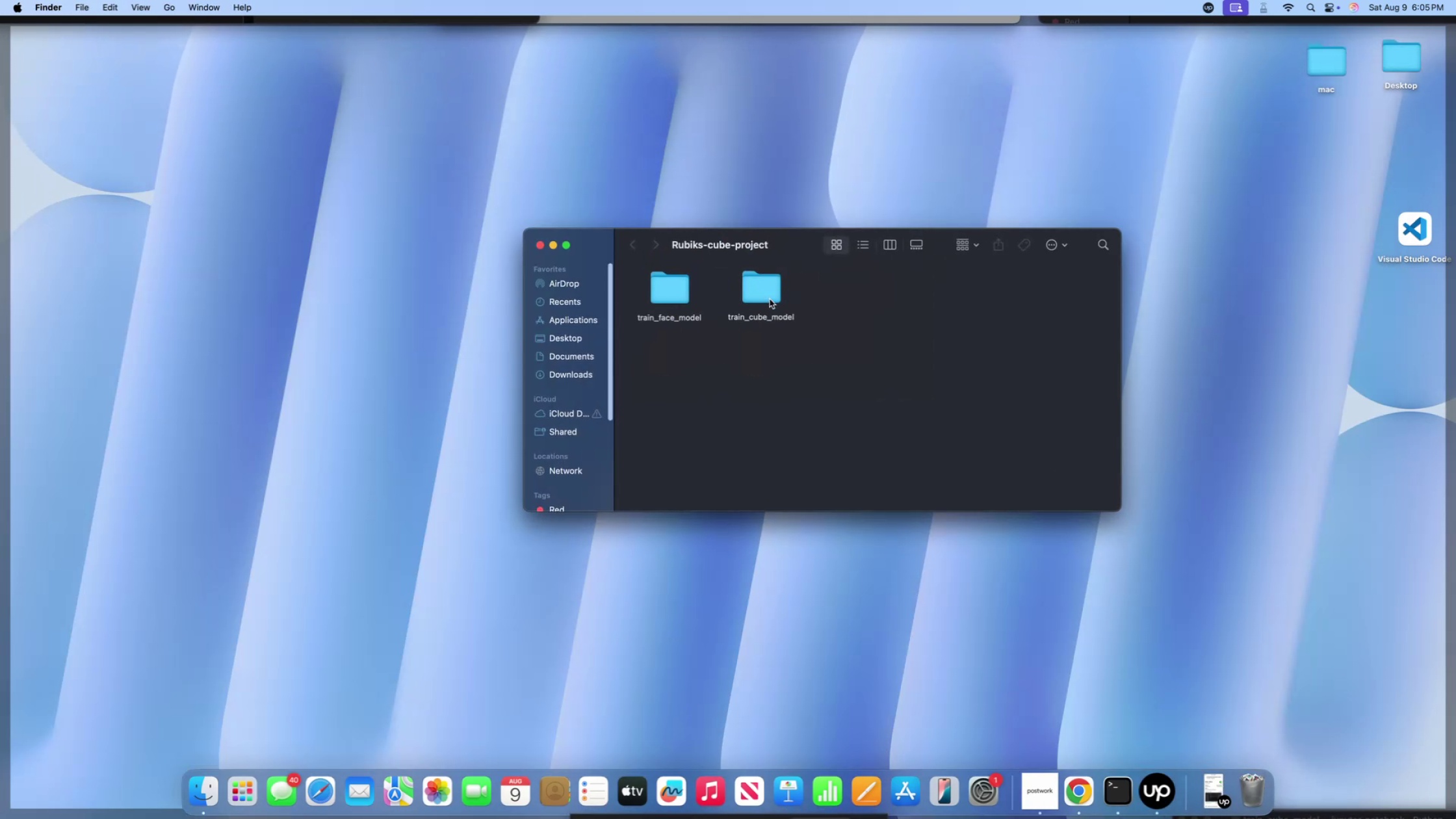 
double_click([770, 298])
 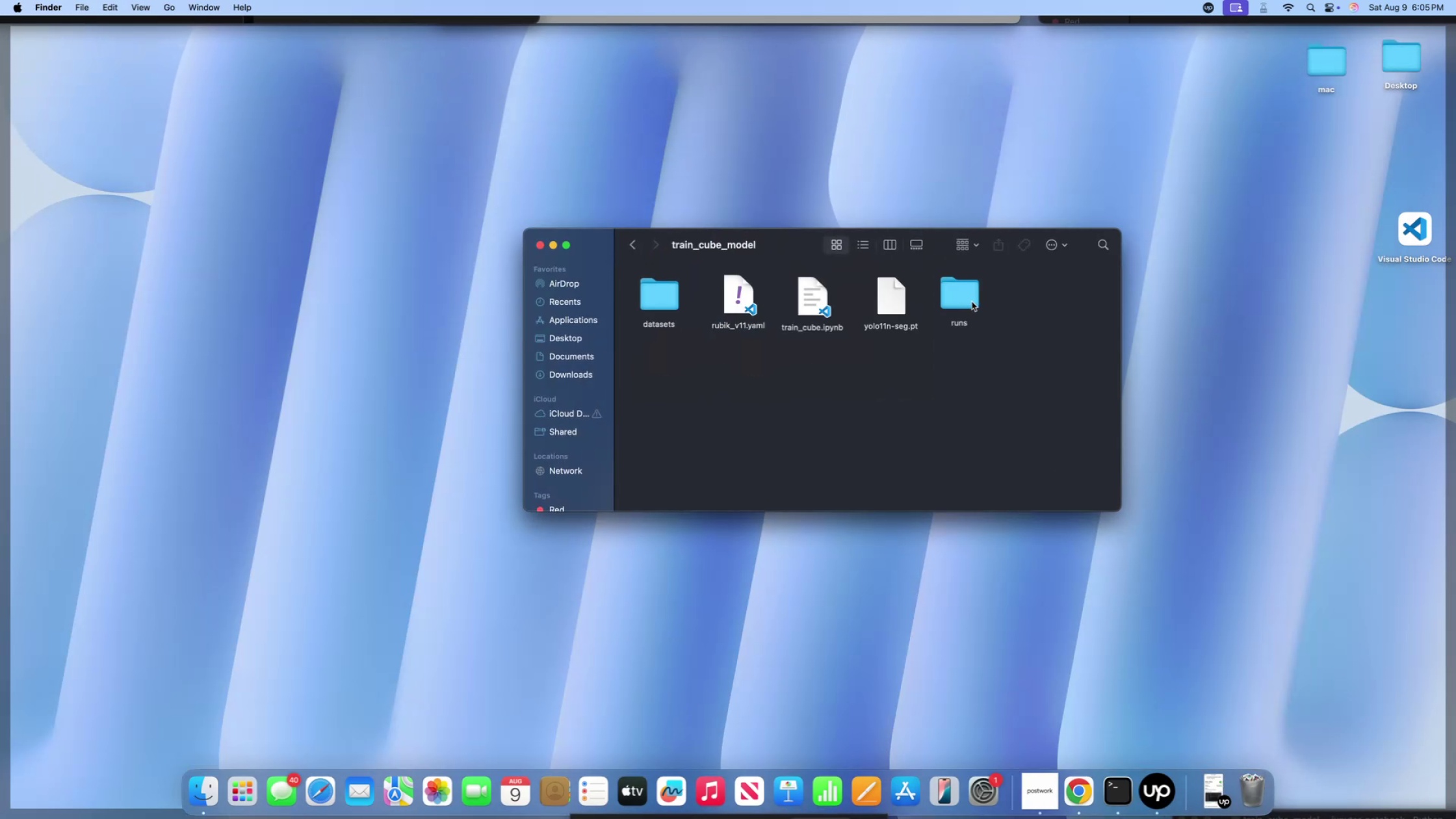 
double_click([972, 302])
 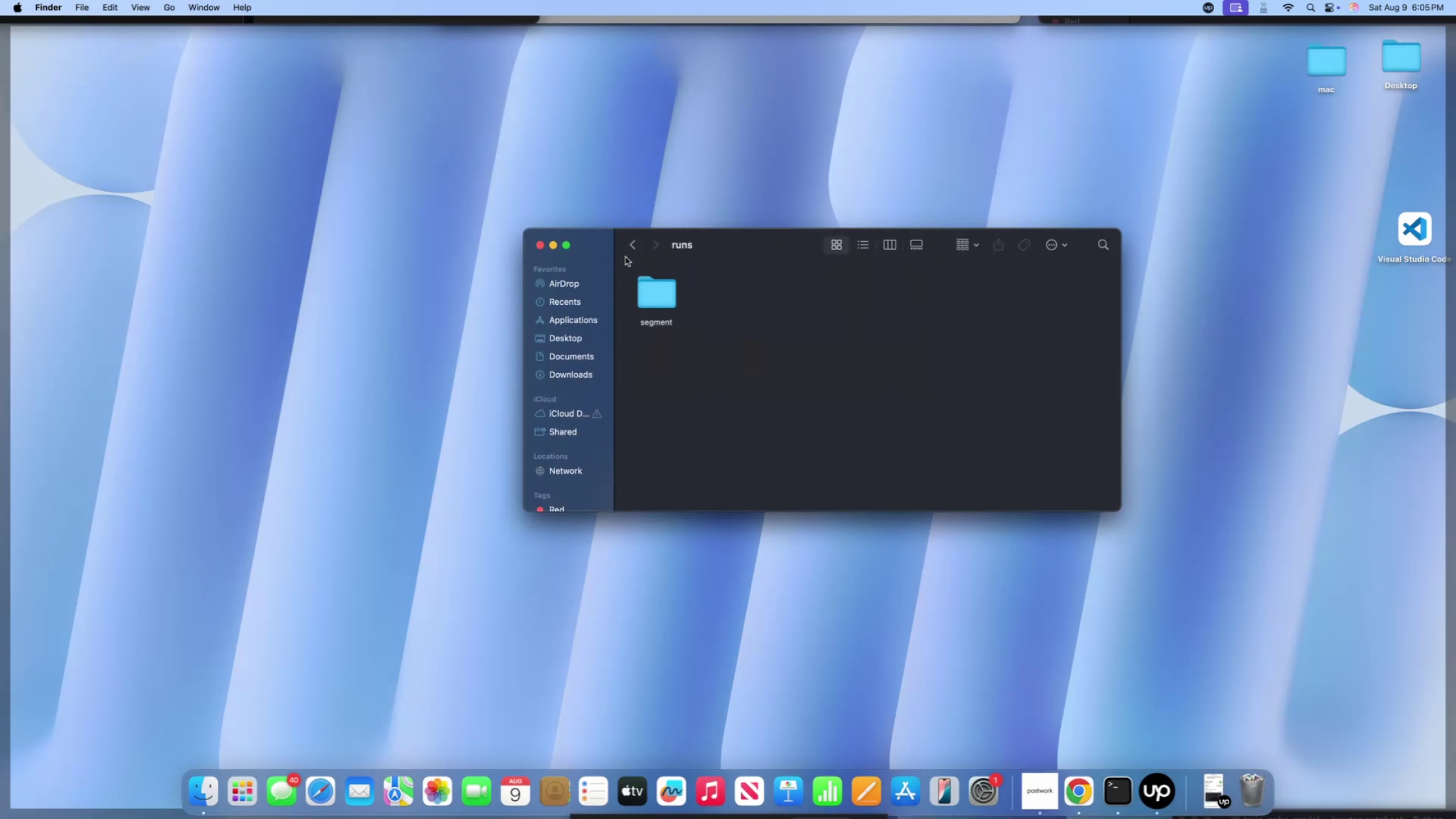 
left_click([624, 248])
 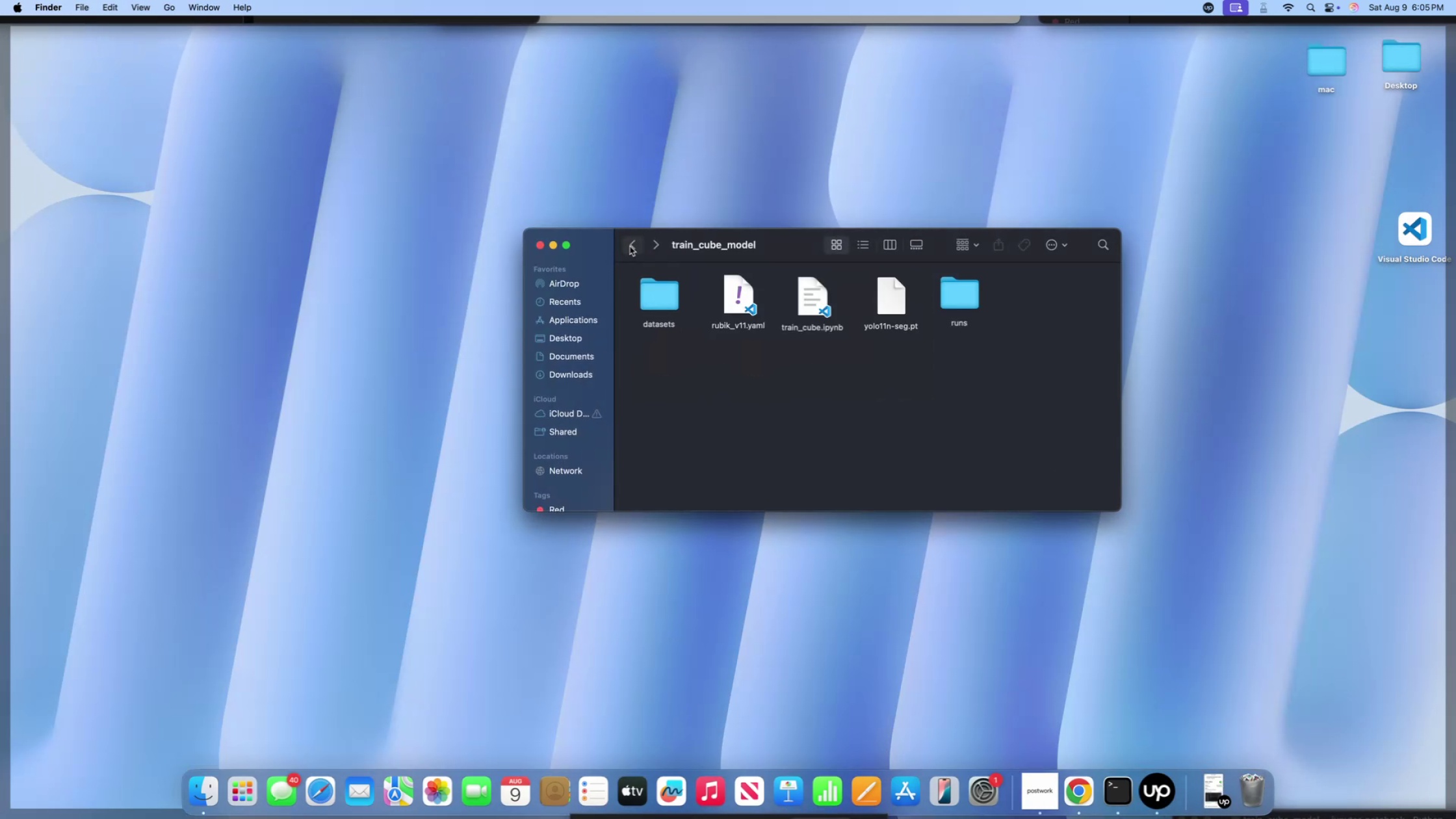 
left_click([630, 246])
 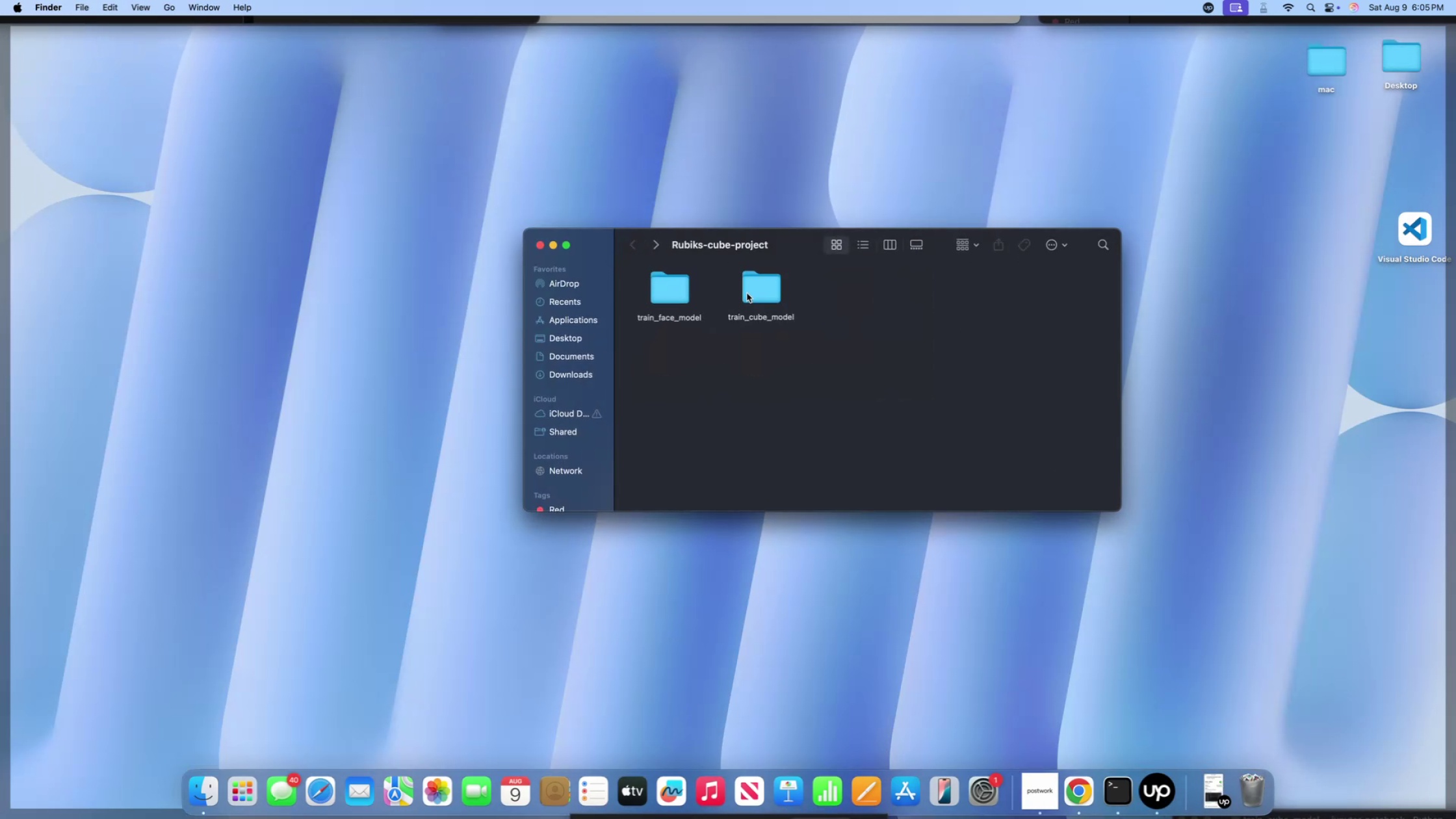 
double_click([747, 293])
 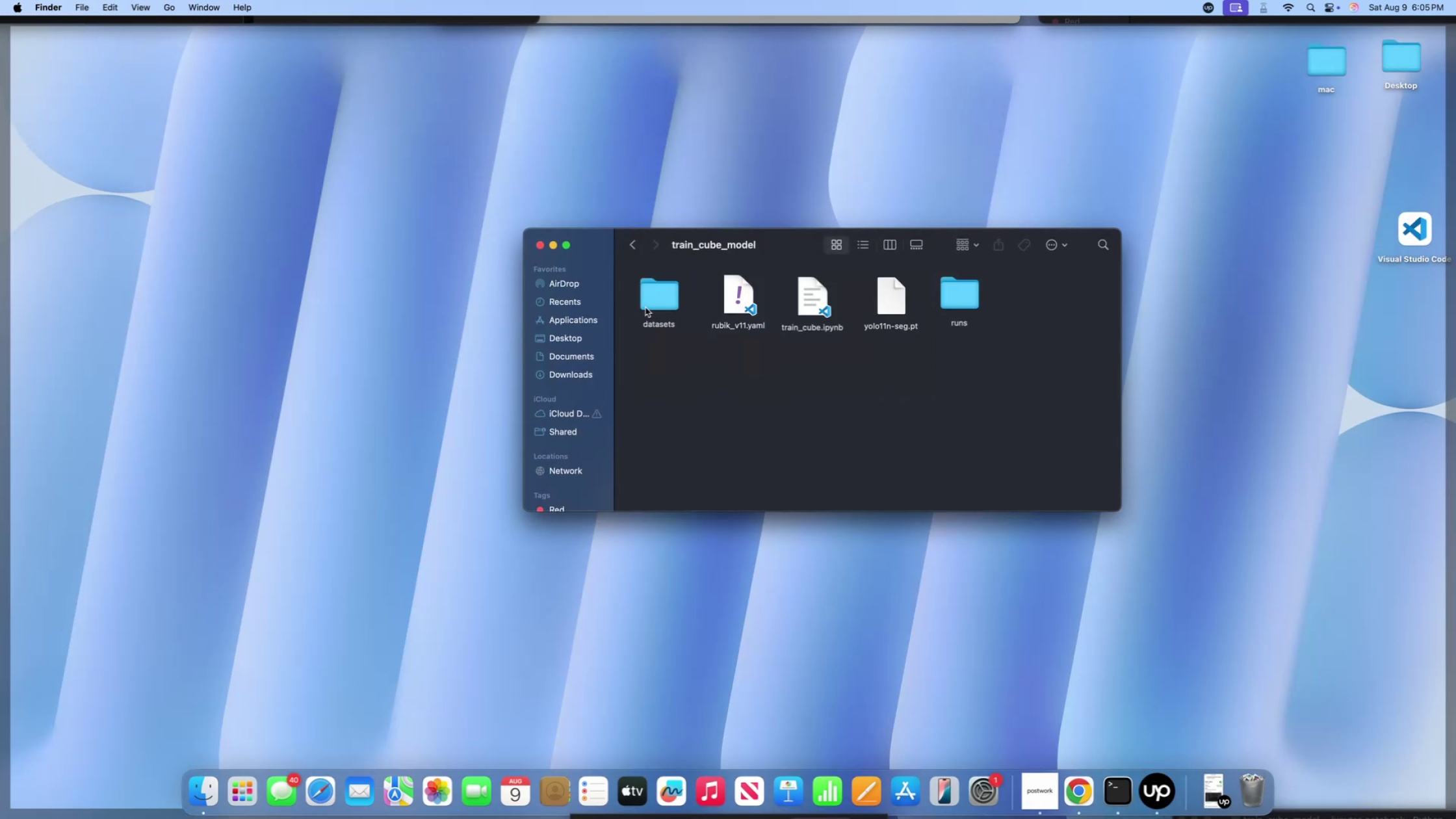 
double_click([645, 307])
 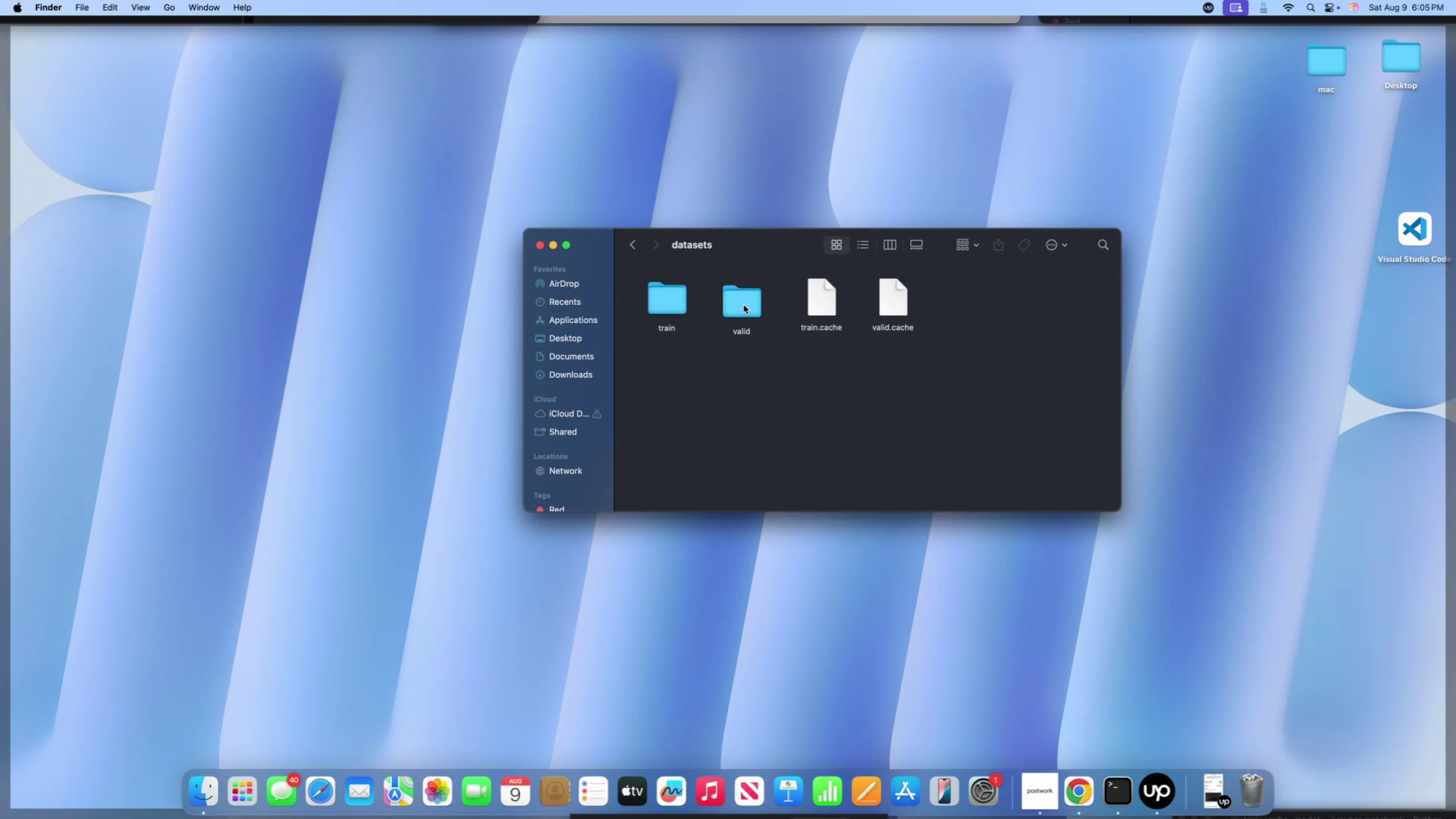 
double_click([744, 305])
 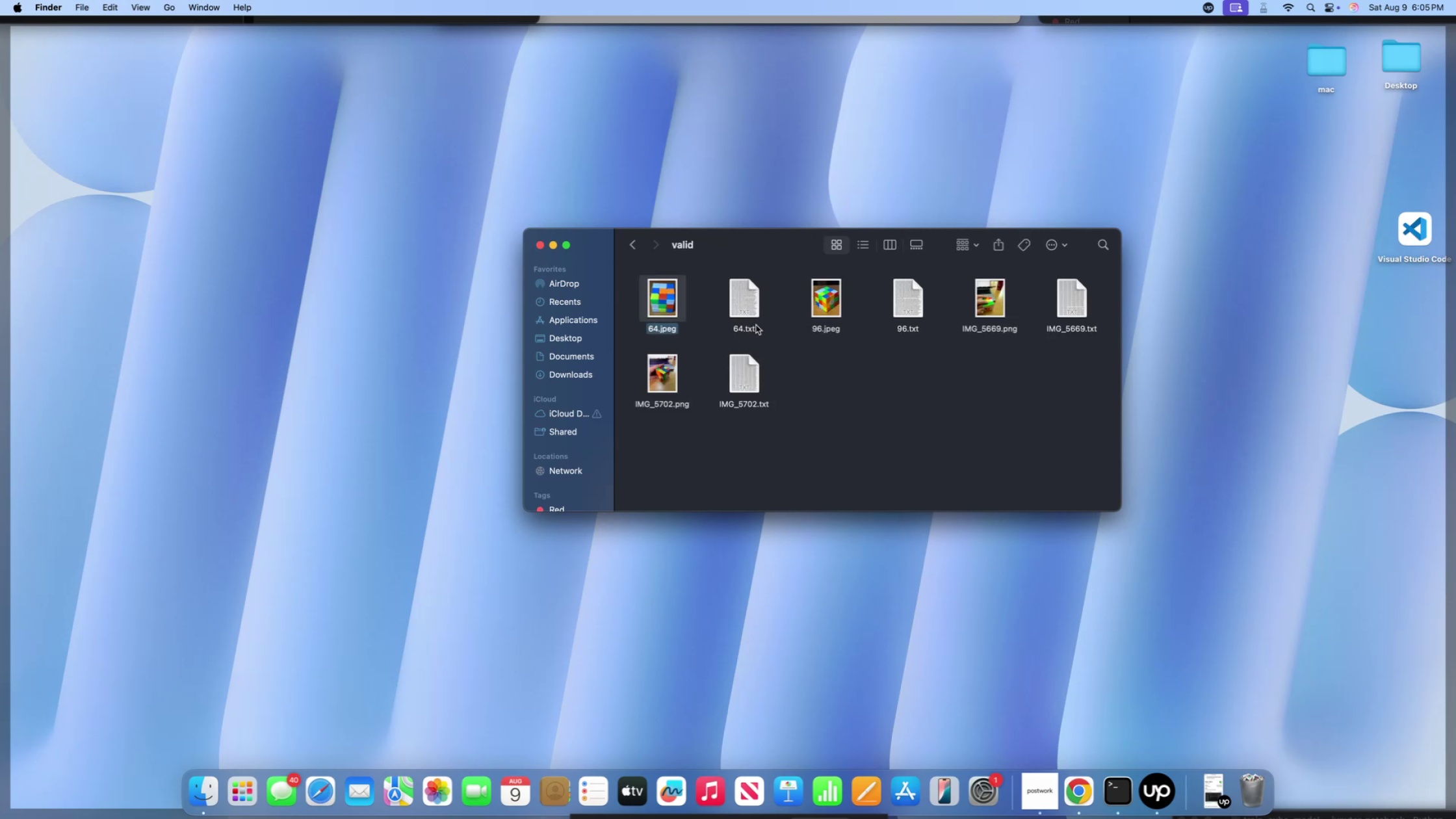 
left_click([821, 306])
 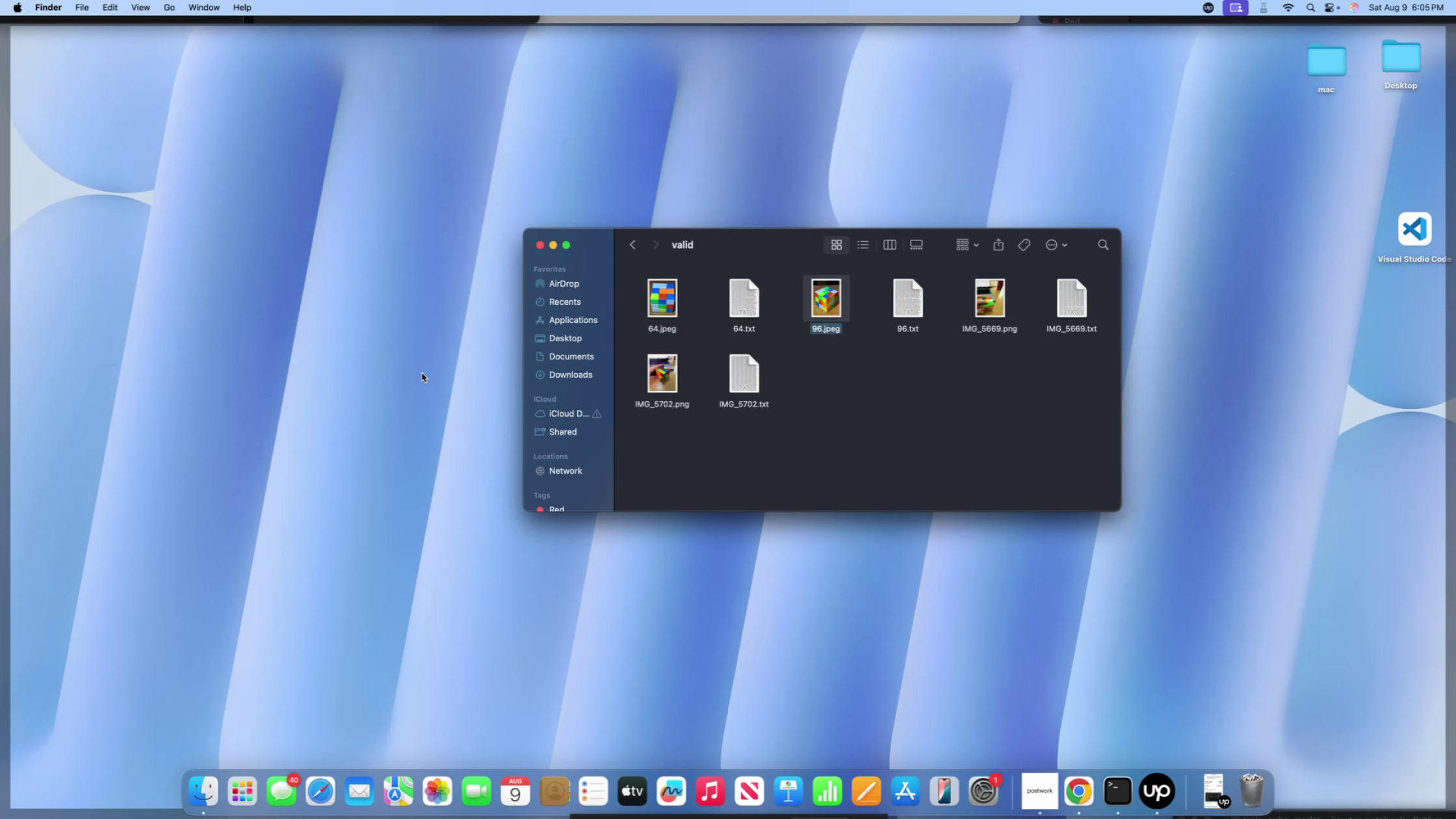 
left_click([384, 379])
 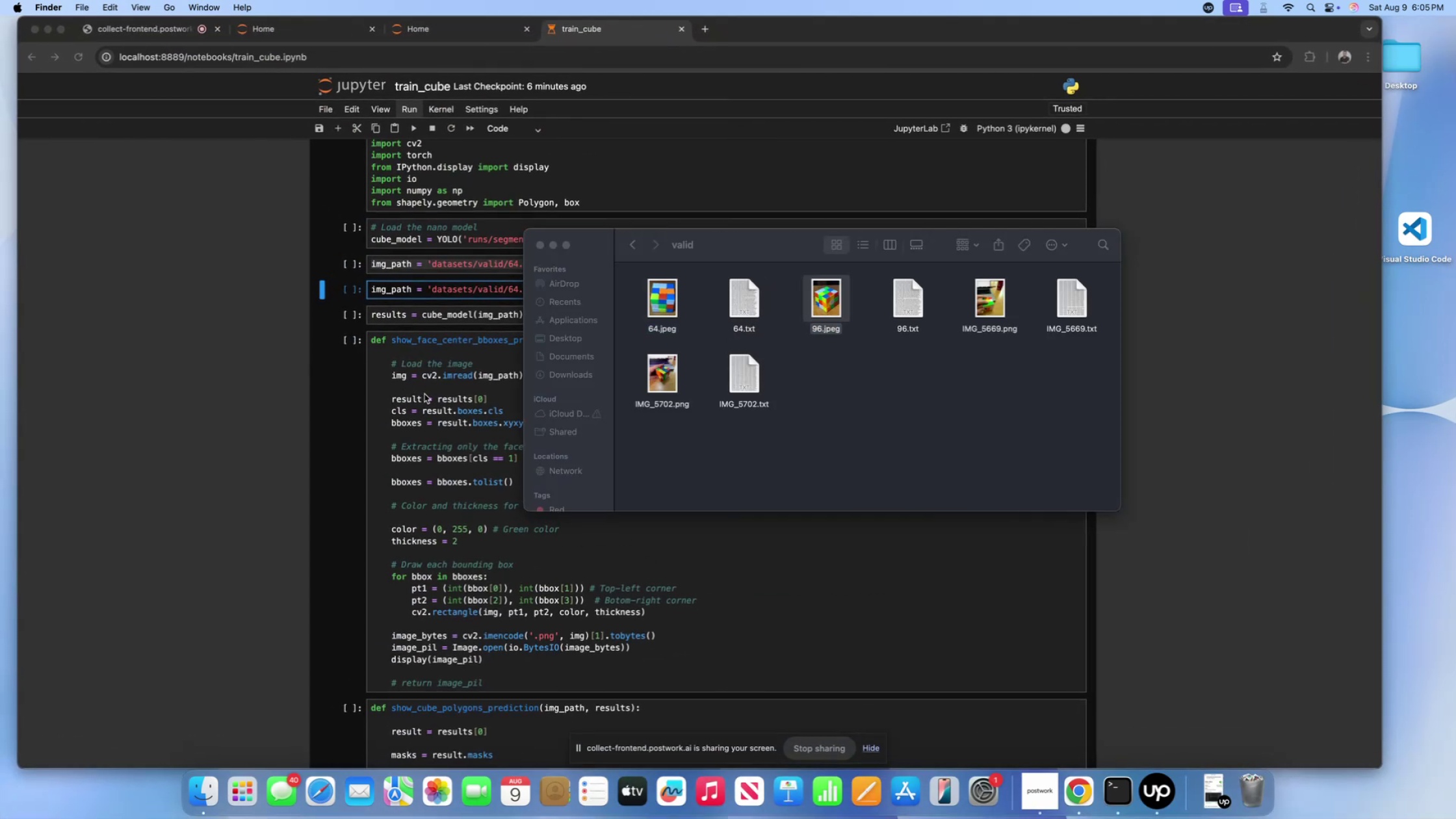 
left_click([444, 374])
 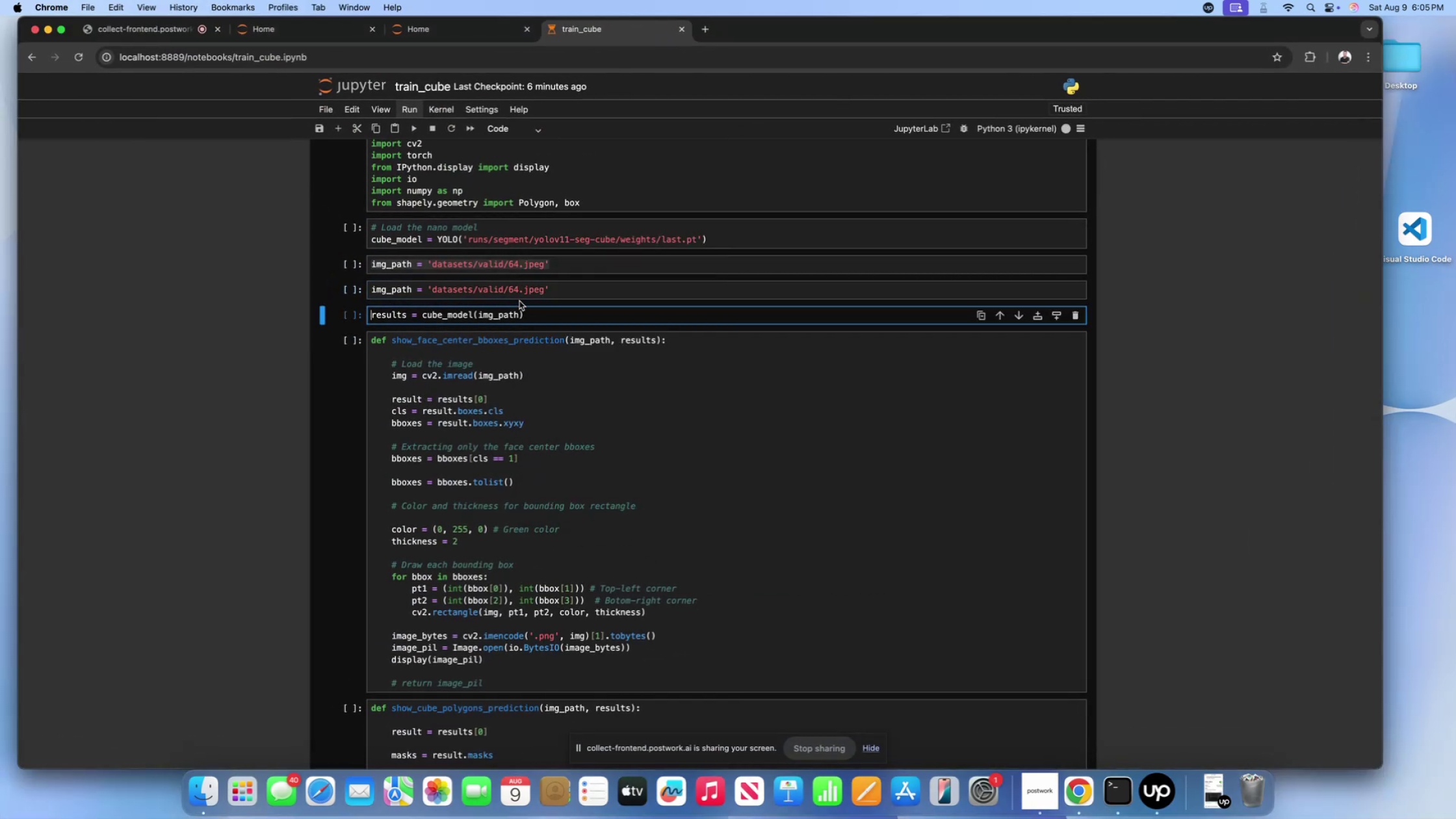 
double_click([519, 291])
 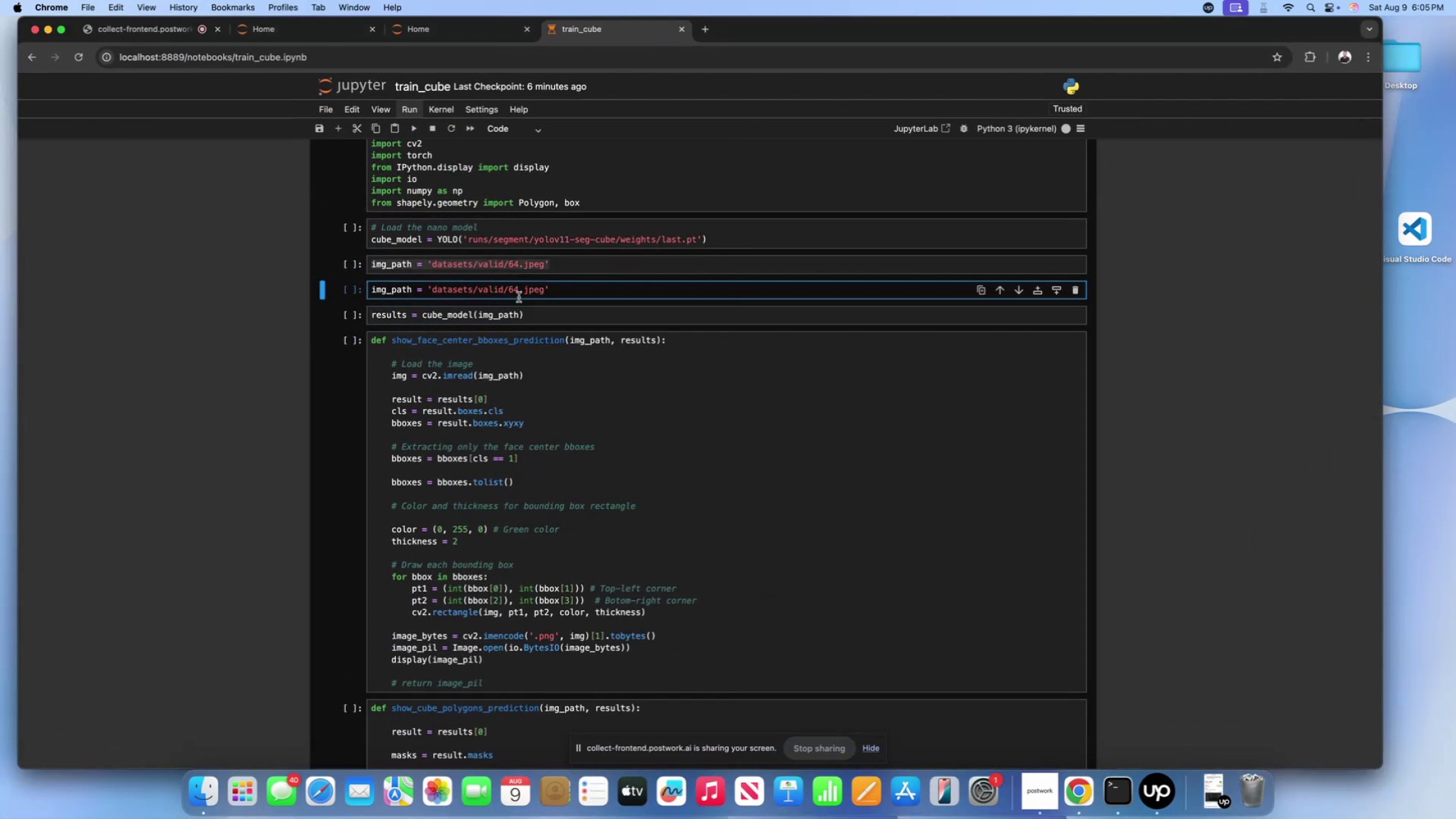 
key(Backspace)
key(Backspace)
type(96)
 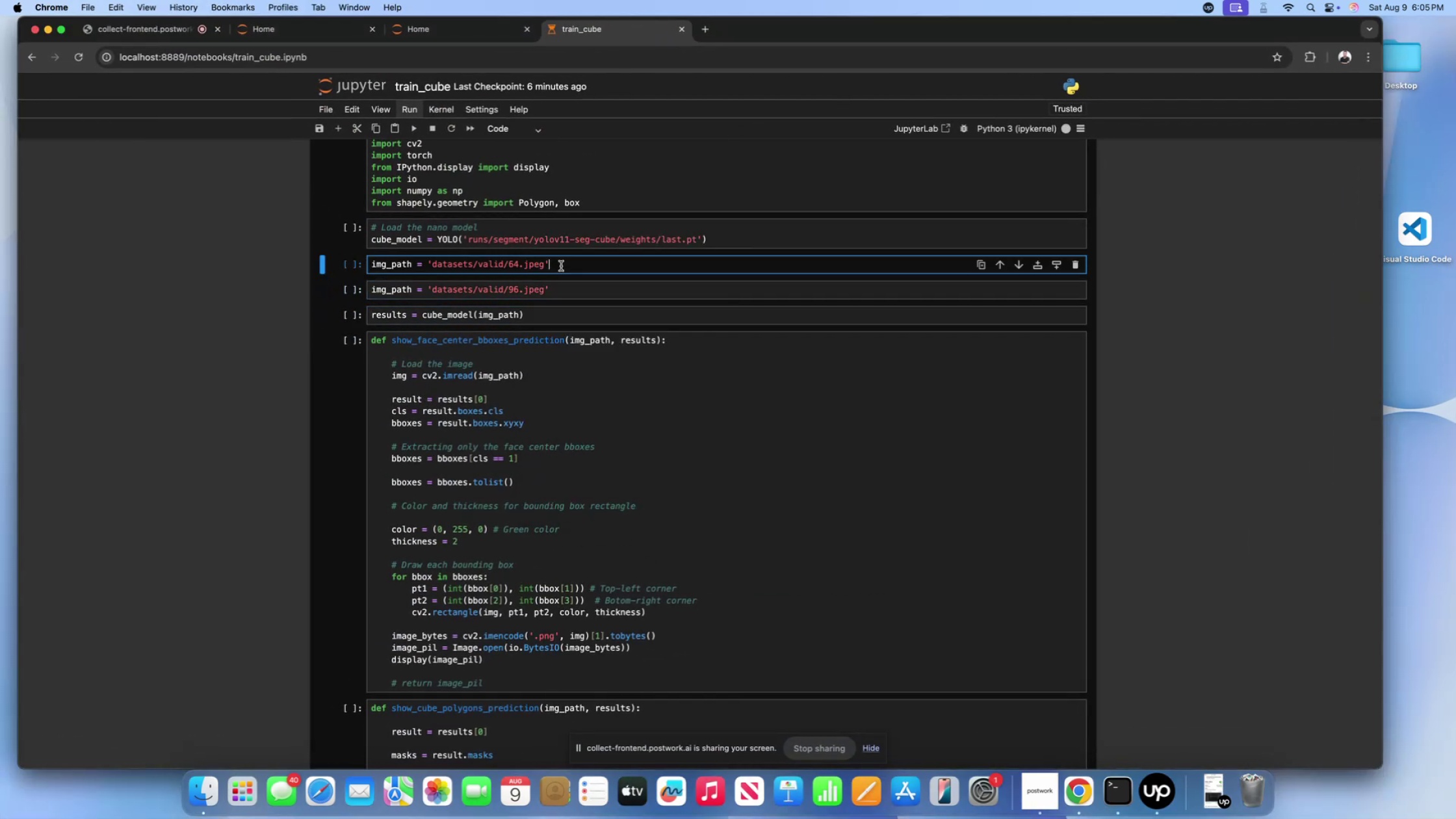 
double_click([560, 283])
 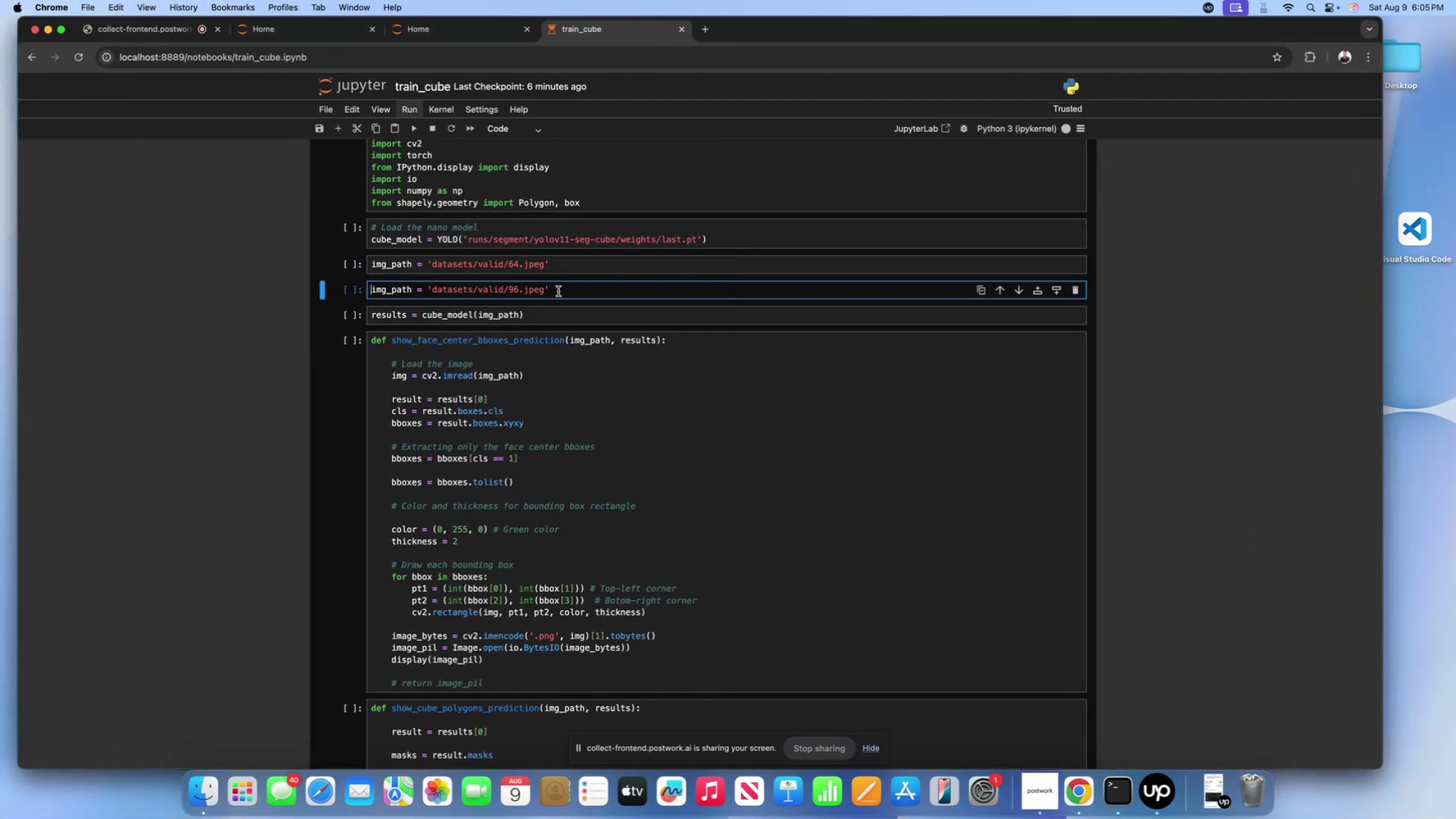 
left_click_drag(start_coordinate=[558, 292], to_coordinate=[331, 287])
 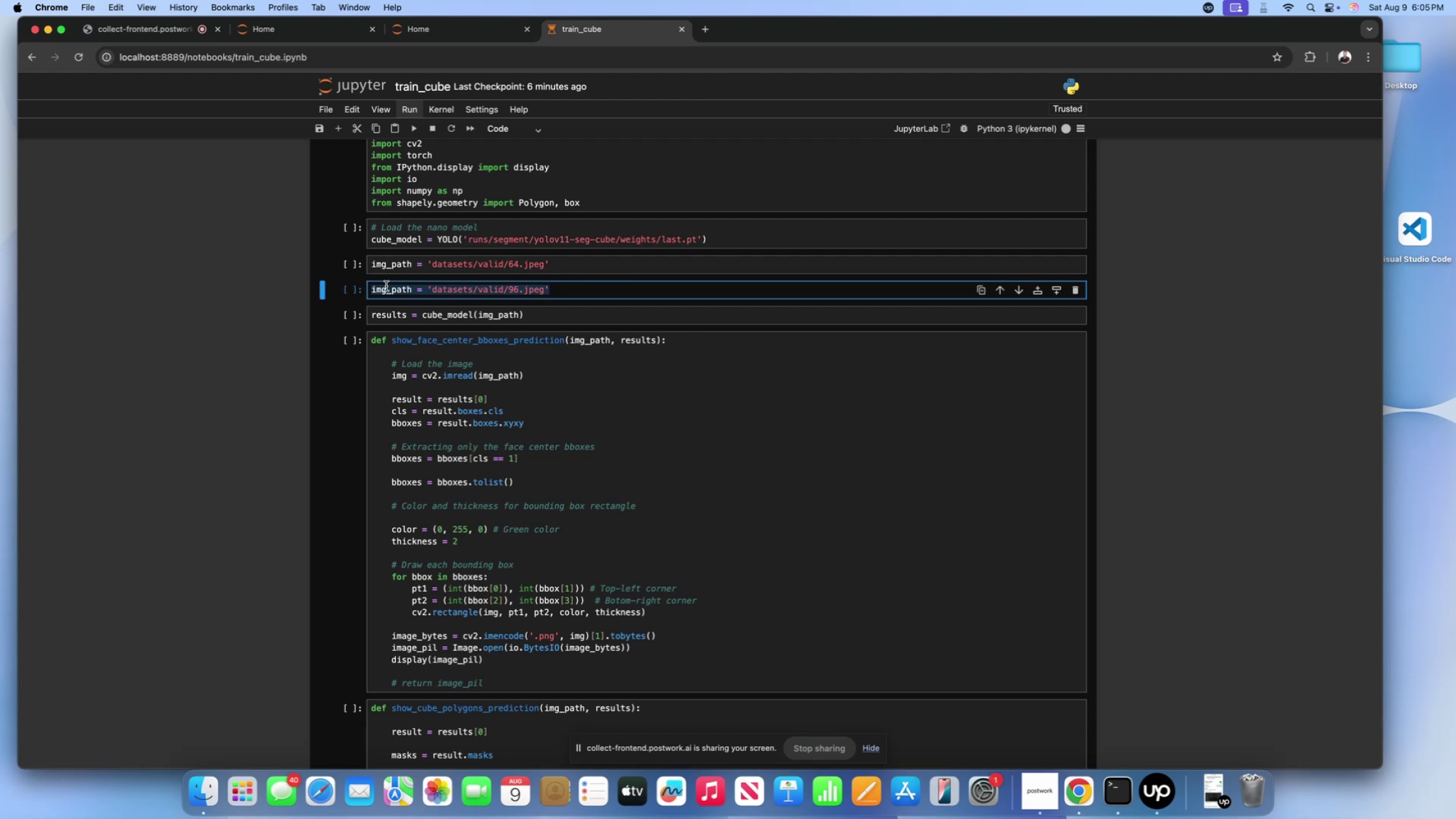 
key(Meta+C)
 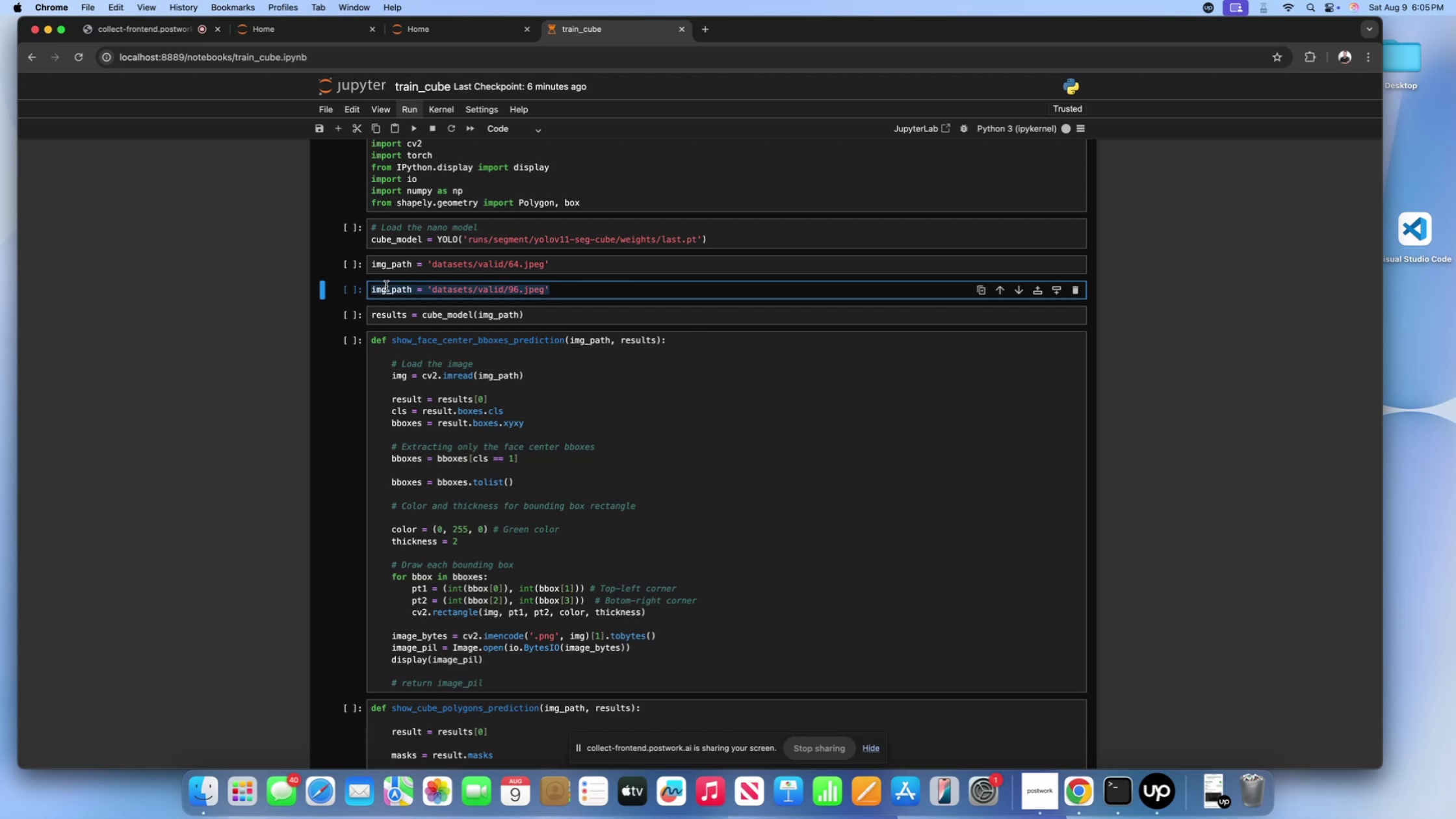 
left_click([386, 286])
 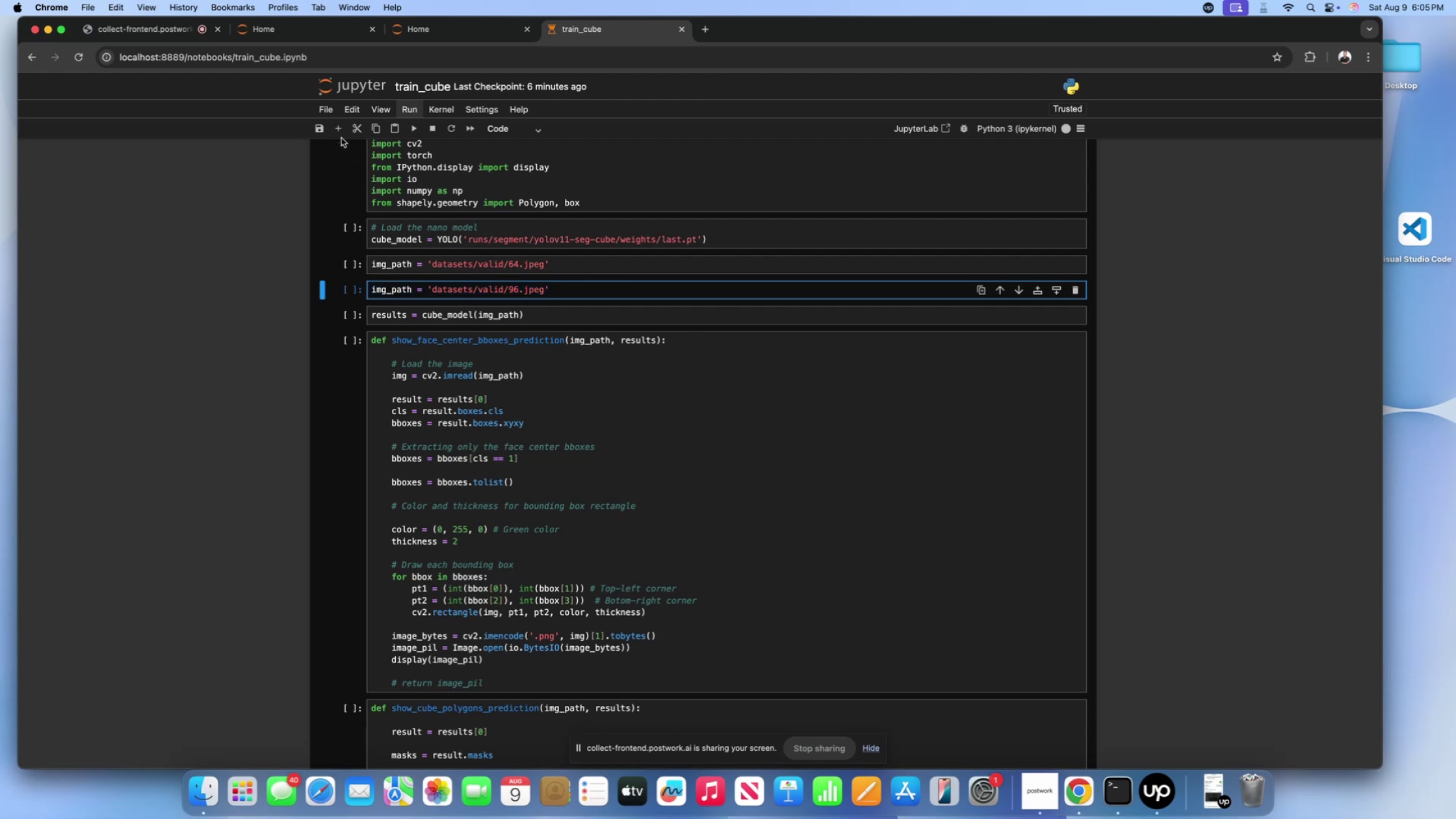 
left_click([335, 129])
 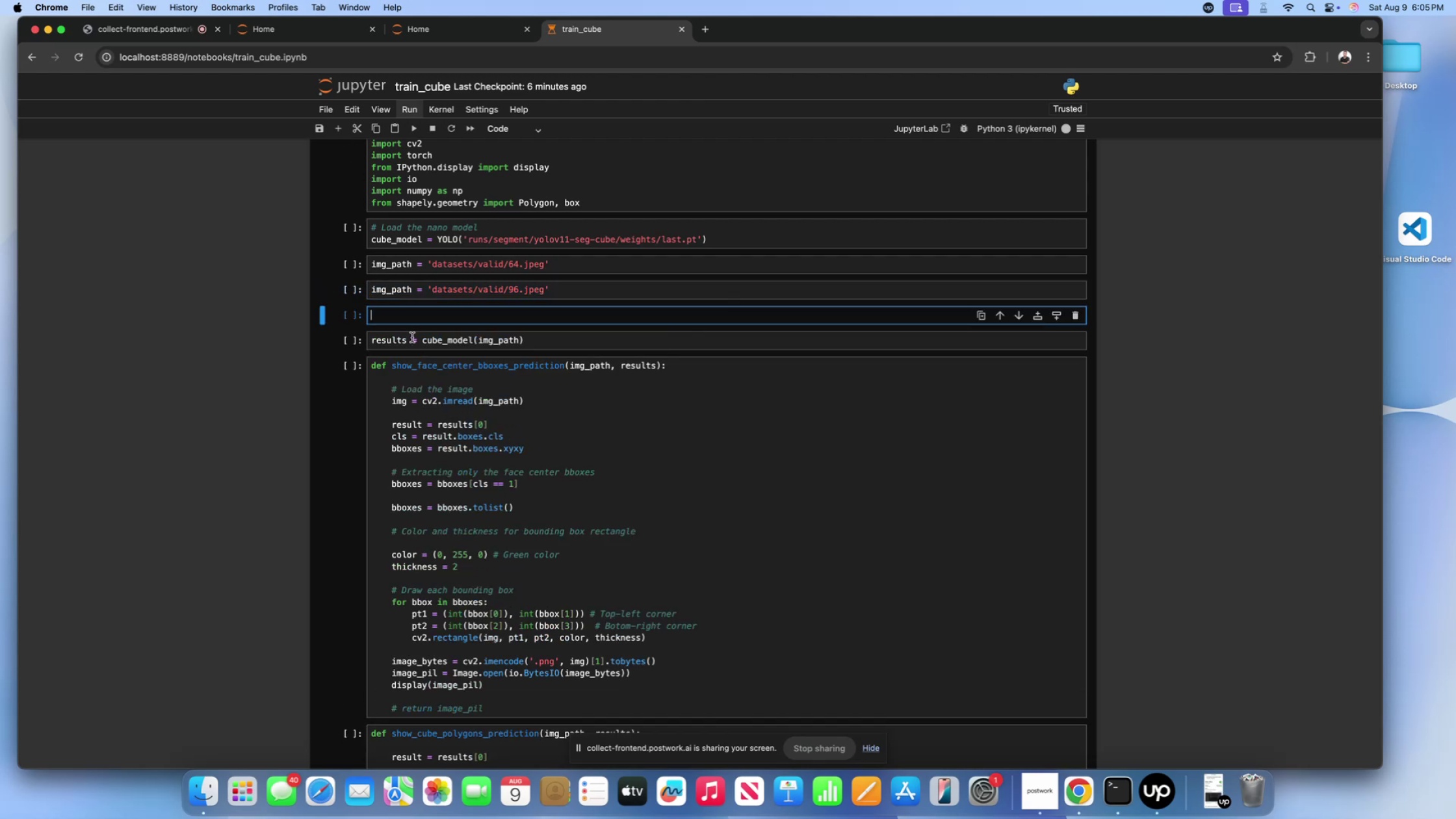 
key(Meta+V)
 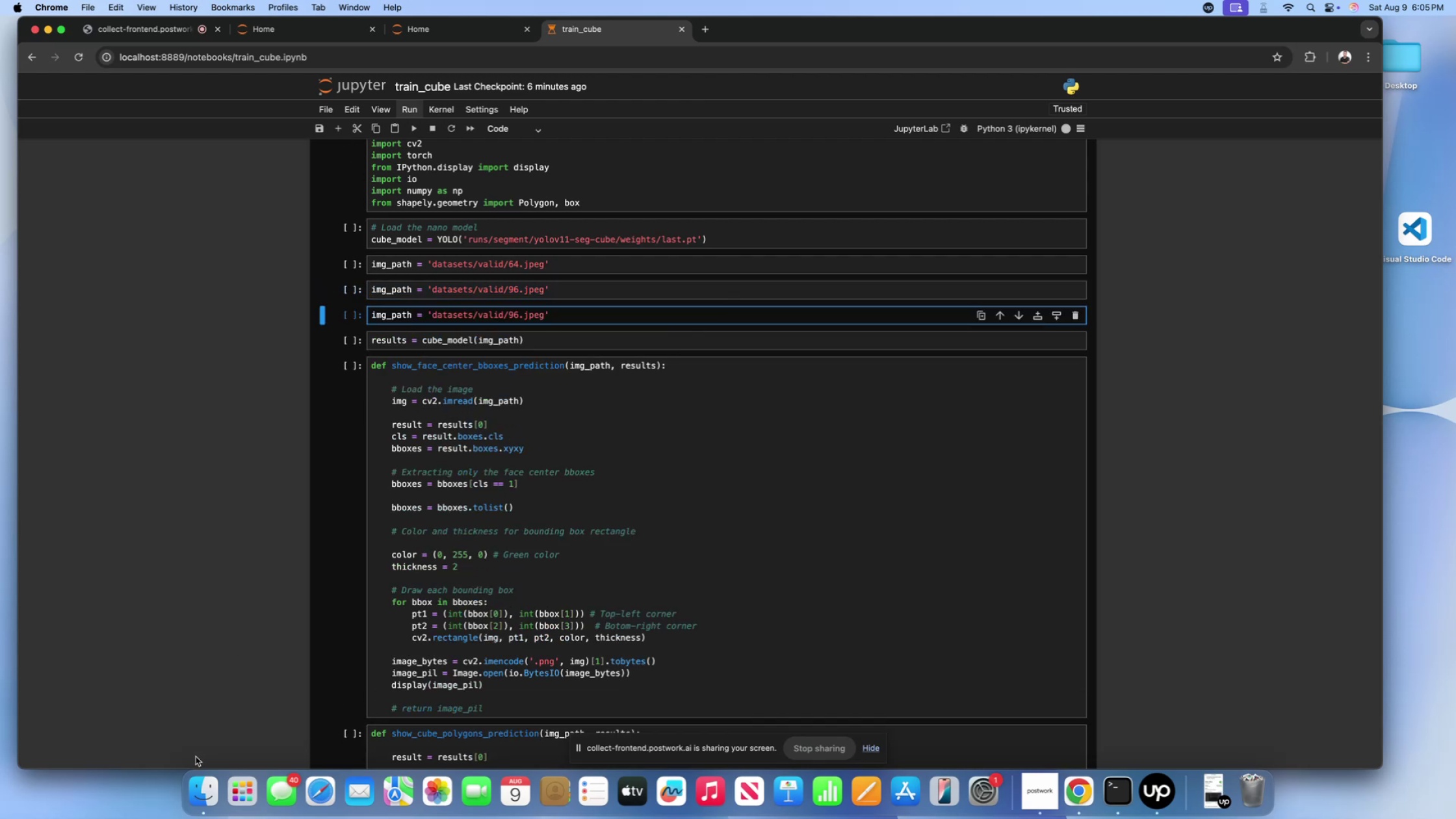 
left_click([192, 781])
 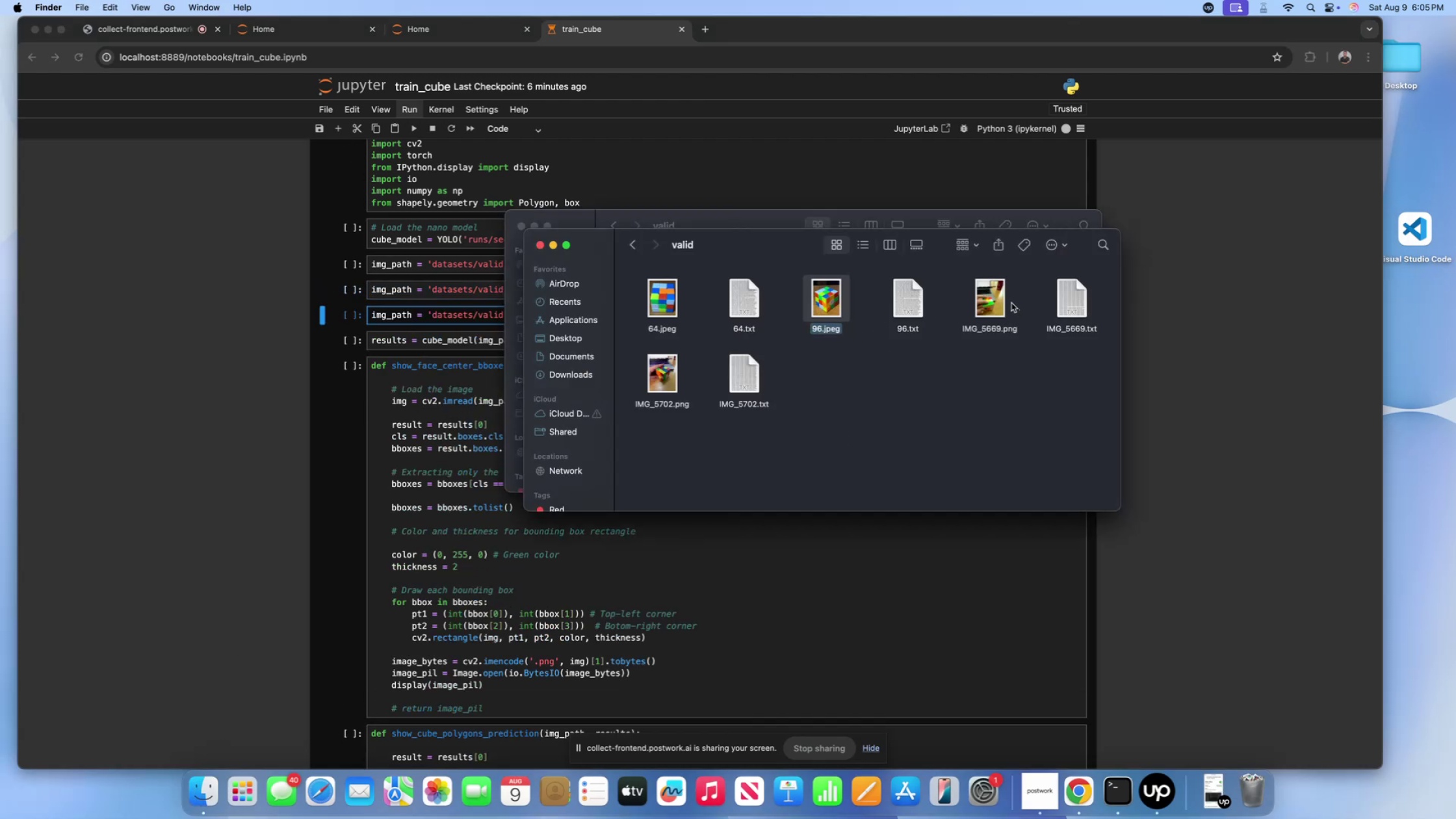 
left_click([996, 306])
 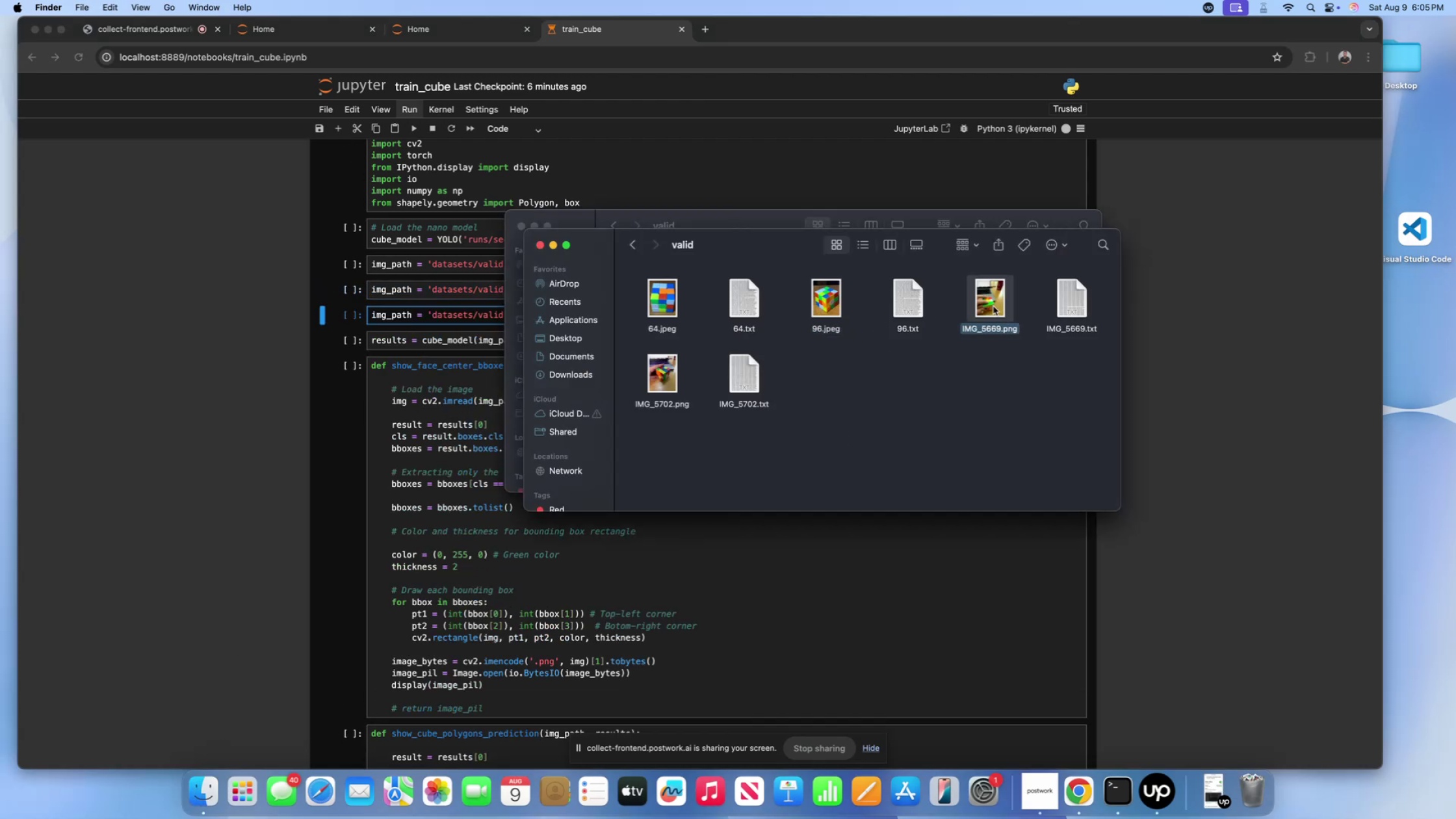 
hold_key(key=ControlLeft, duration=0.4)
left_click([992, 307])
 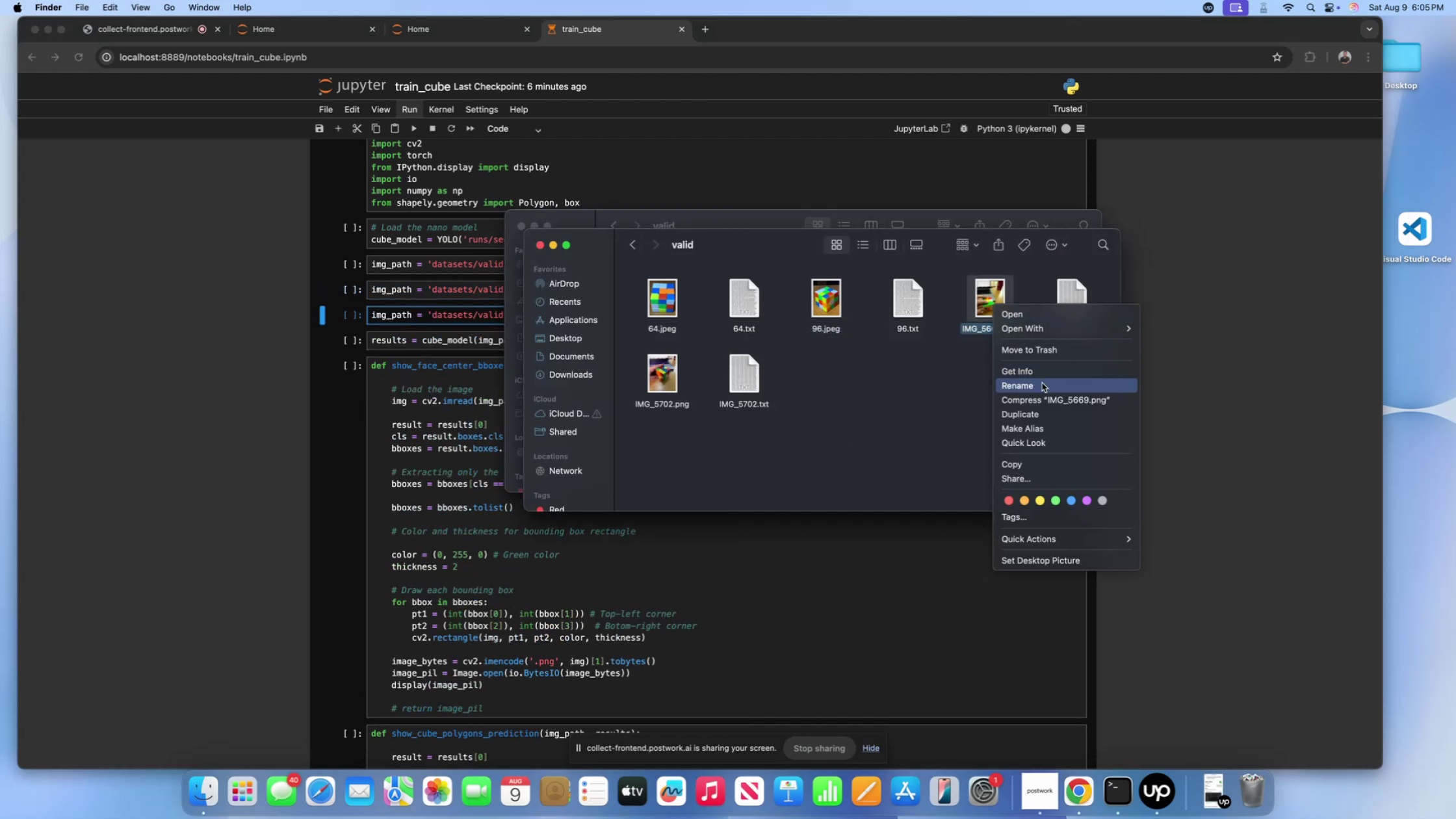 
left_click([1042, 383])
 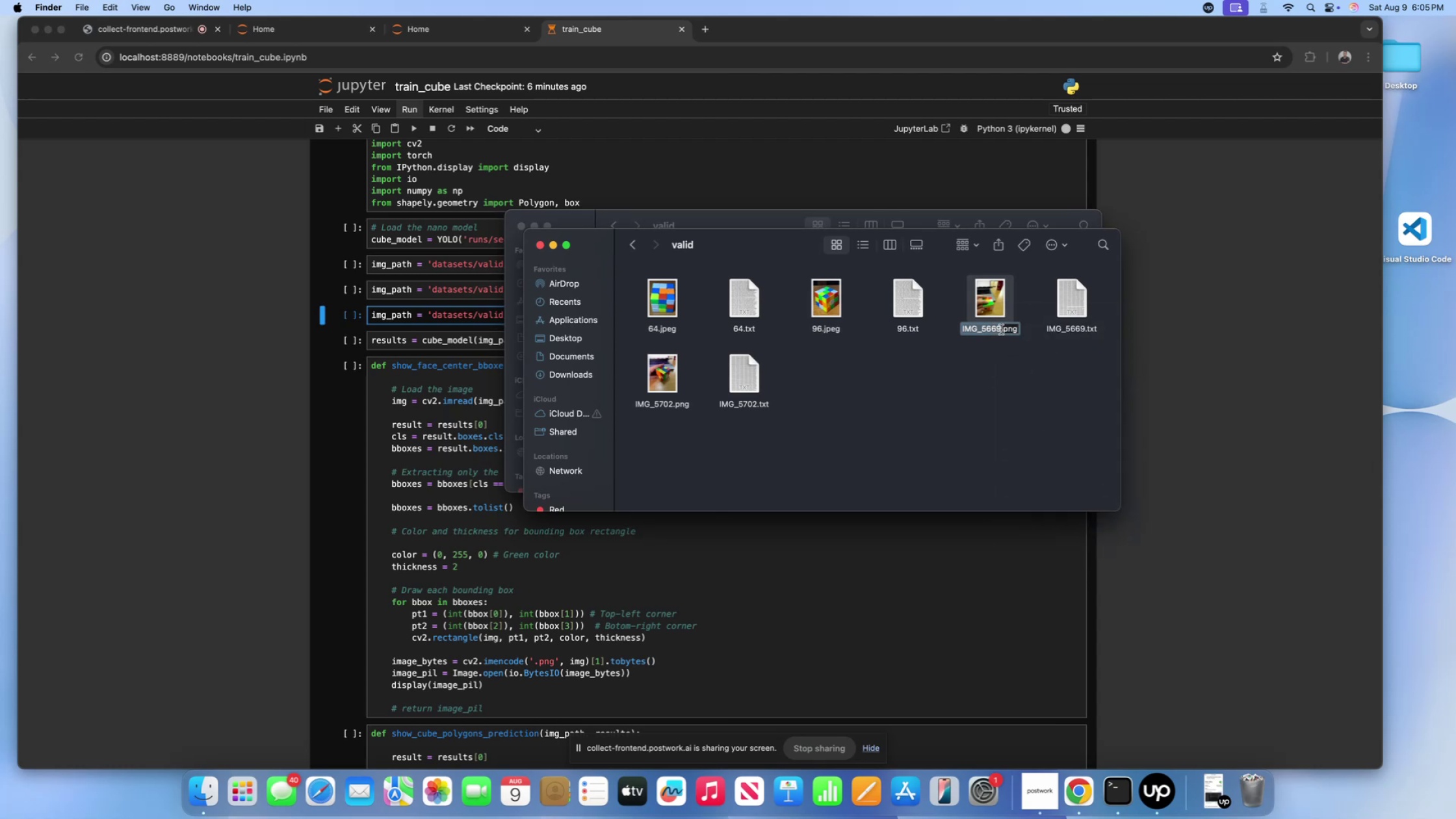 
left_click([1007, 328])
 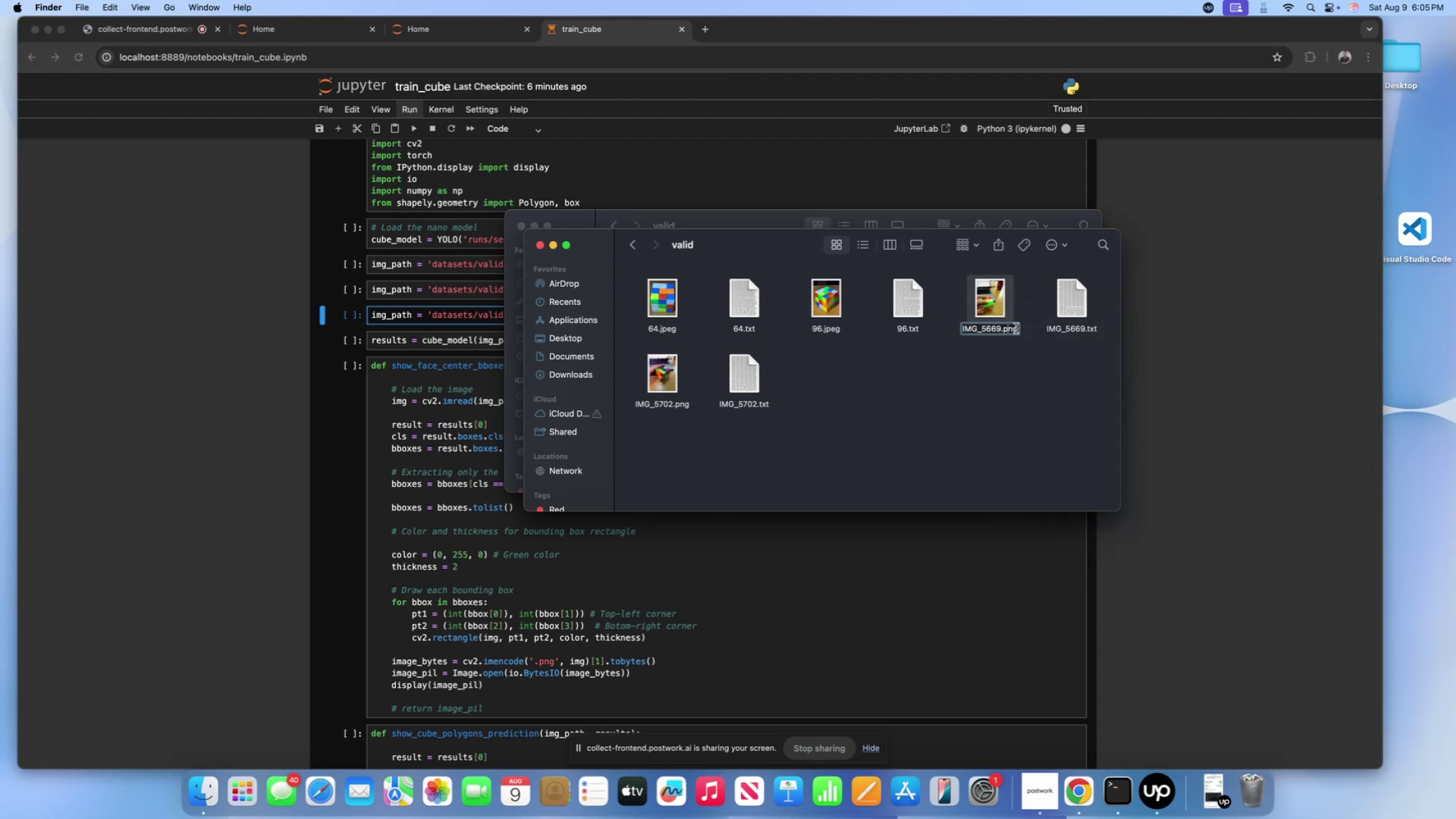 
left_click([1016, 328])
 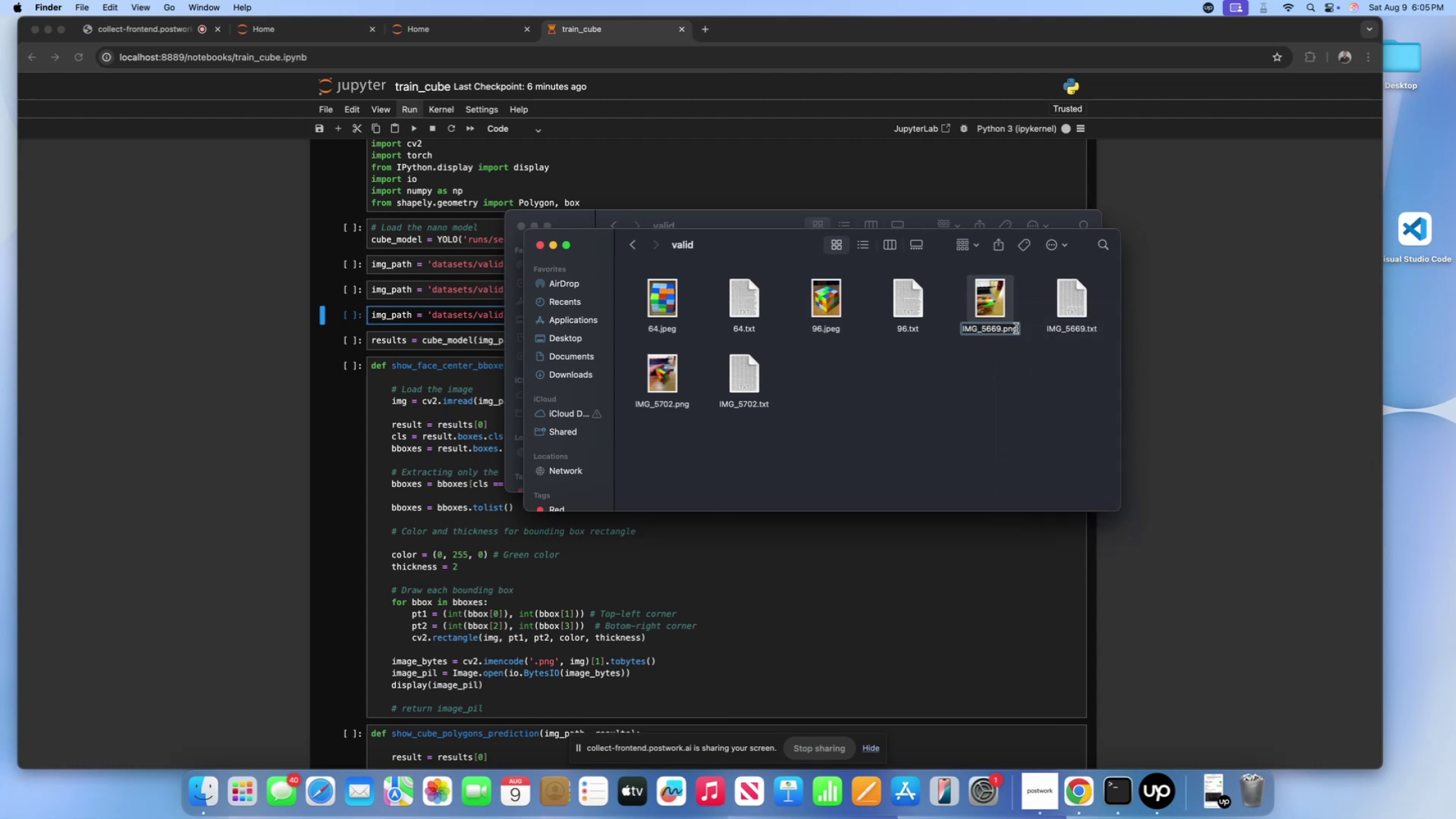 
key(Meta+A)
 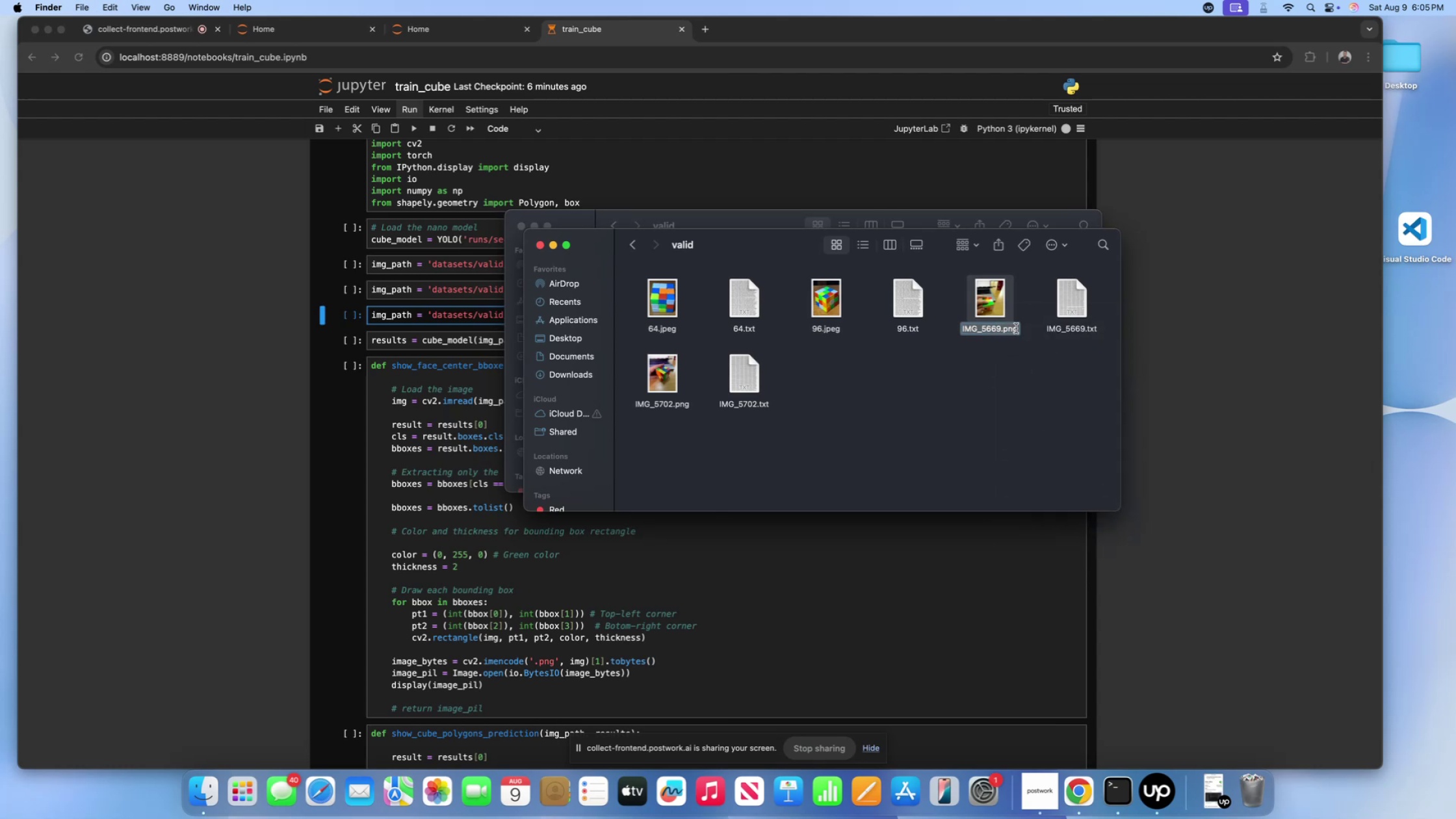 
key(Meta+C)
 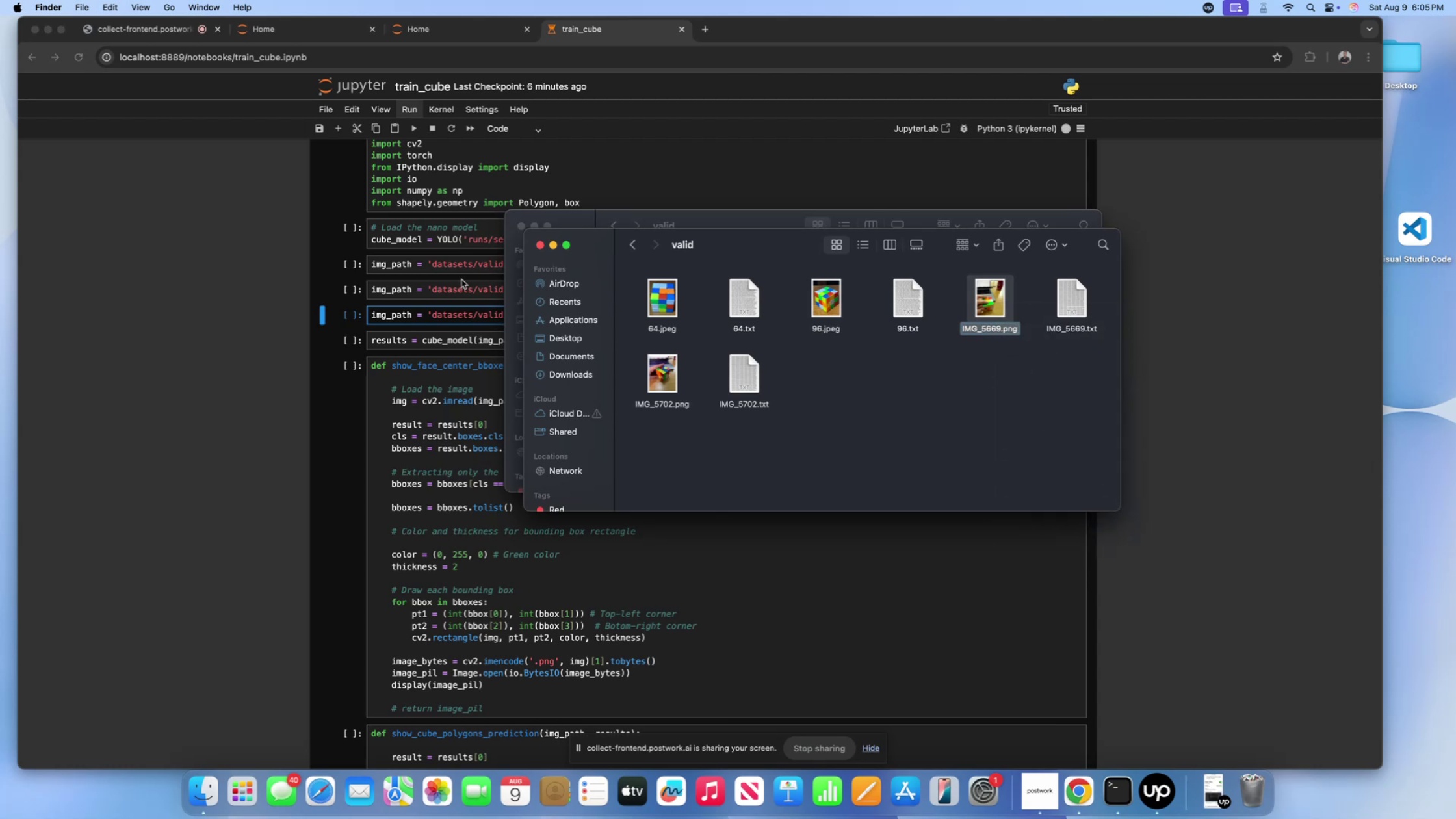 
double_click([541, 326])
 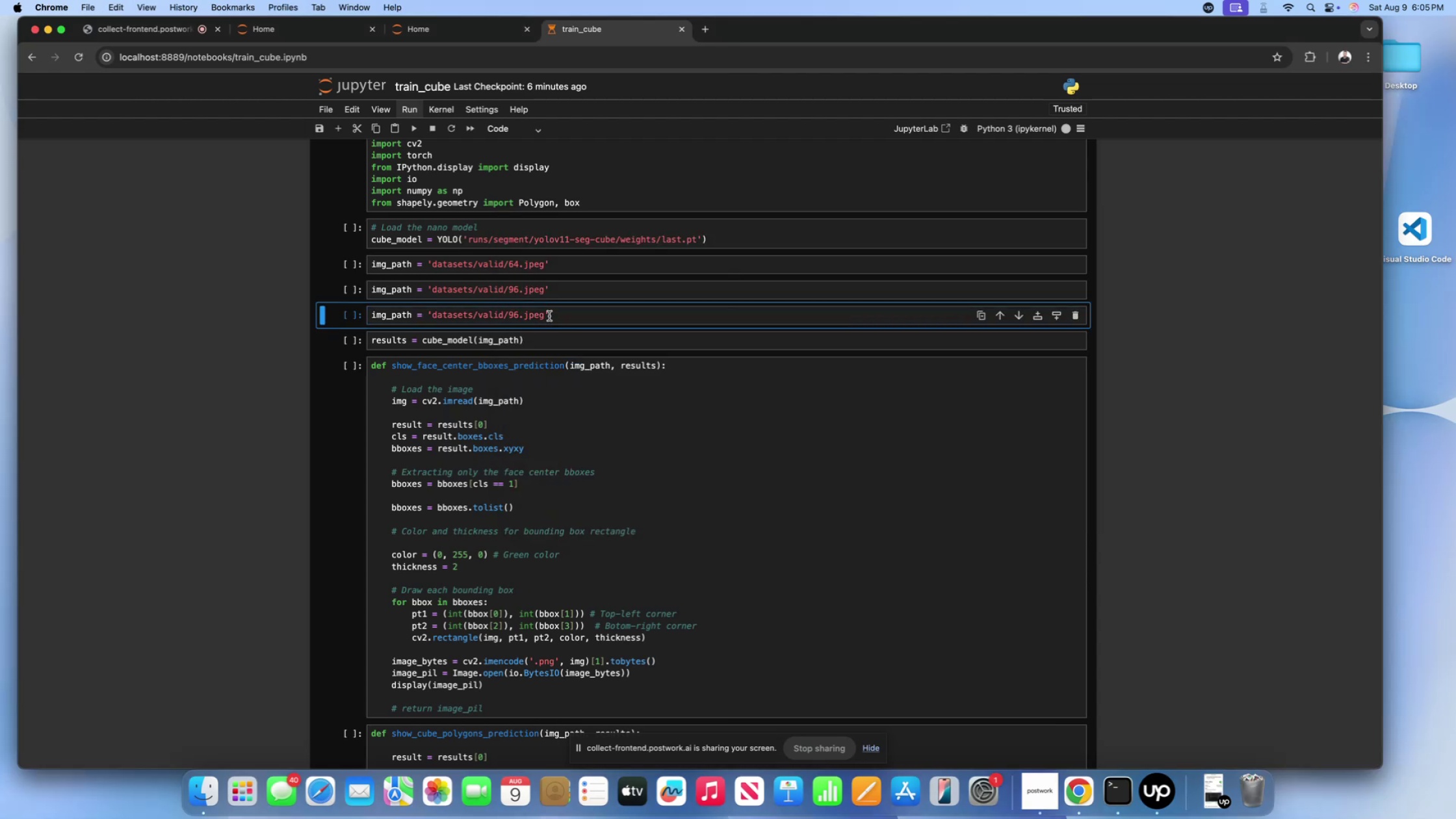 
triple_click([549, 316])
 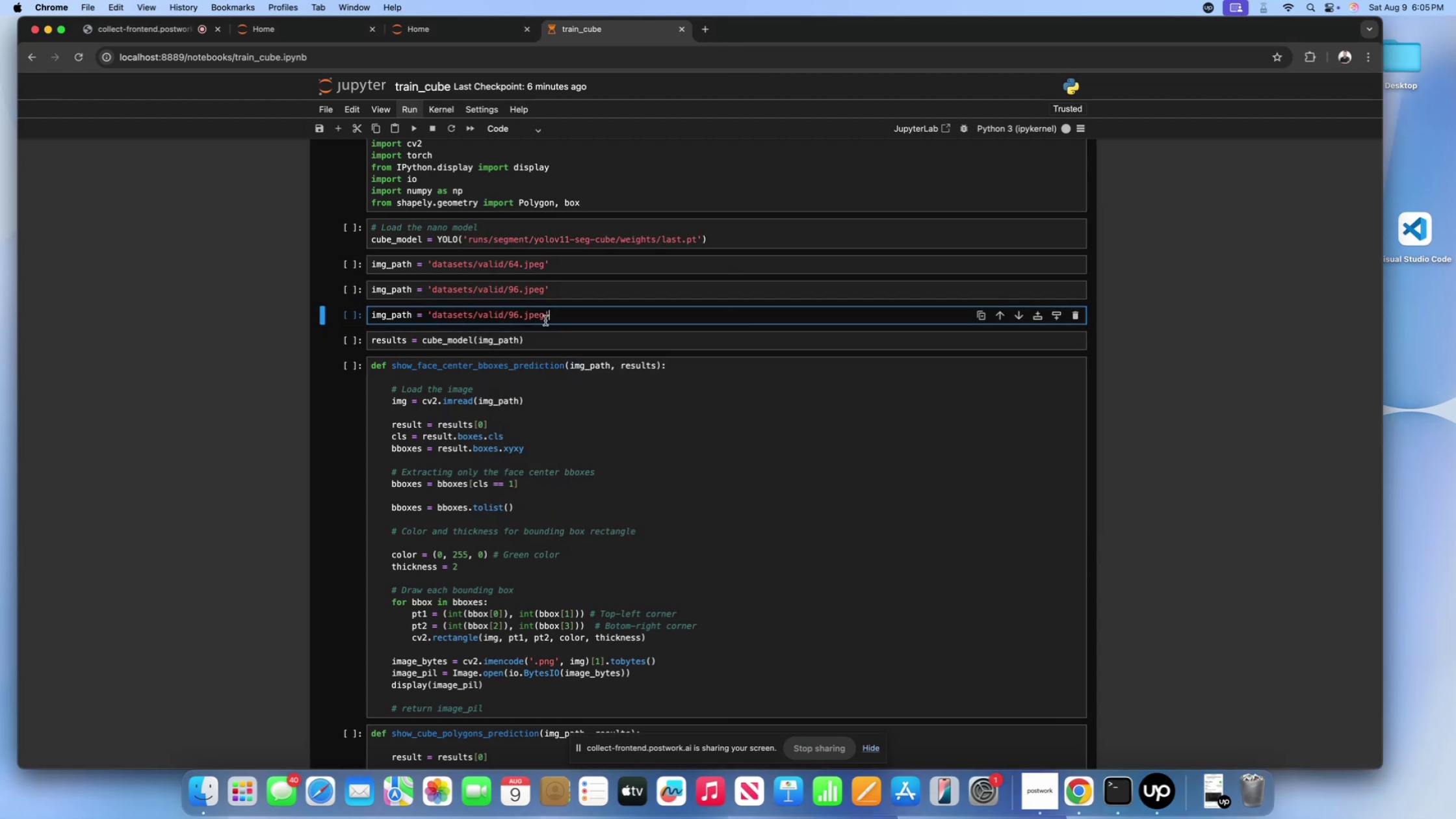 
left_click([545, 320])
 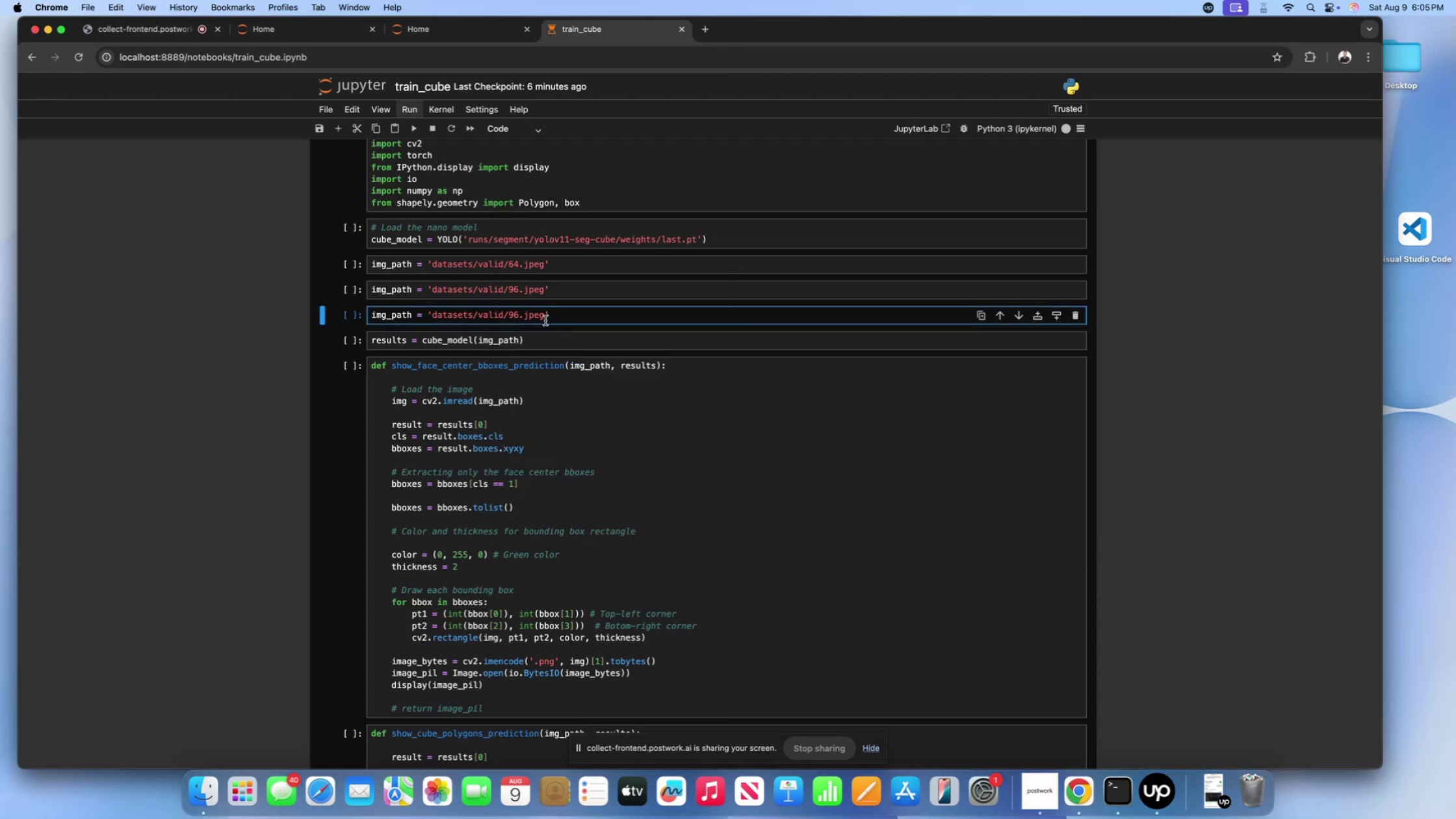 
key(Backspace)
 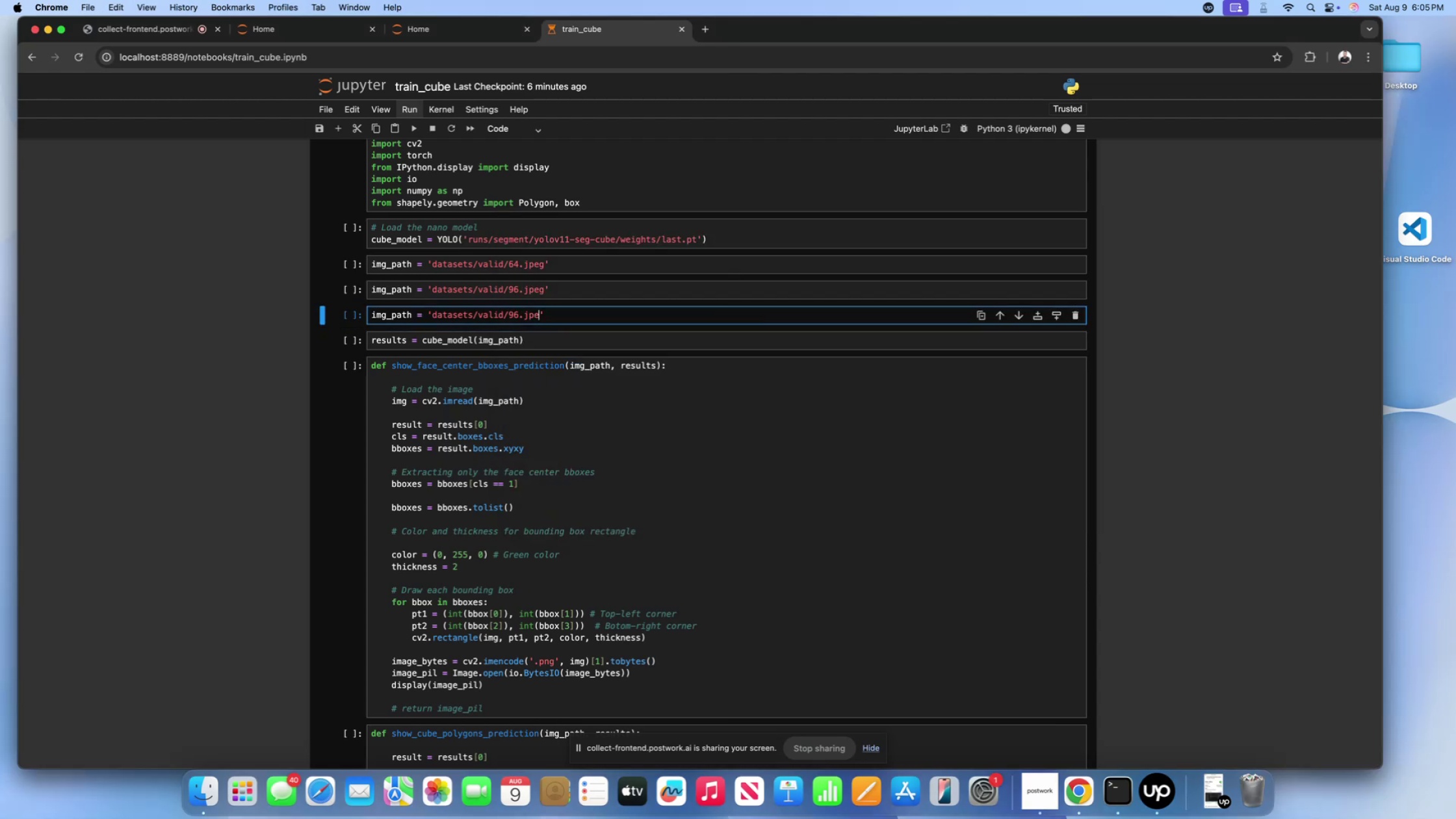 
key(Backspace)
 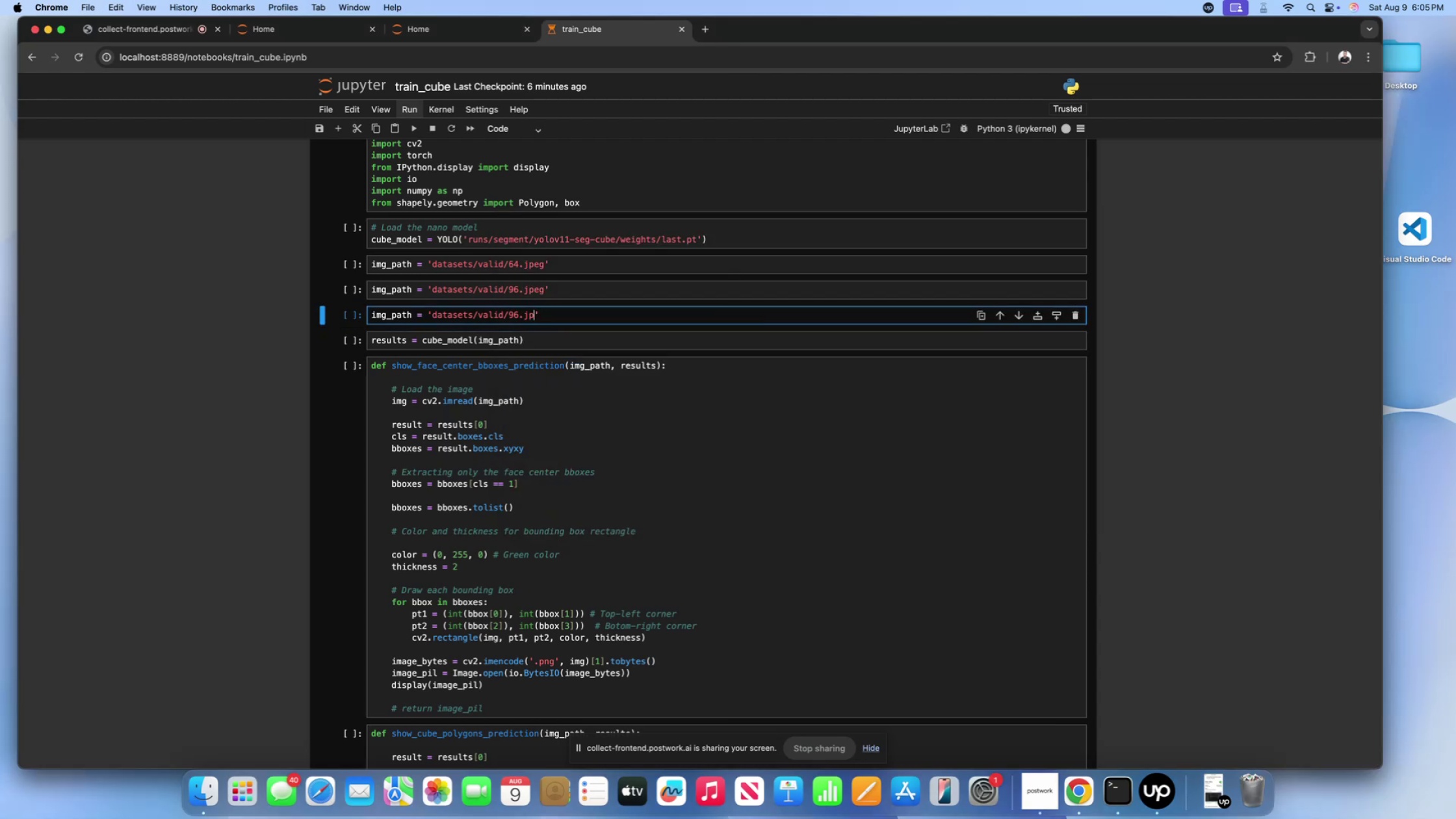 
key(Backspace)
 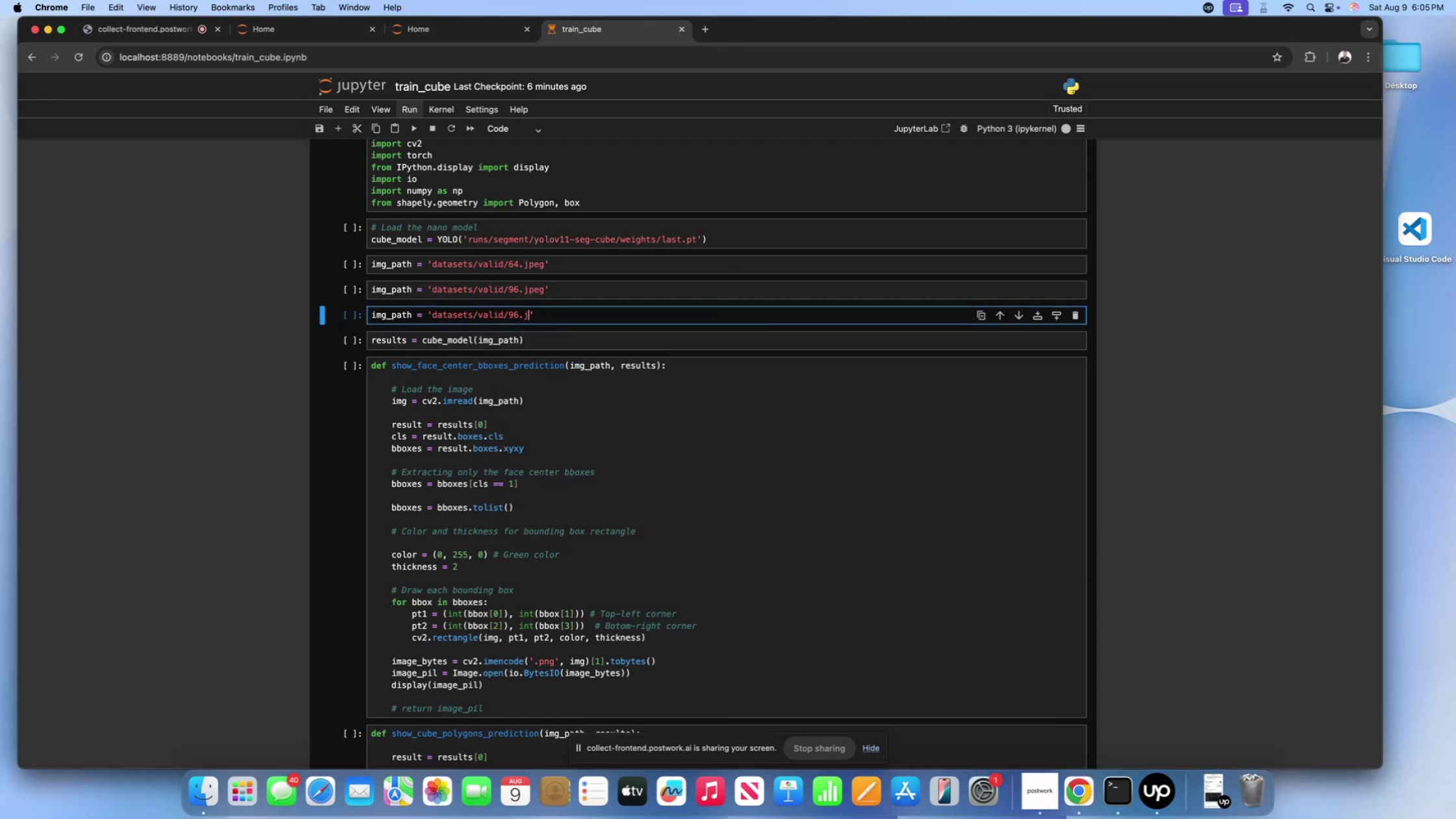 
key(Backspace)
 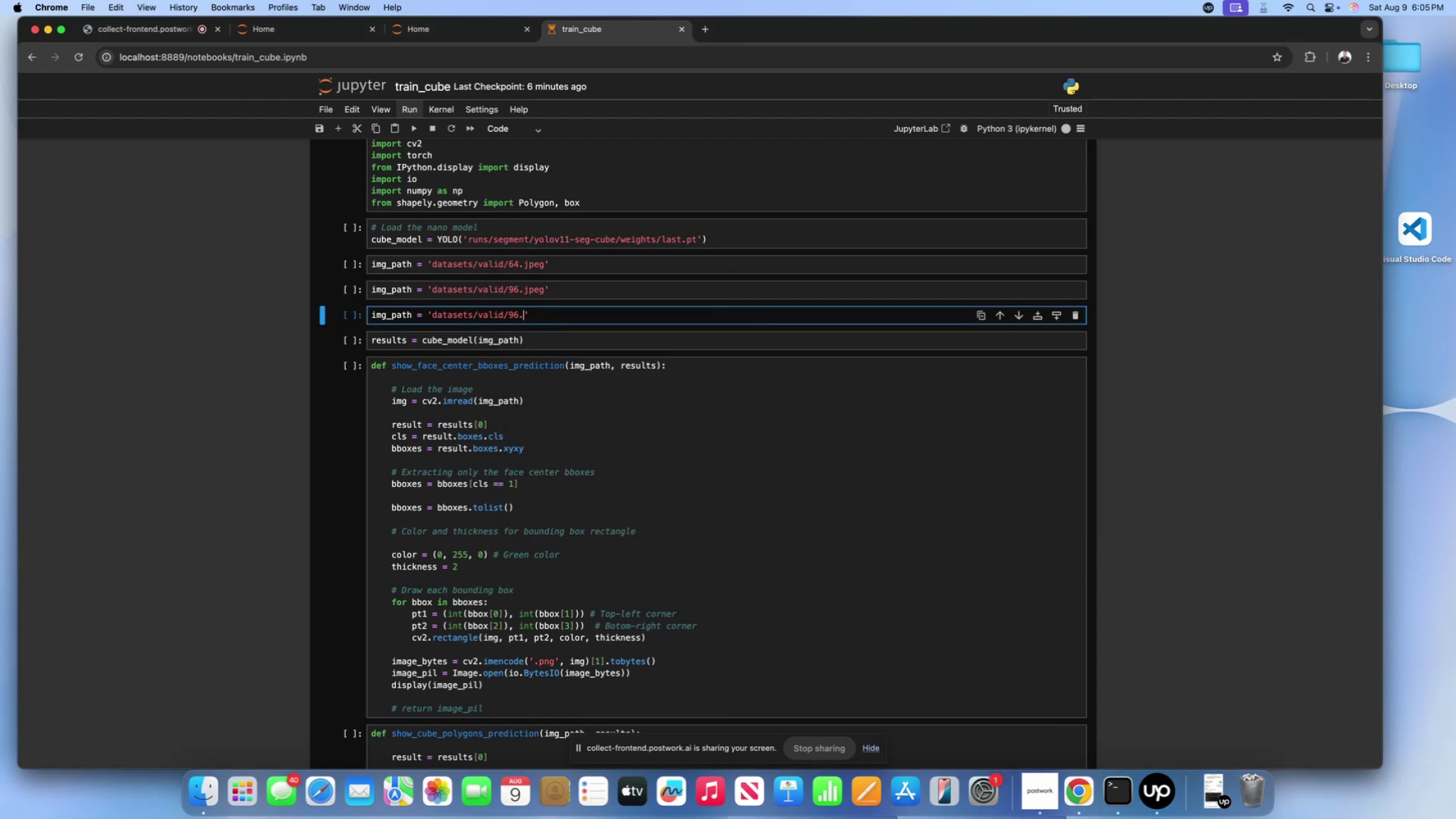 
key(Backspace)
 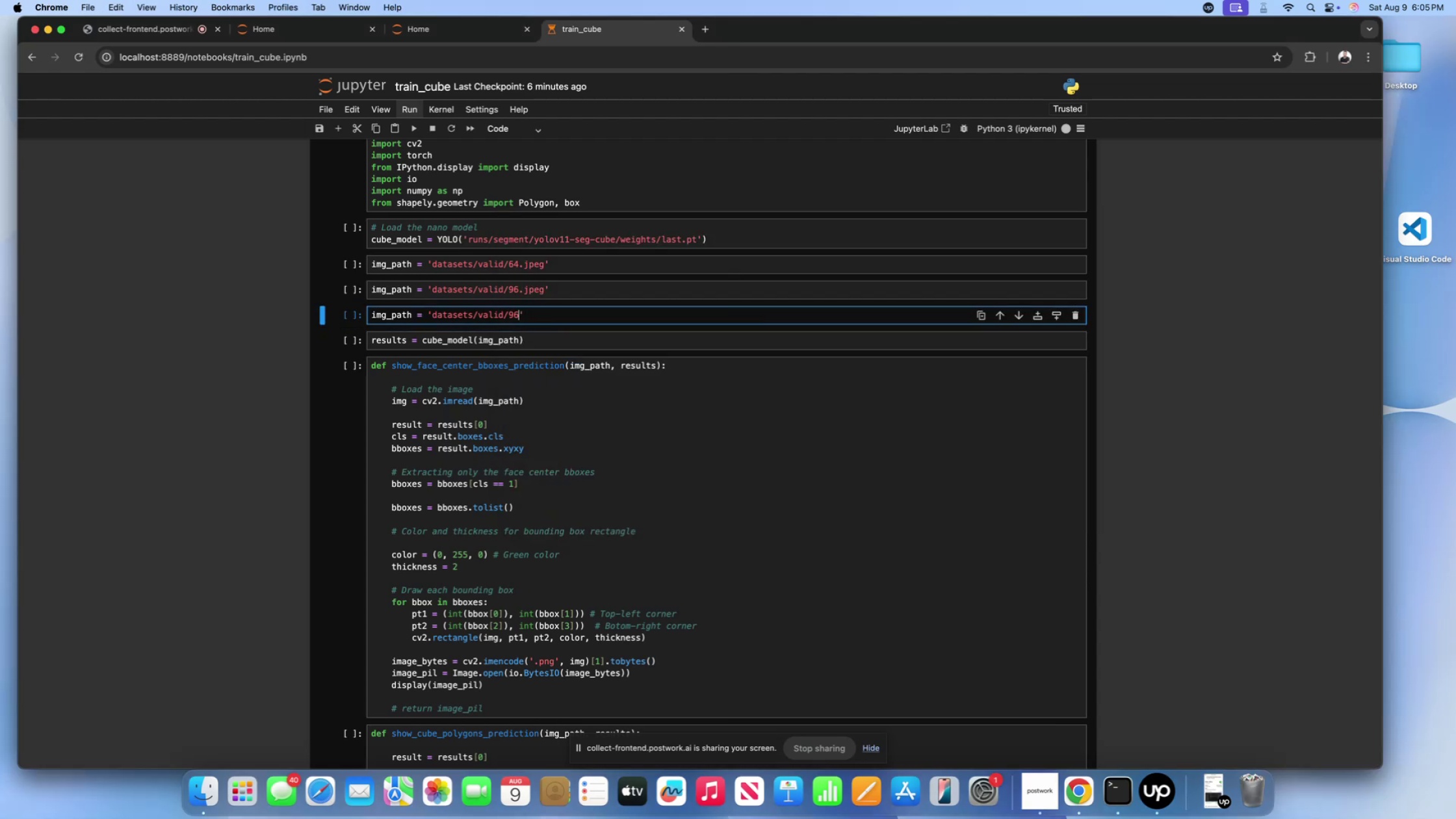 
key(Backspace)
 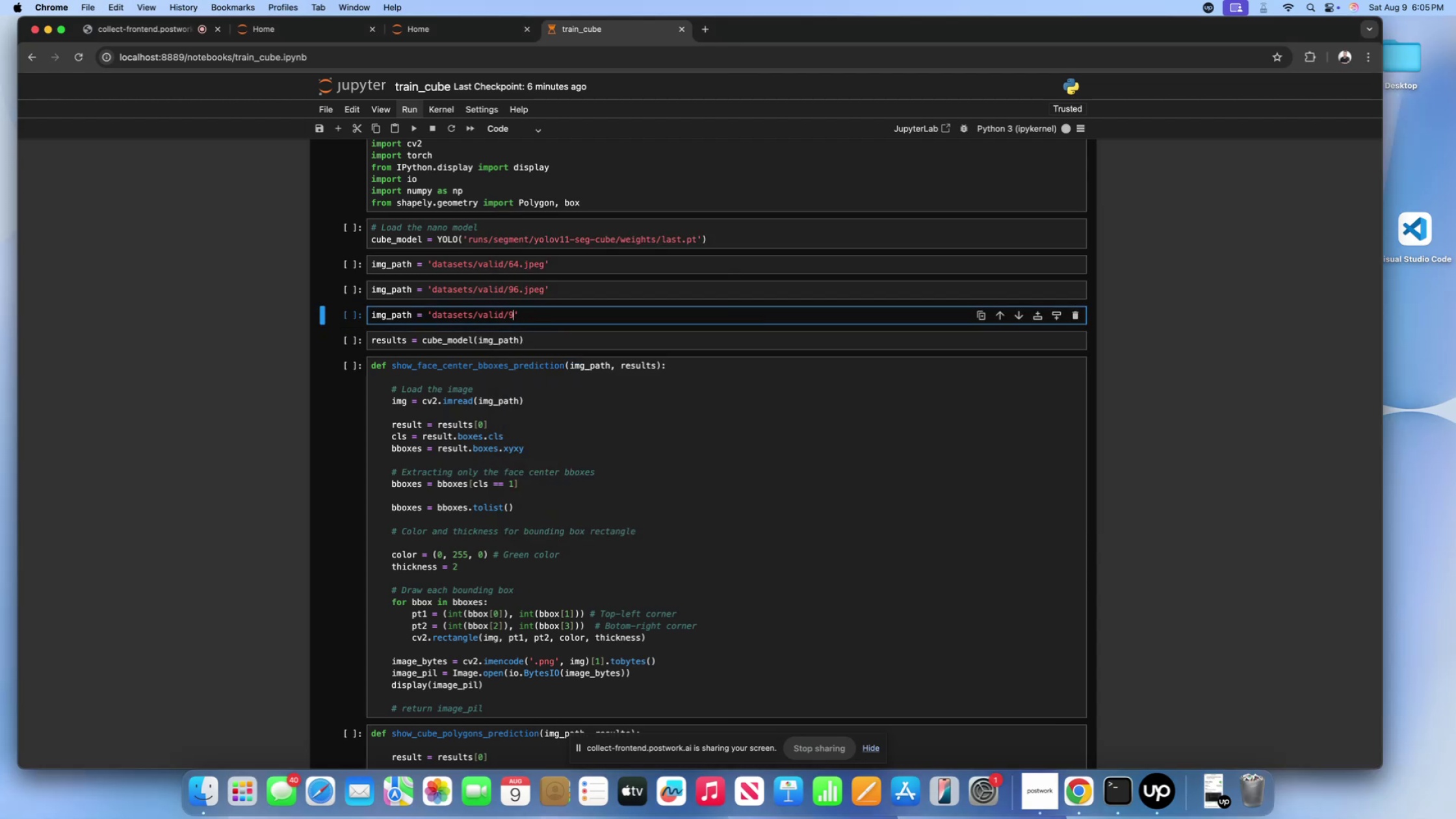 
key(Backspace)
 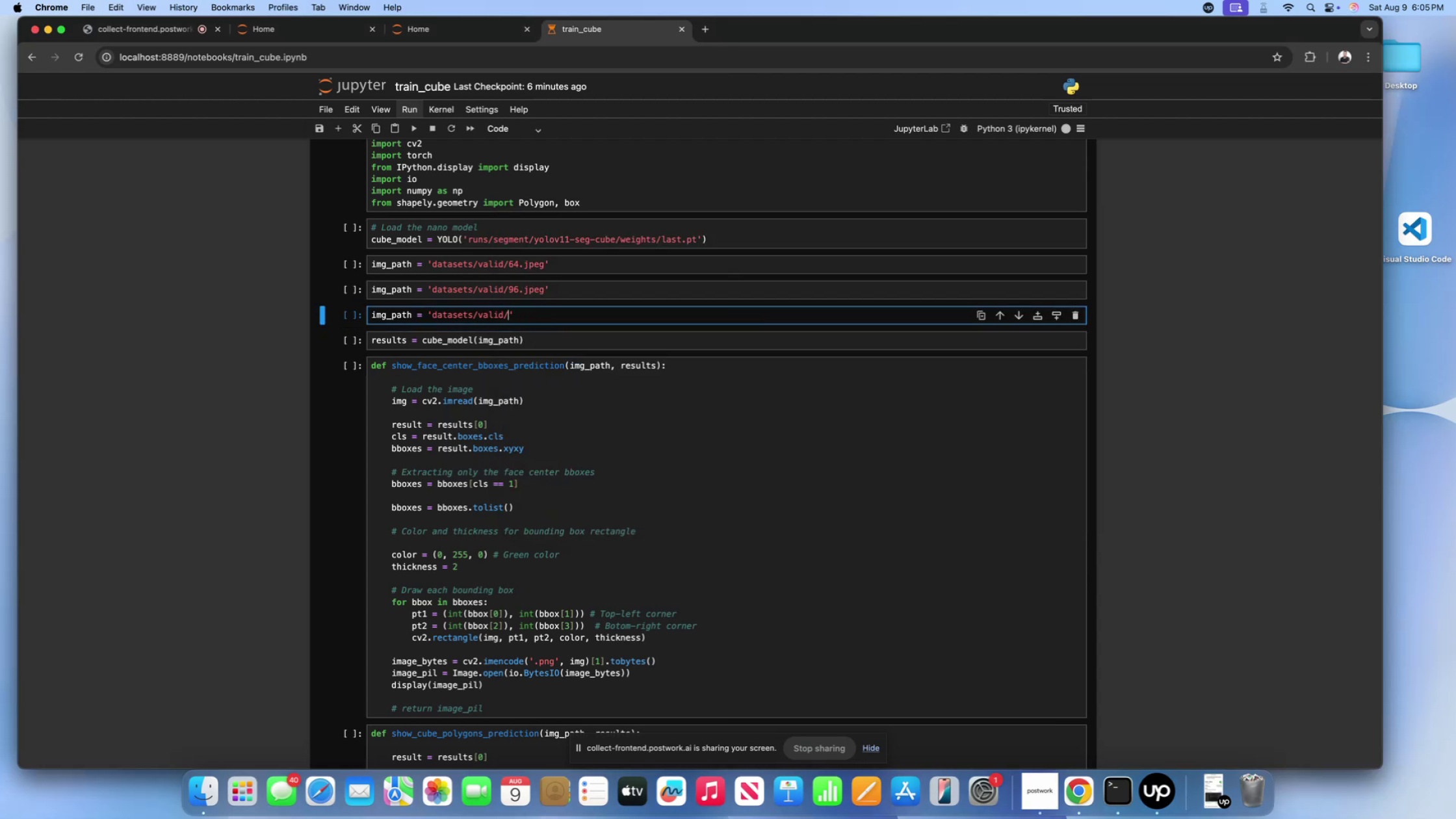 
key(Meta+V)
 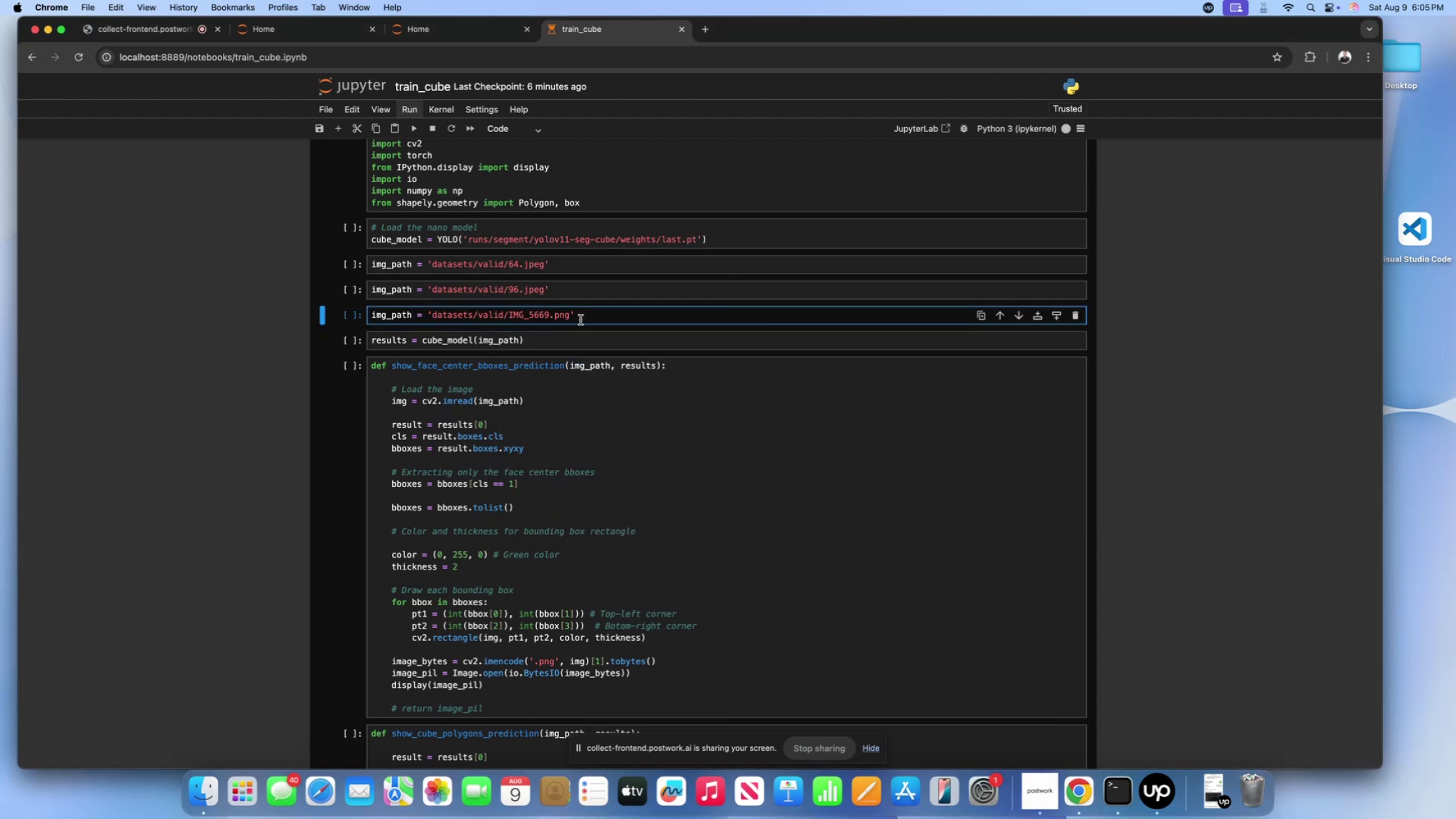 
left_click([595, 315])
 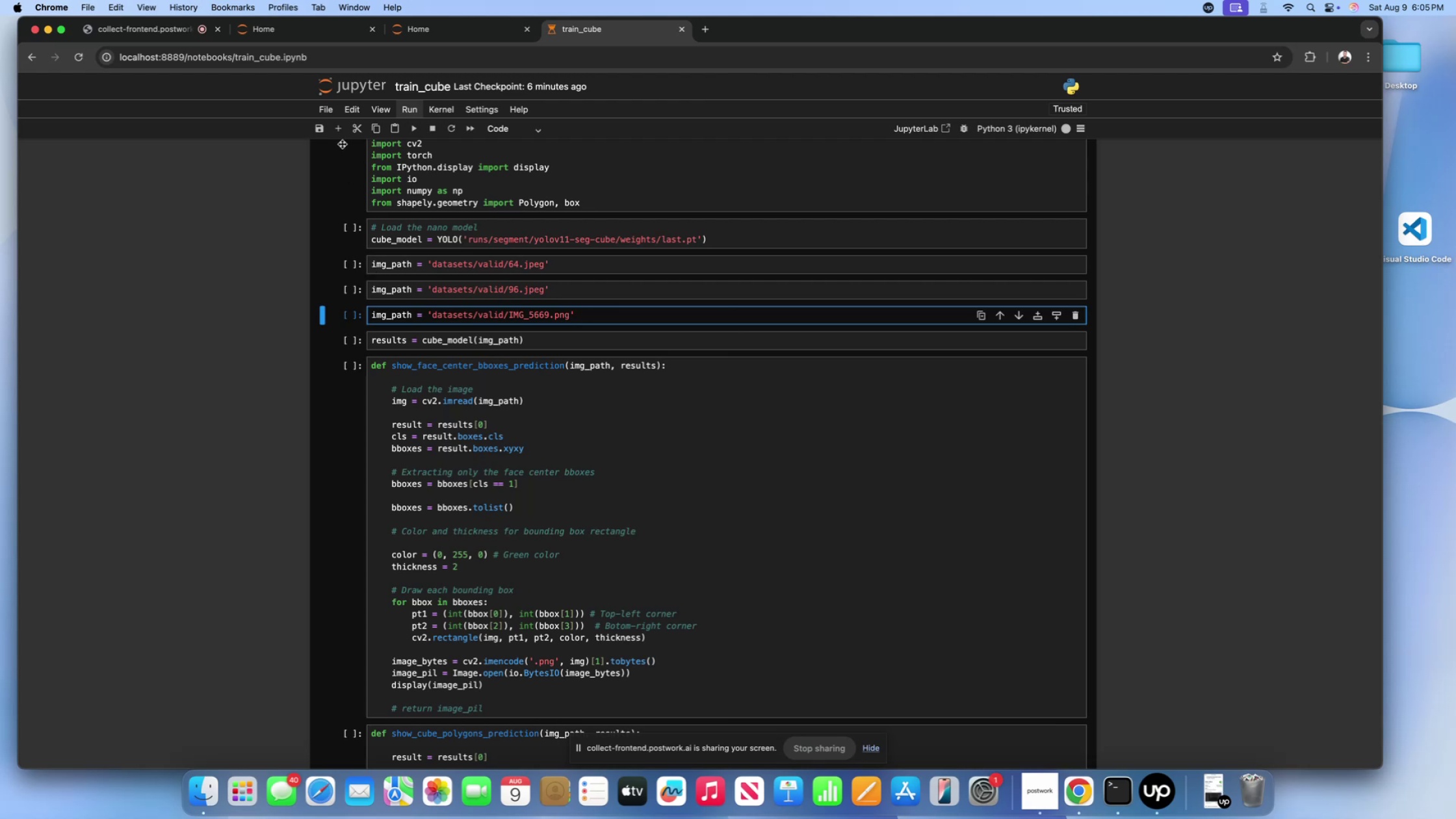 
left_click([334, 124])
 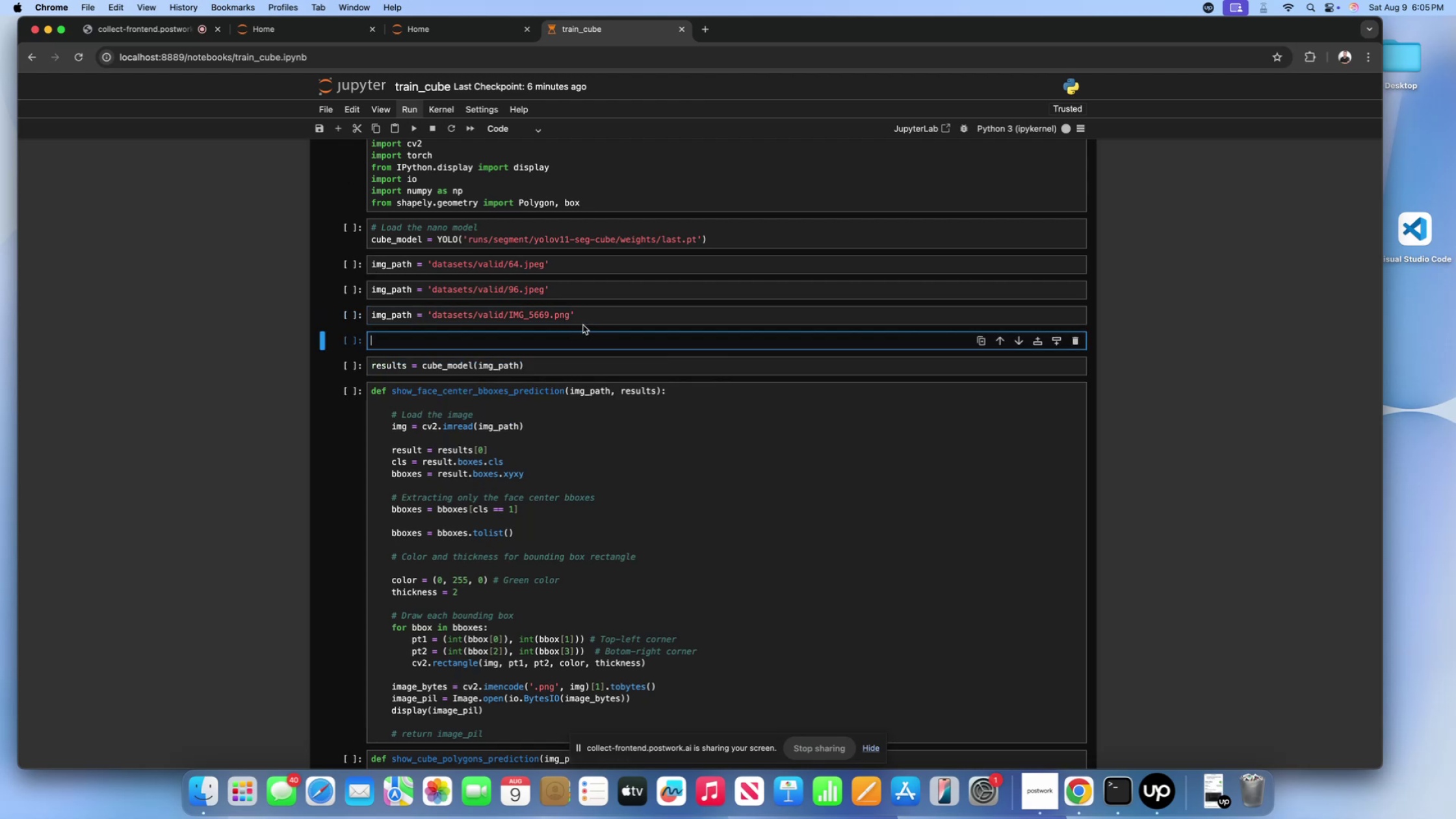 
left_click_drag(start_coordinate=[582, 315], to_coordinate=[335, 319])
 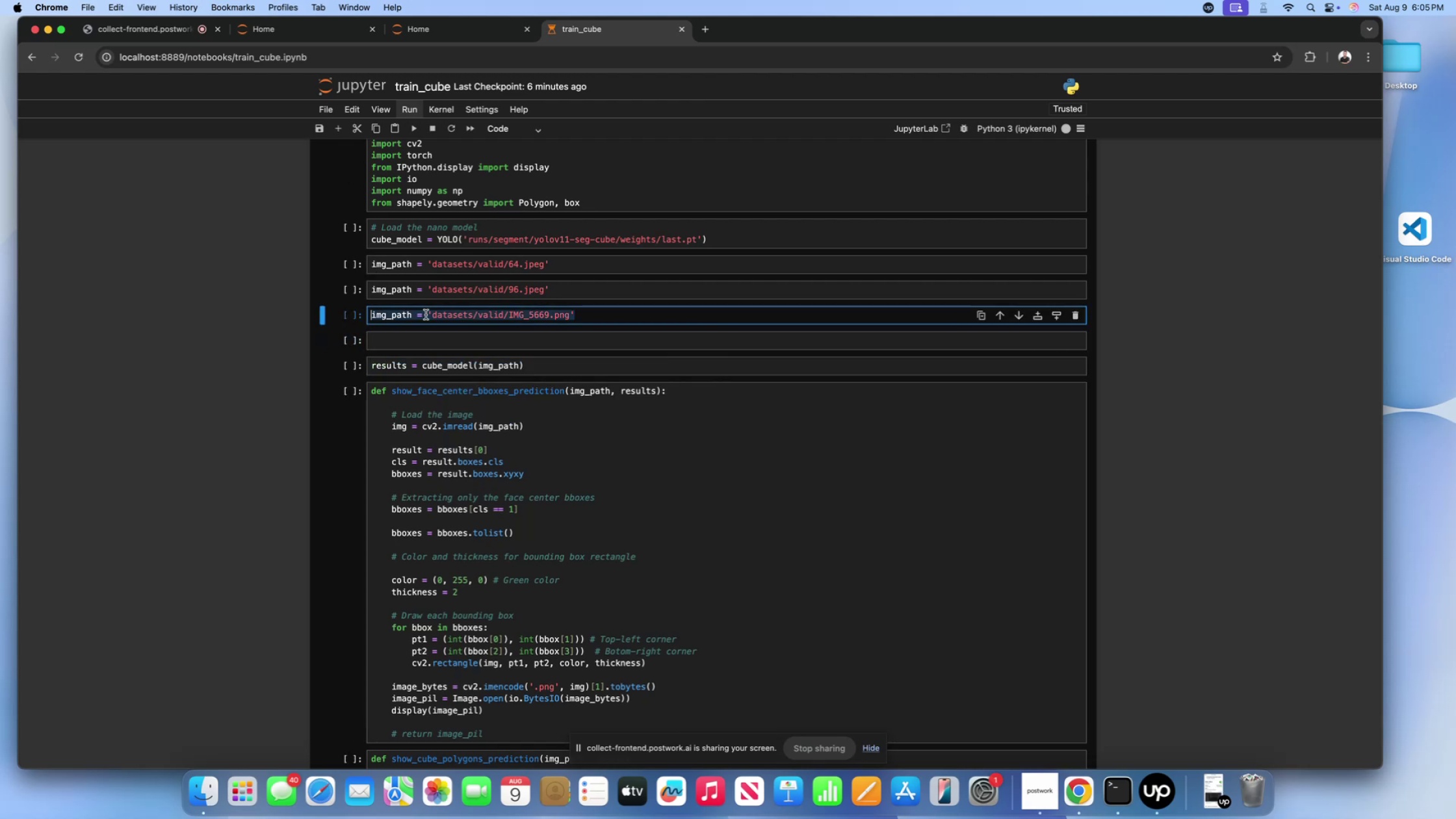 
key(Meta+C)
 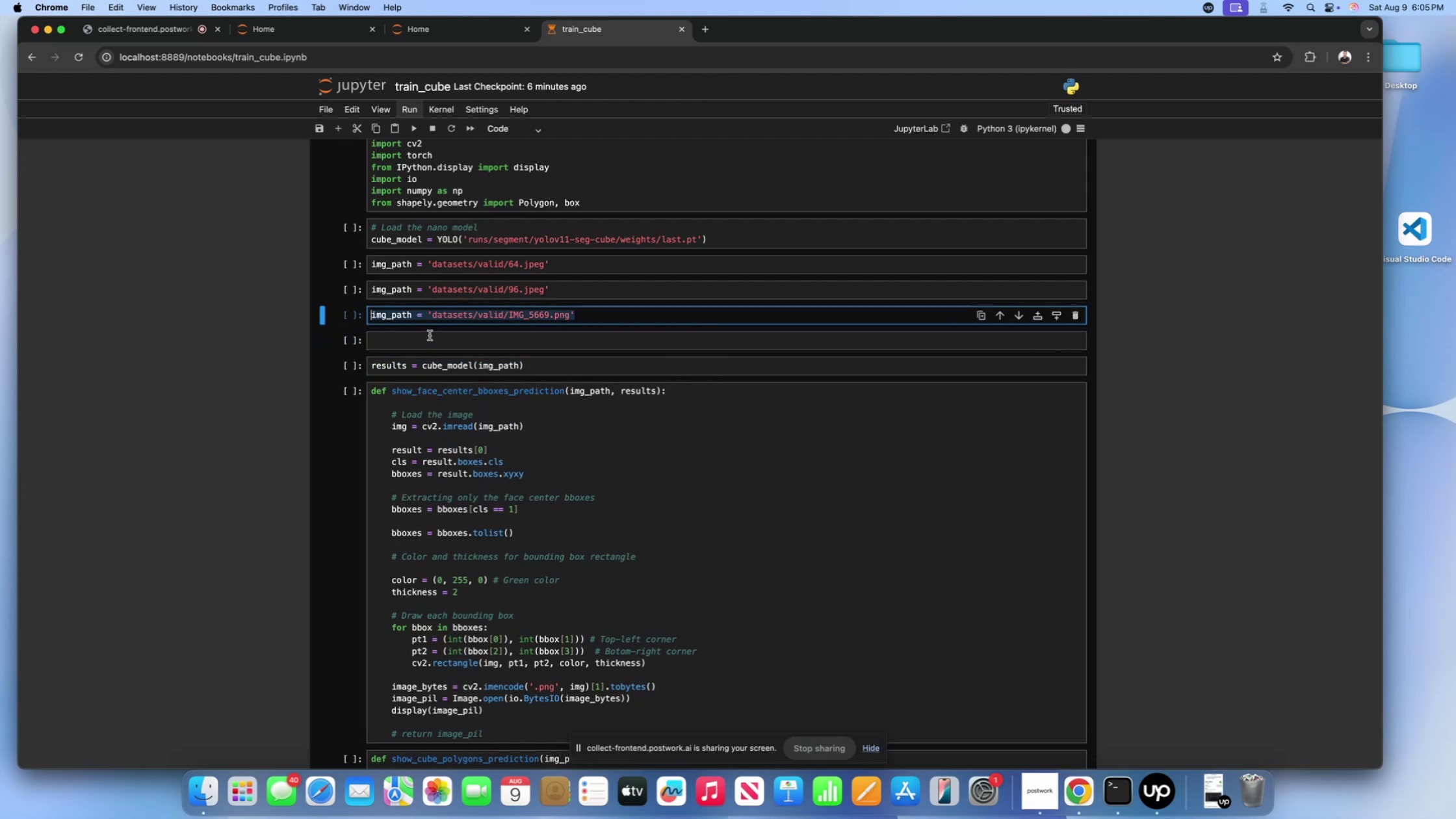 
left_click([430, 338])
 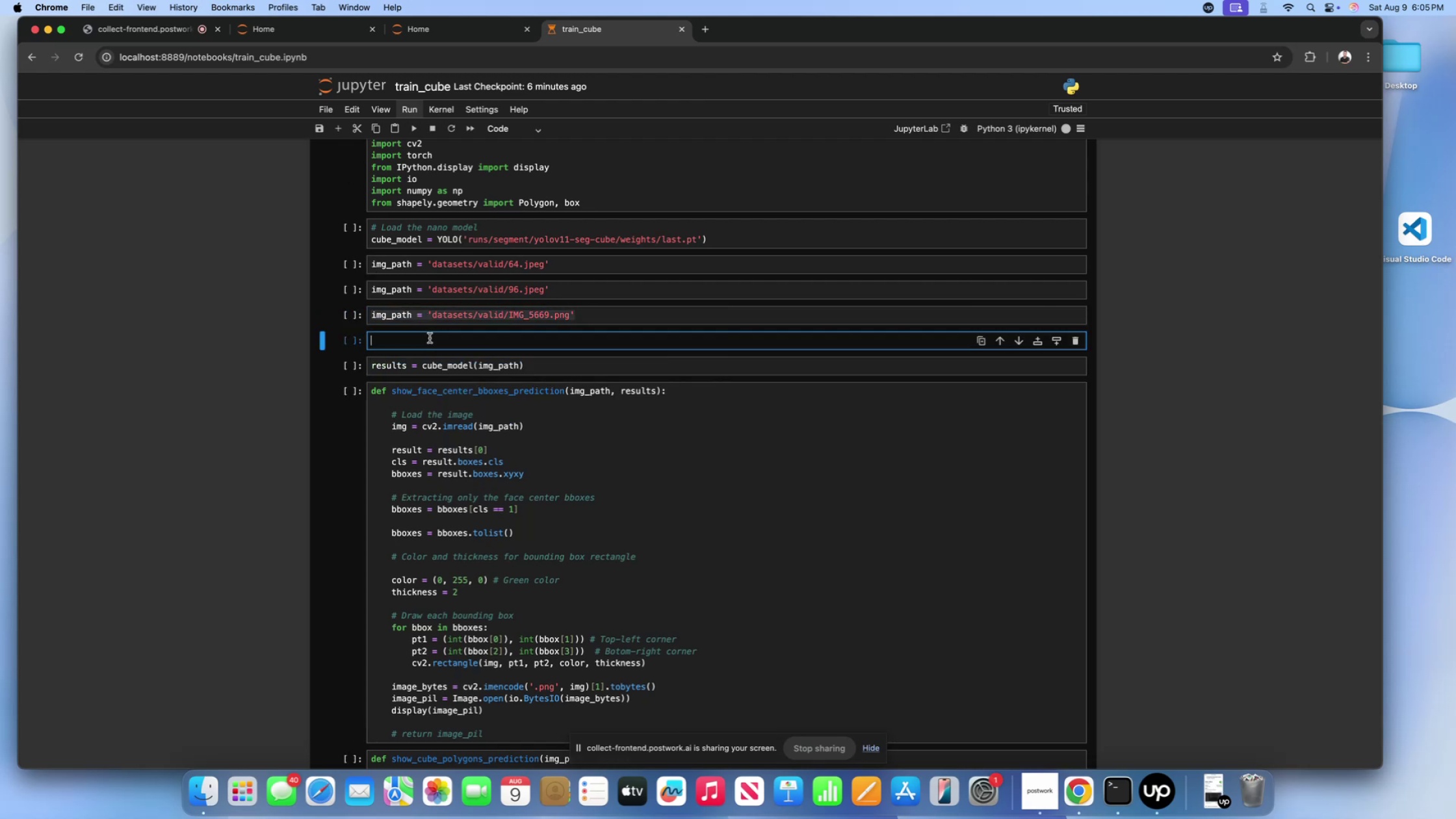 
key(Meta+V)
 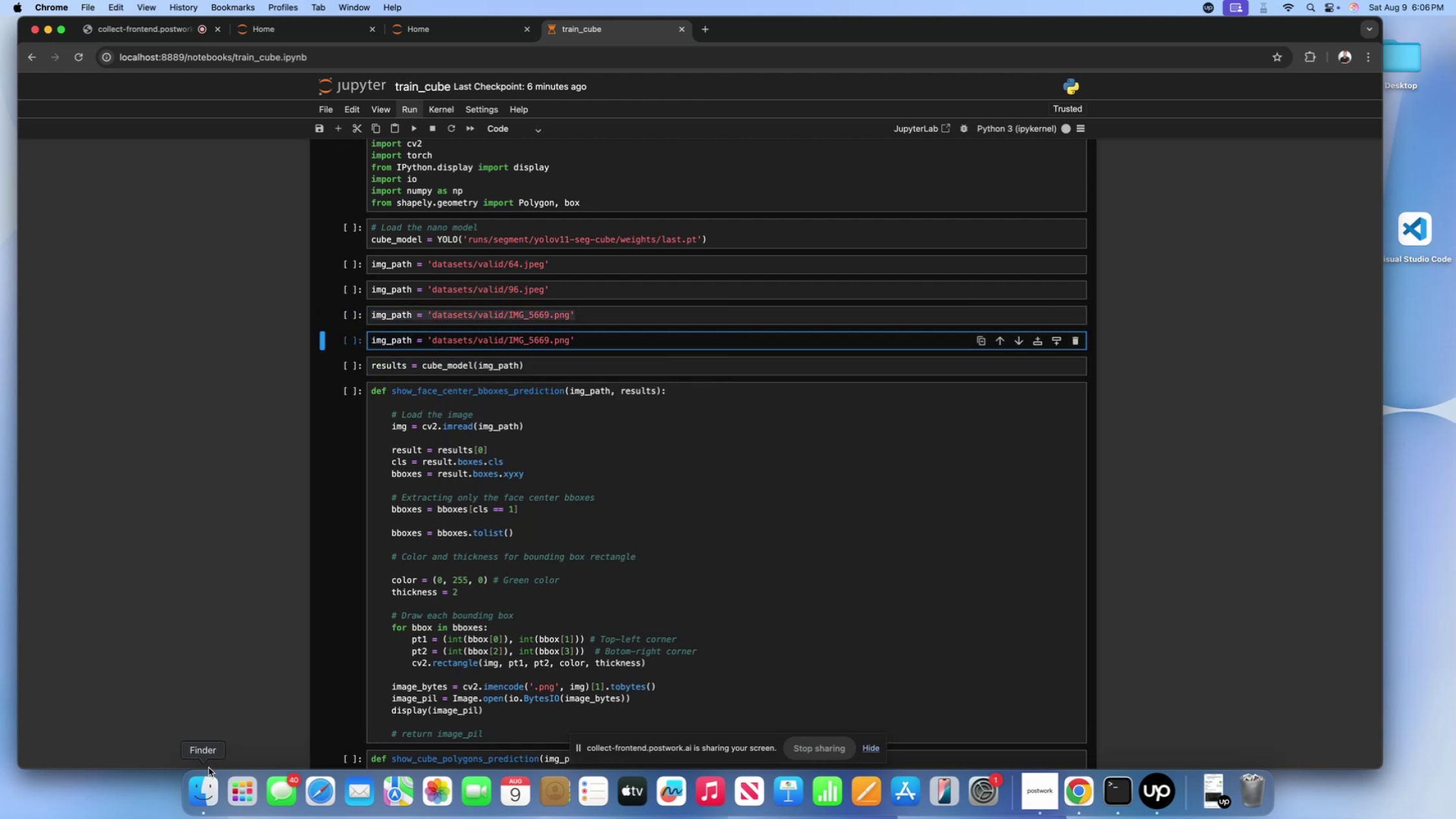 
left_click([203, 781])
 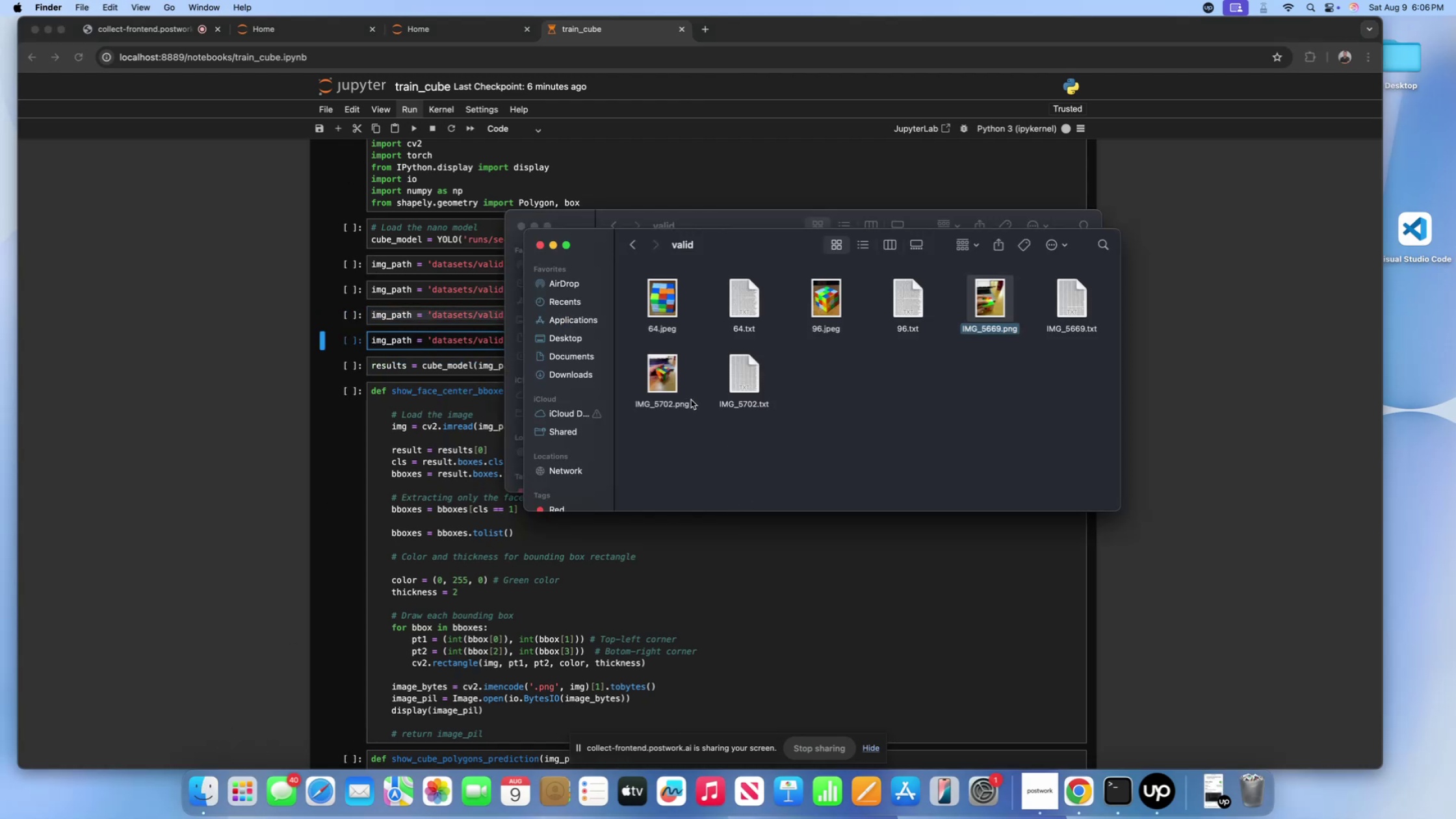 
left_click([666, 380])
 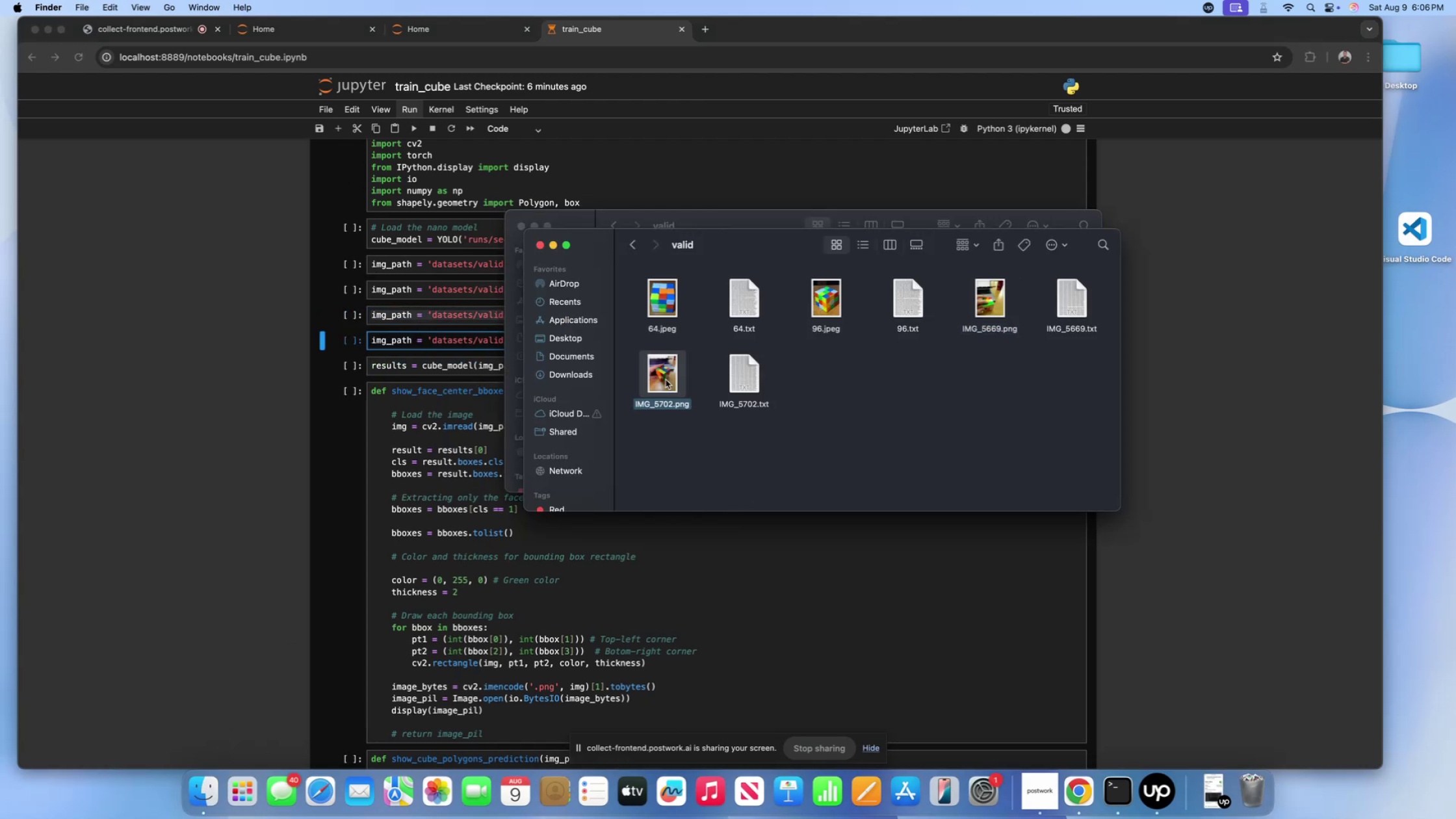 
key(Control+ControlLeft)
 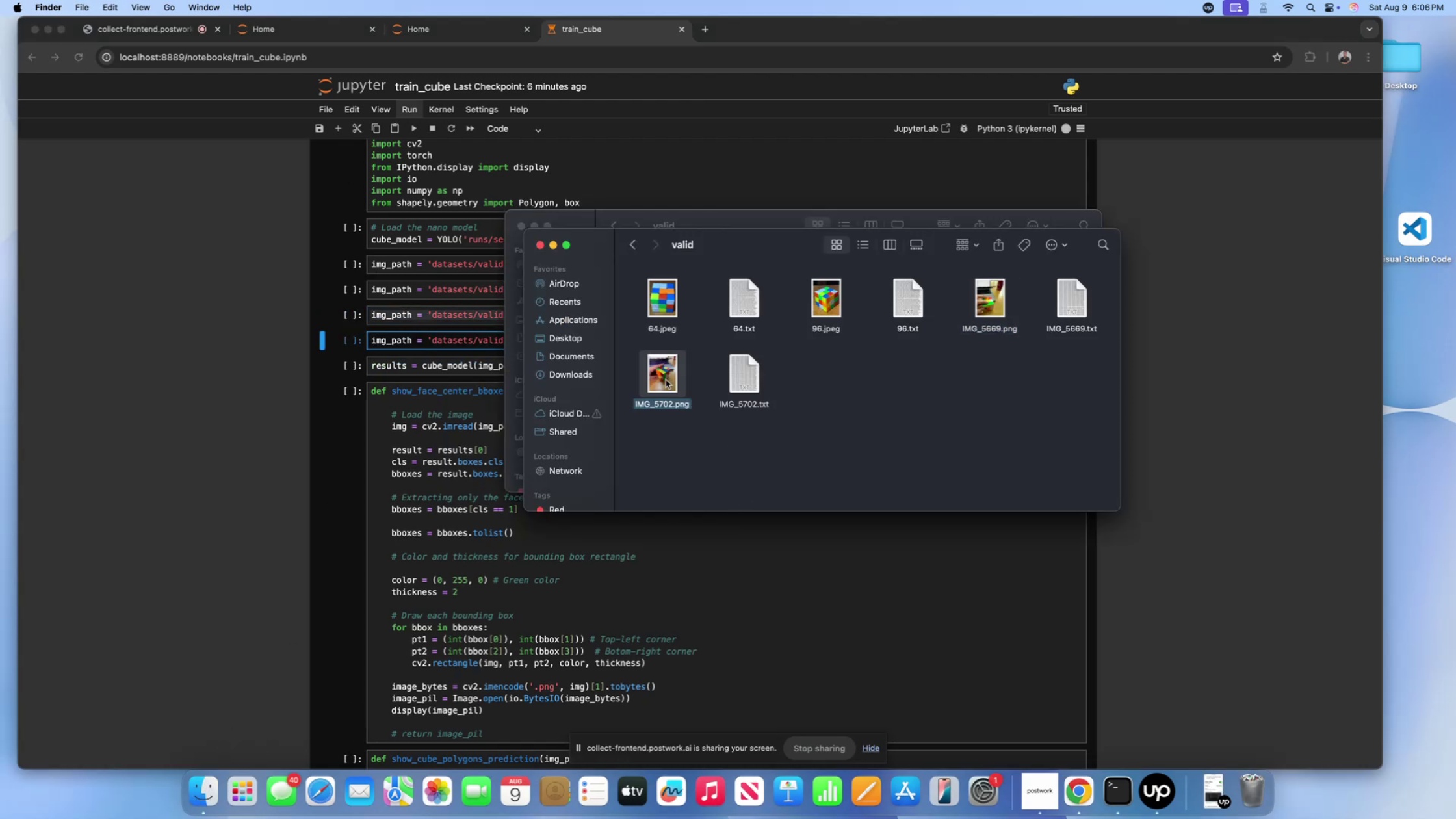 
left_click([666, 380])
 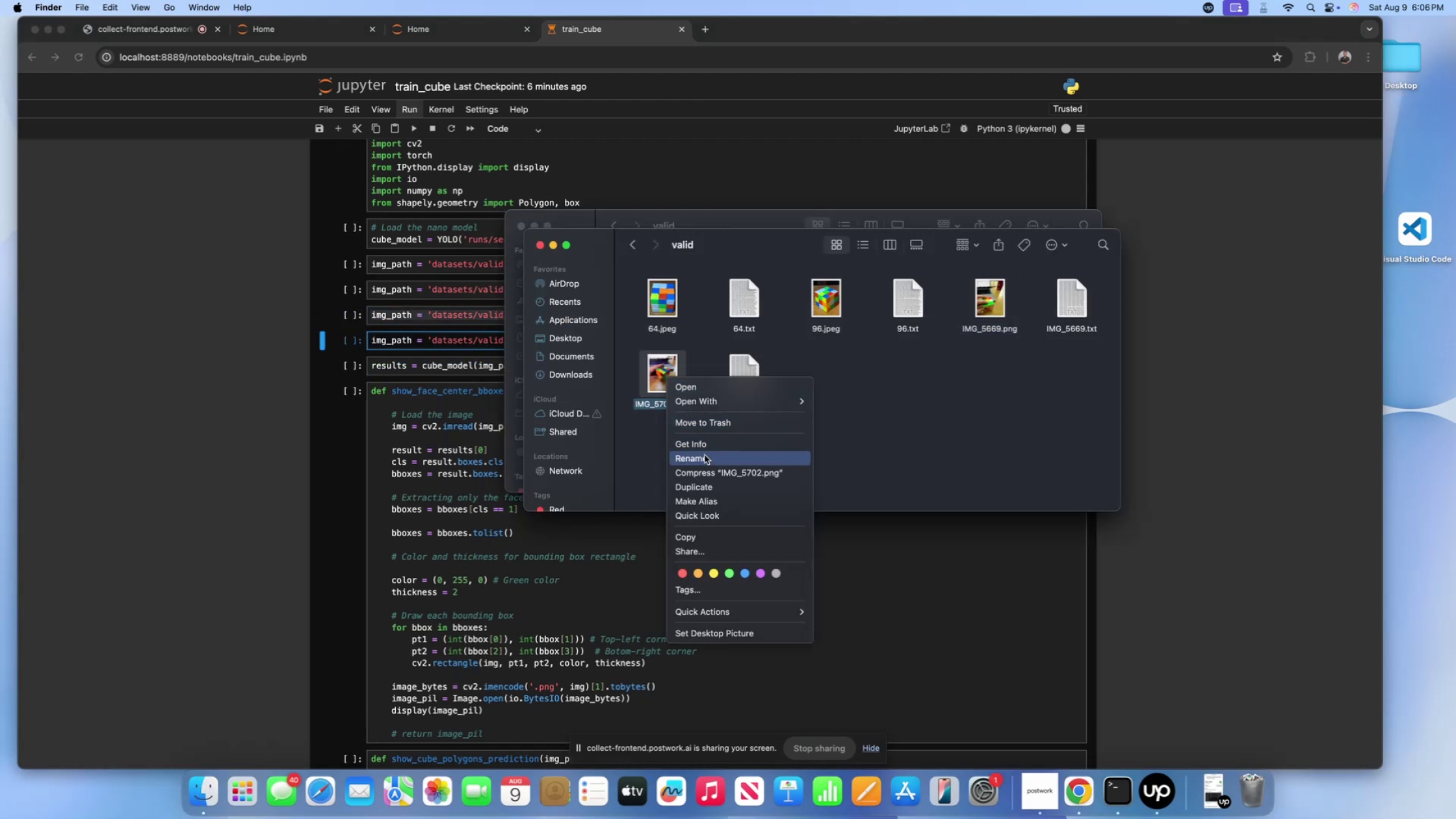 
left_click([705, 464])
 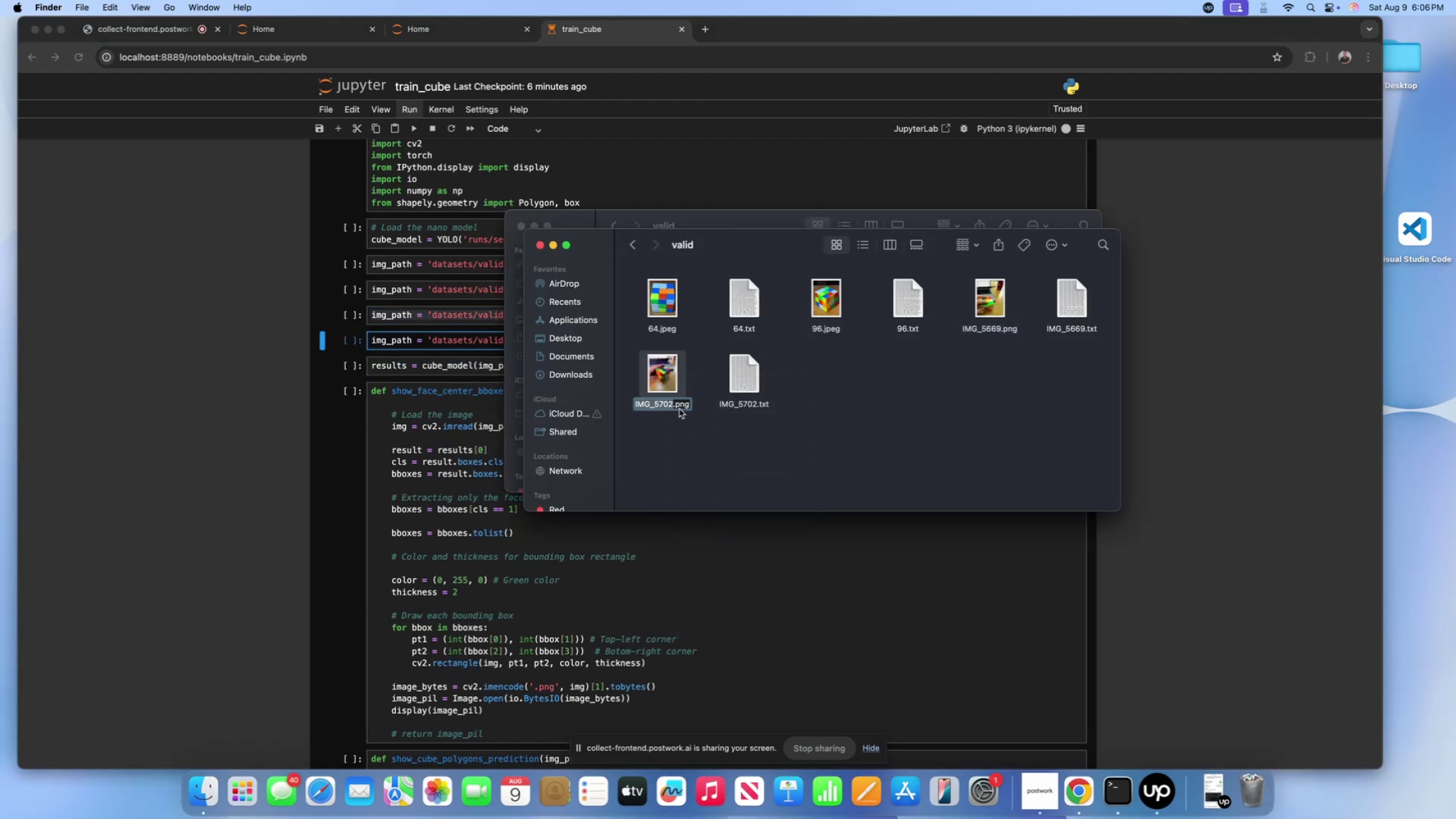 
key(Meta+A)
 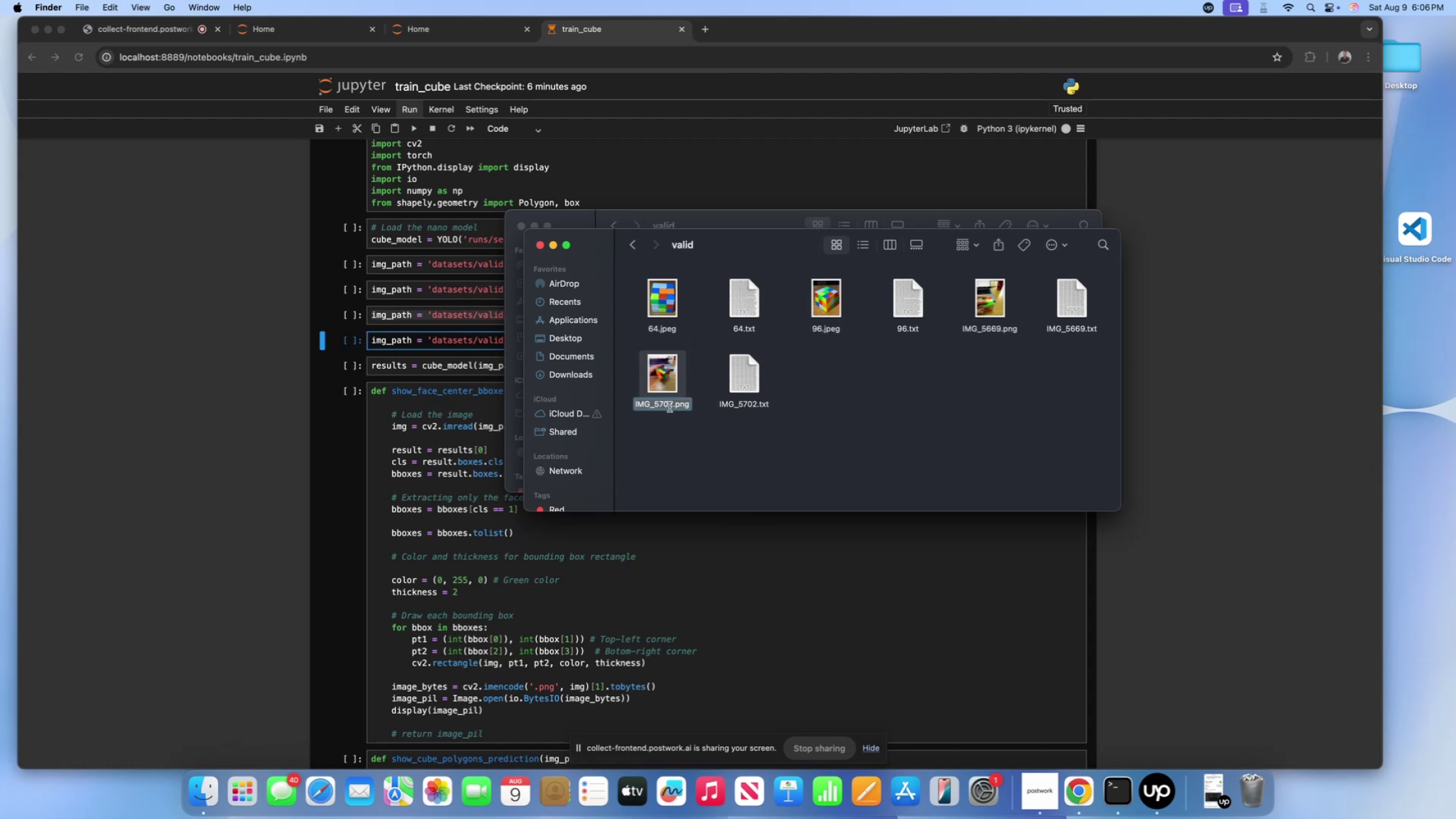 
key(Meta+C)
 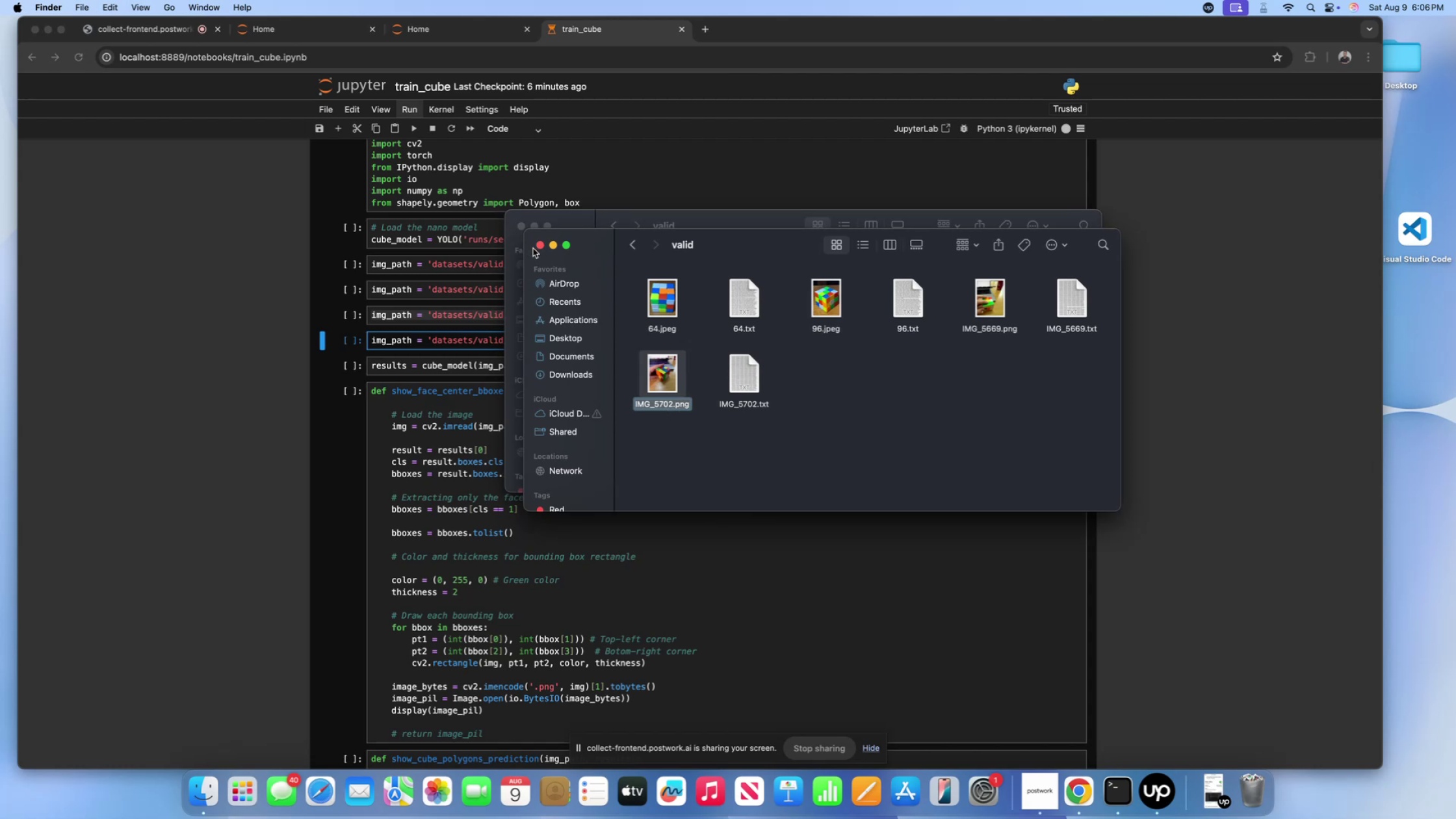 
left_click([453, 304])
 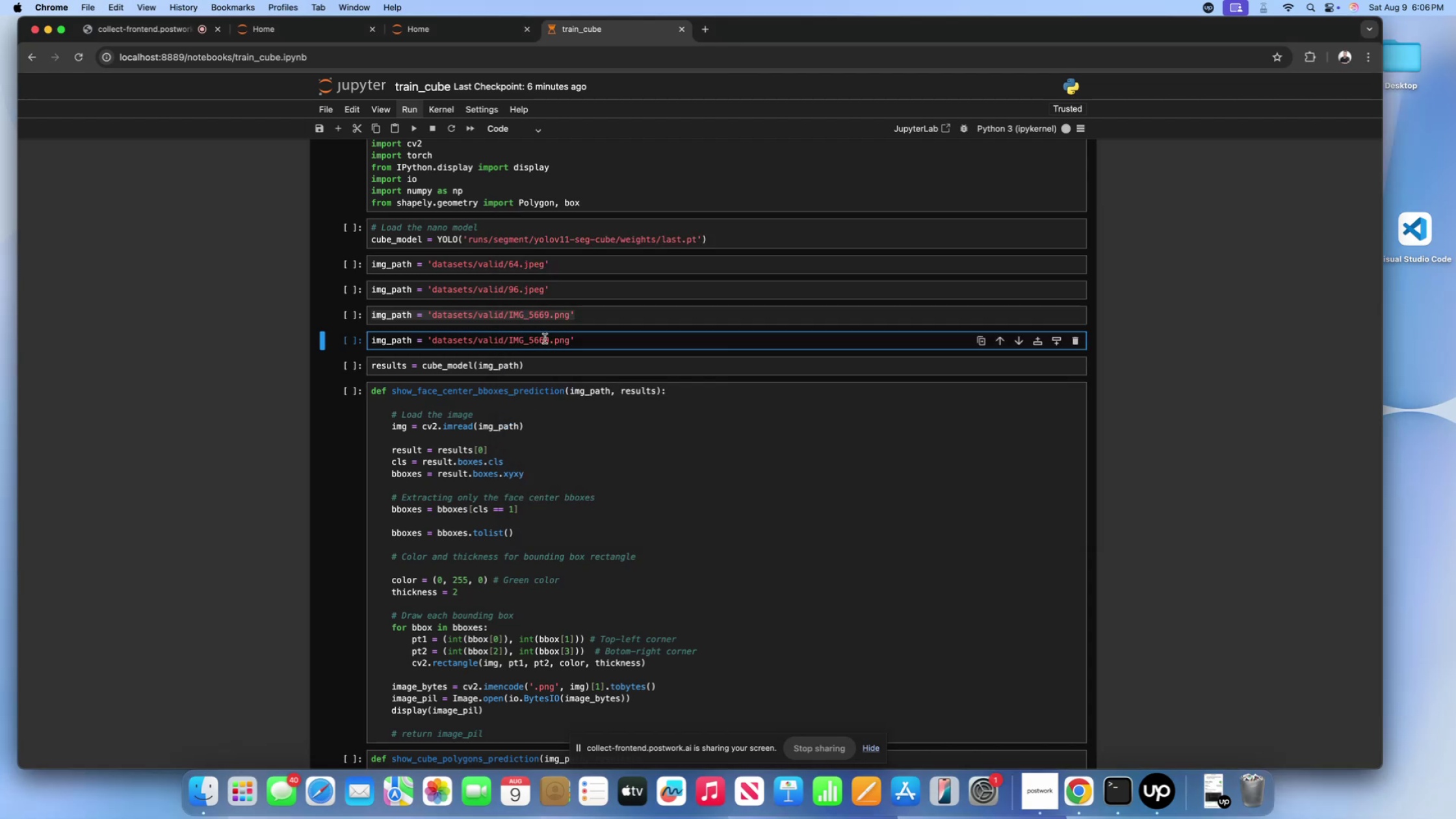 
left_click([550, 339])
 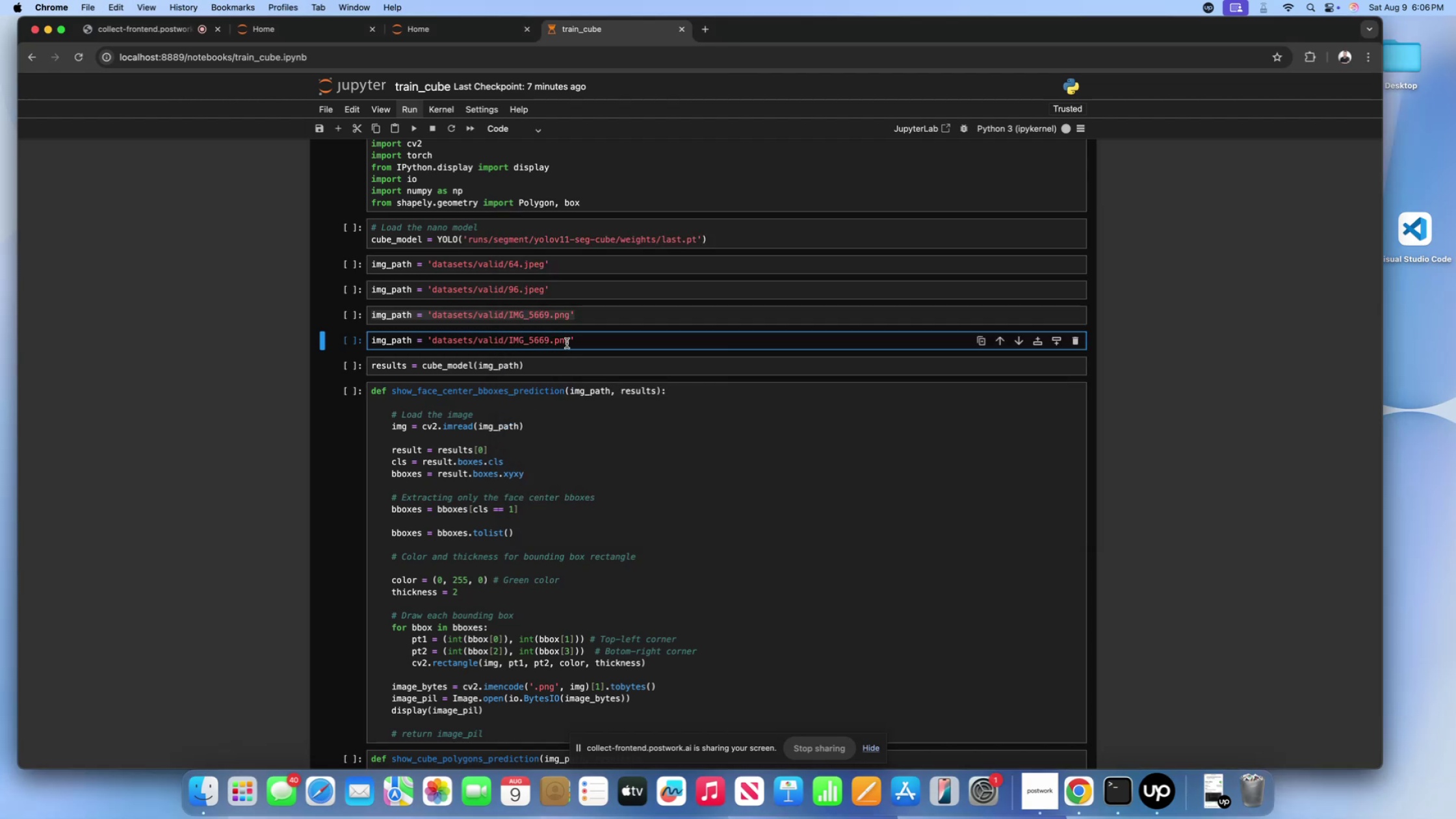 
left_click([567, 341])
 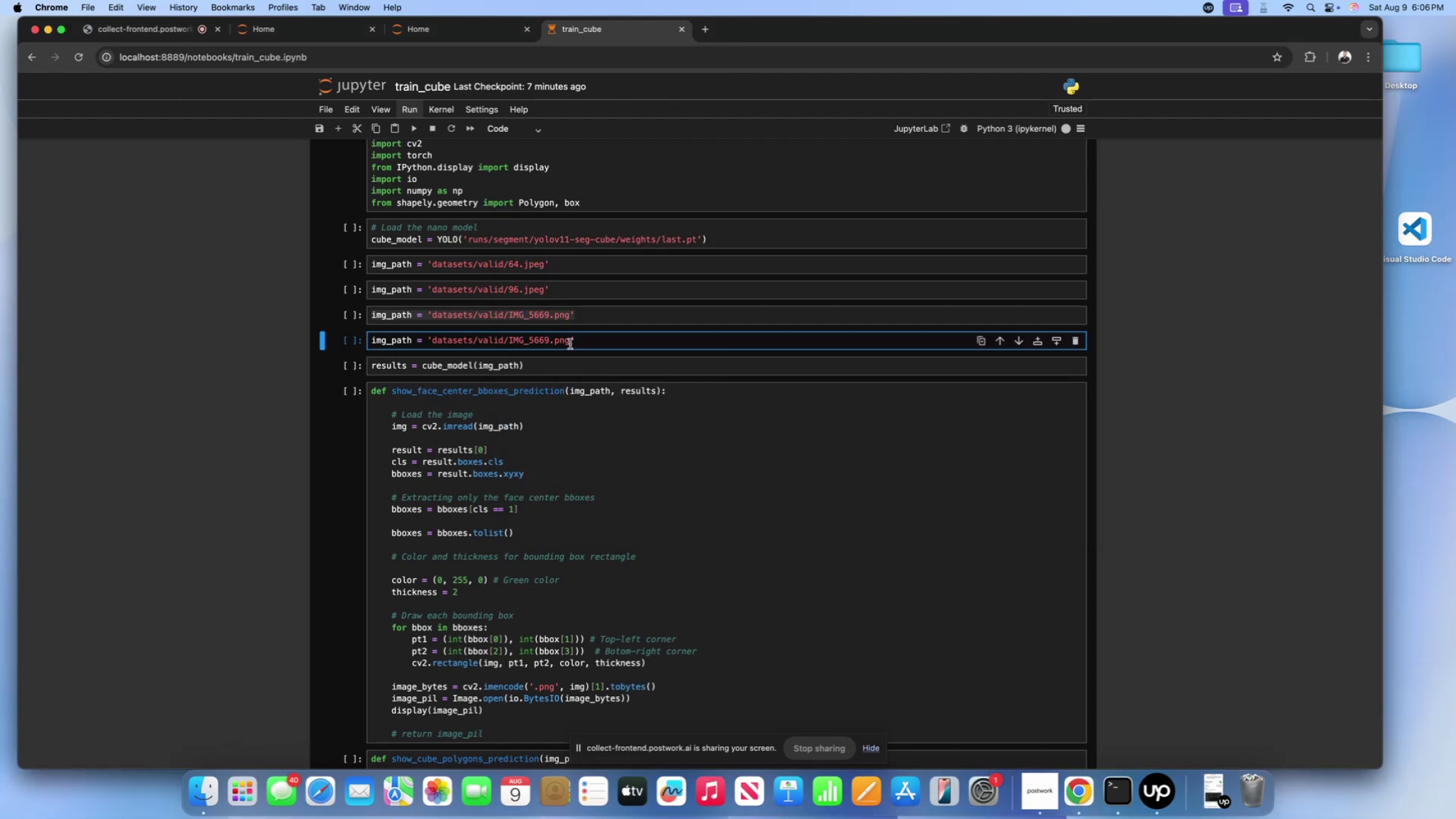 
left_click([570, 343])
 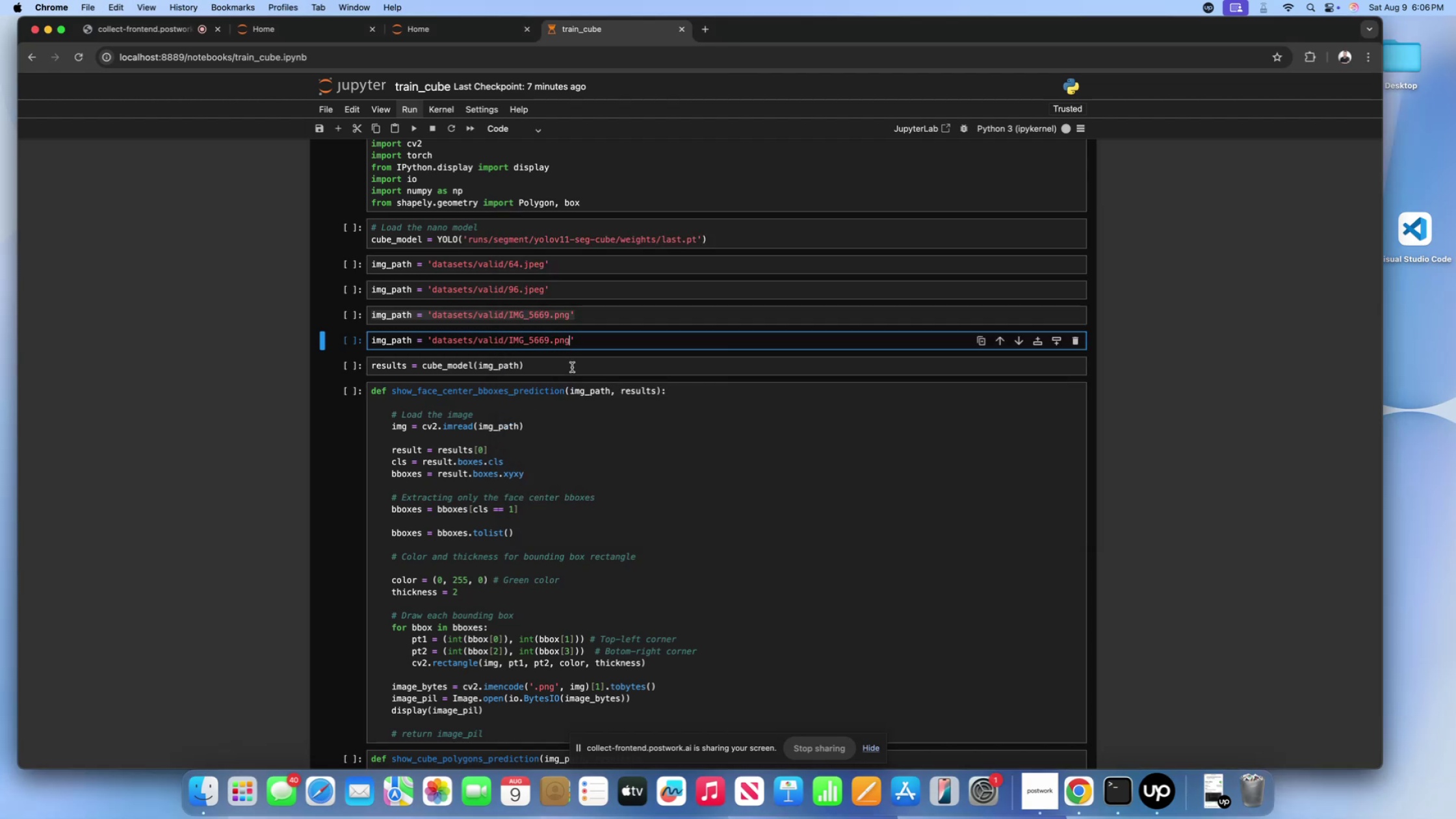 
key(Backspace)
 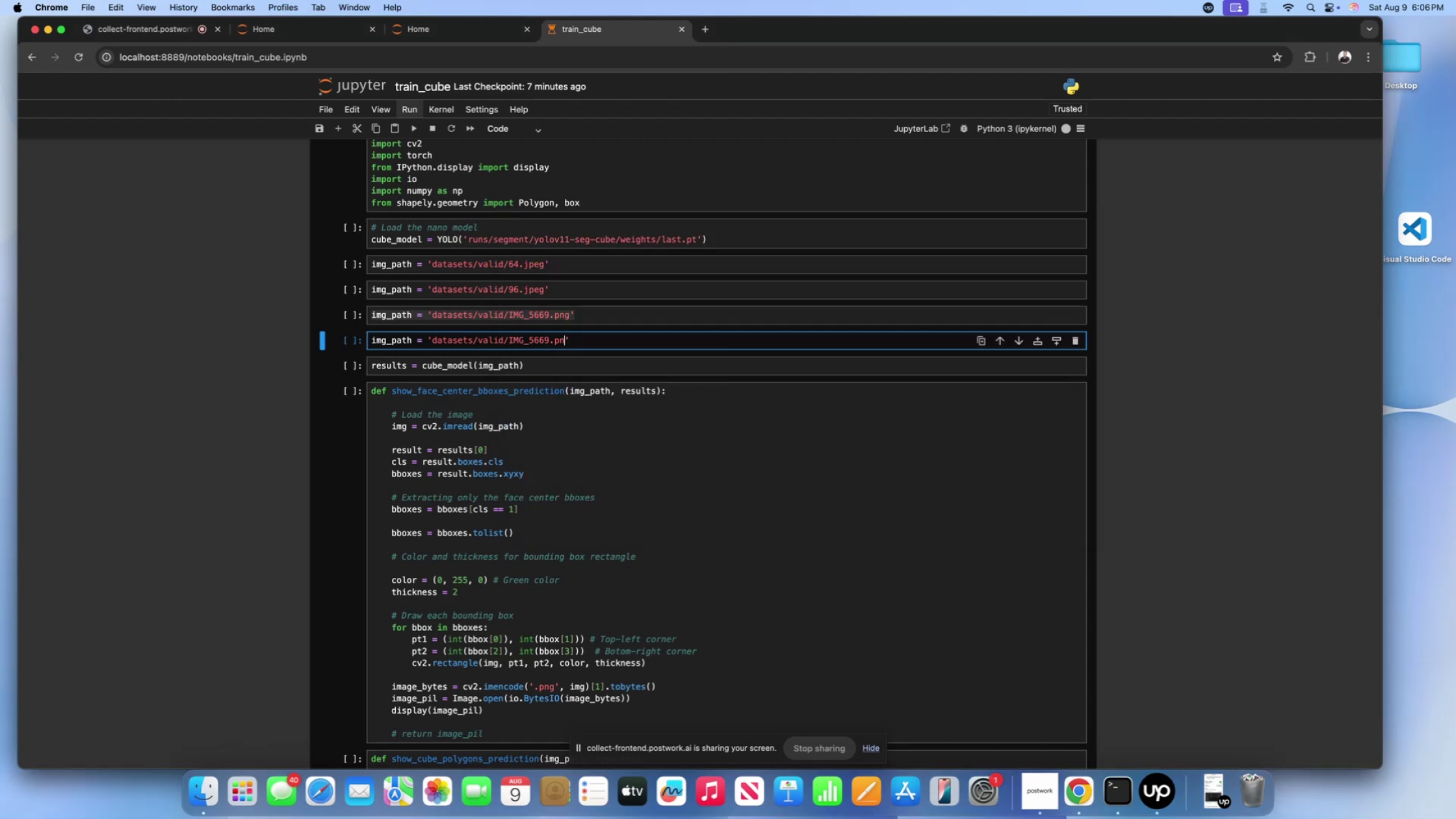 
key(Backspace)
 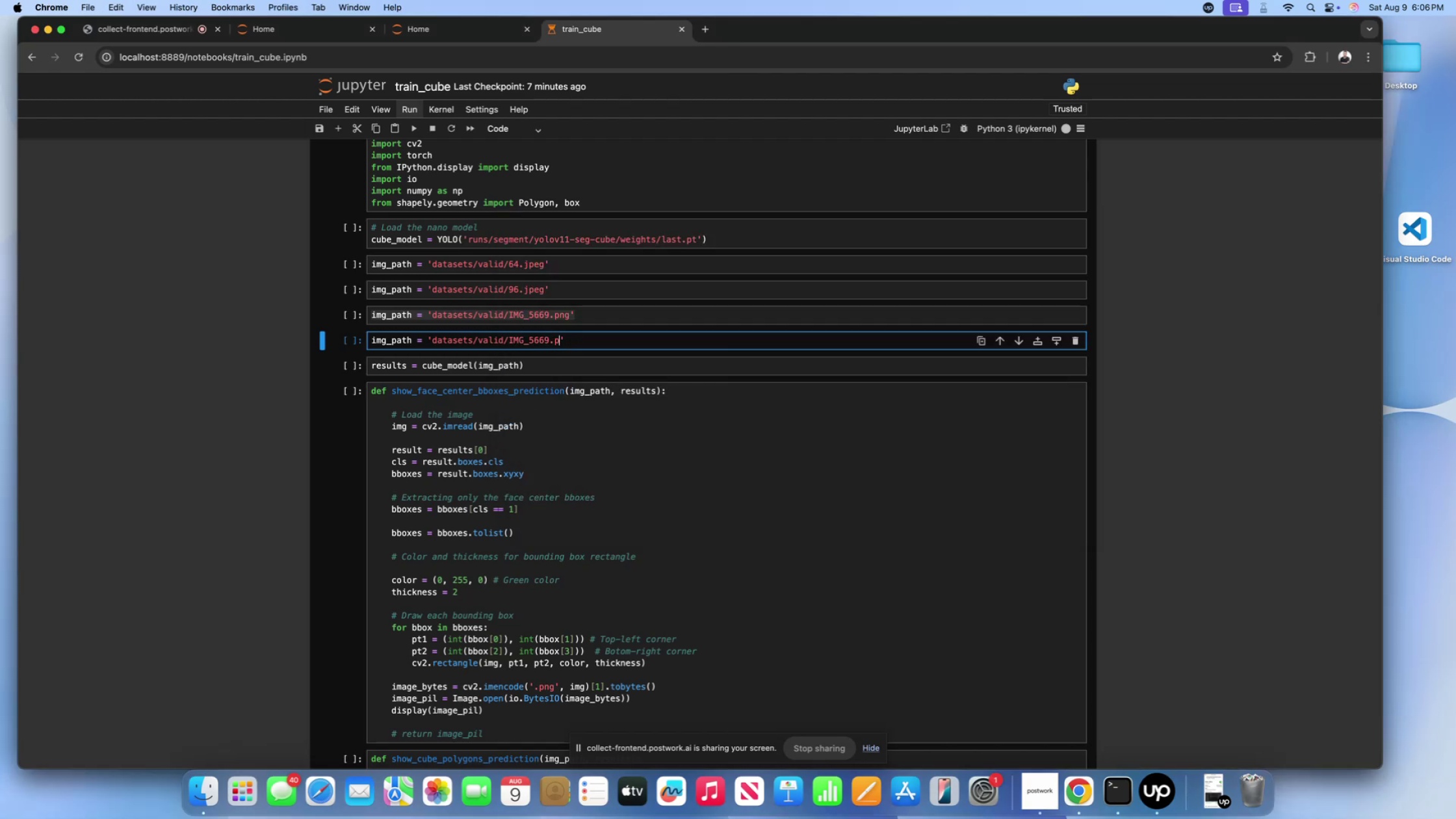 
key(Backspace)
 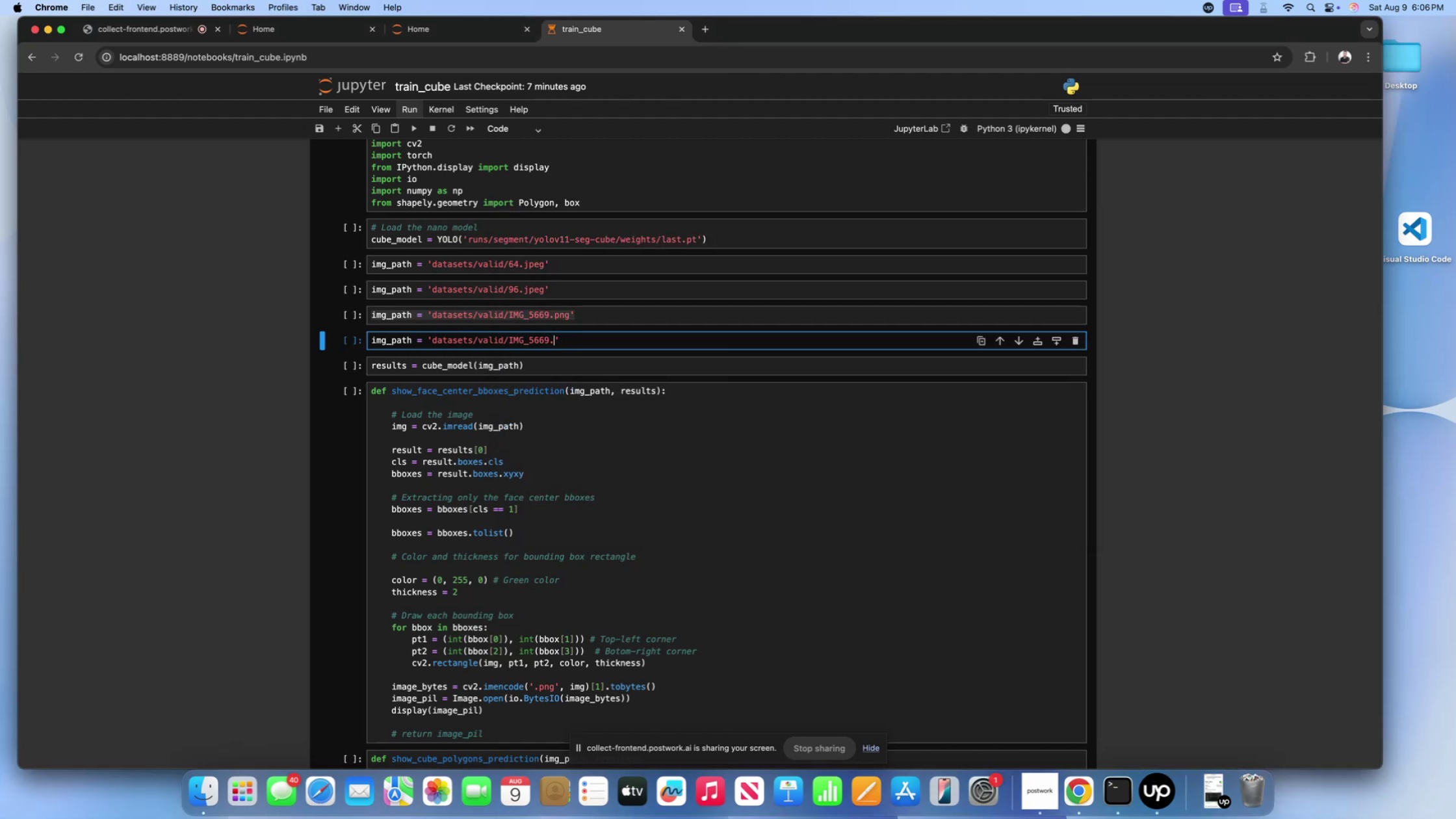 
key(Backspace)
 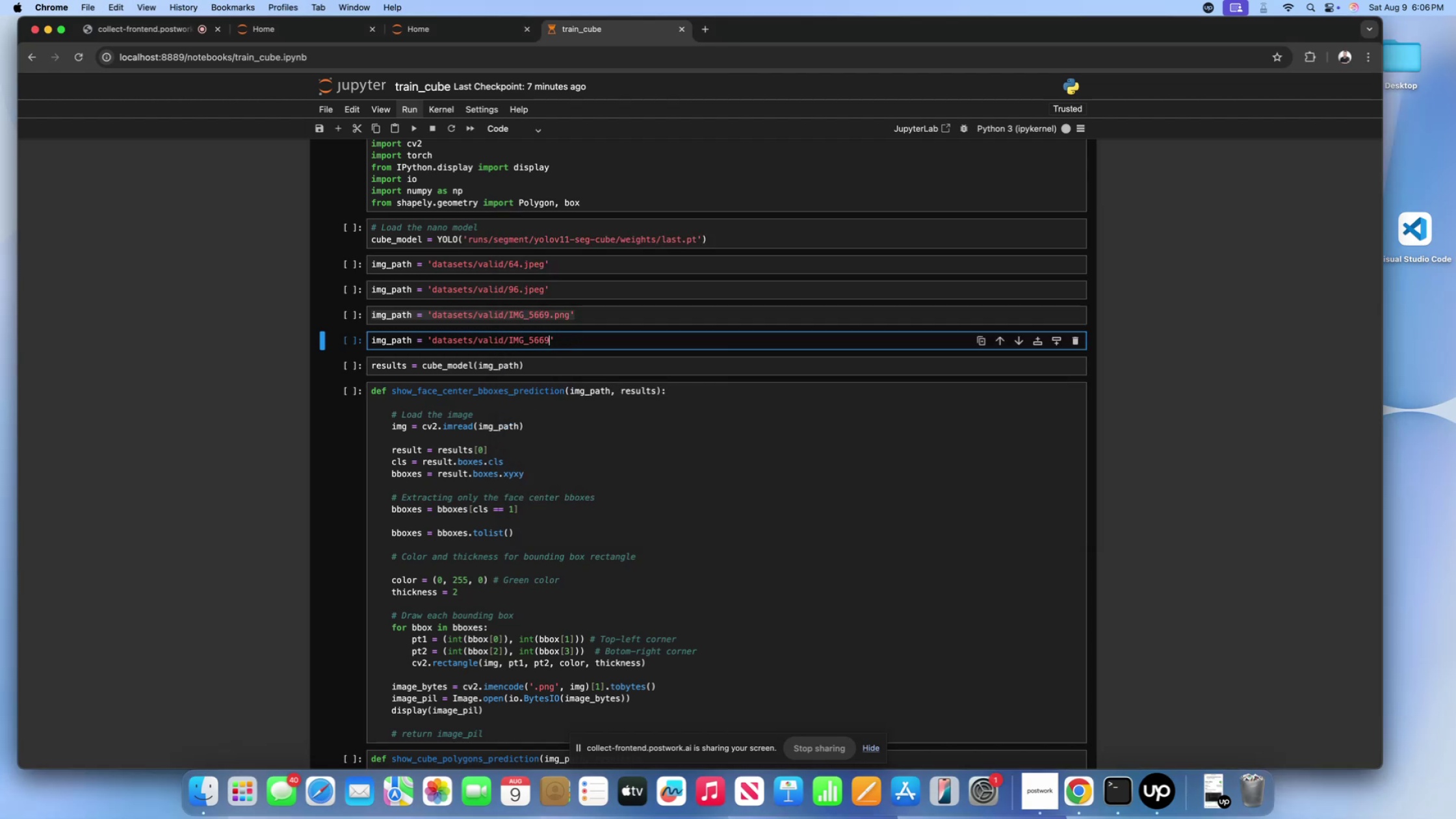 
key(Backspace)
 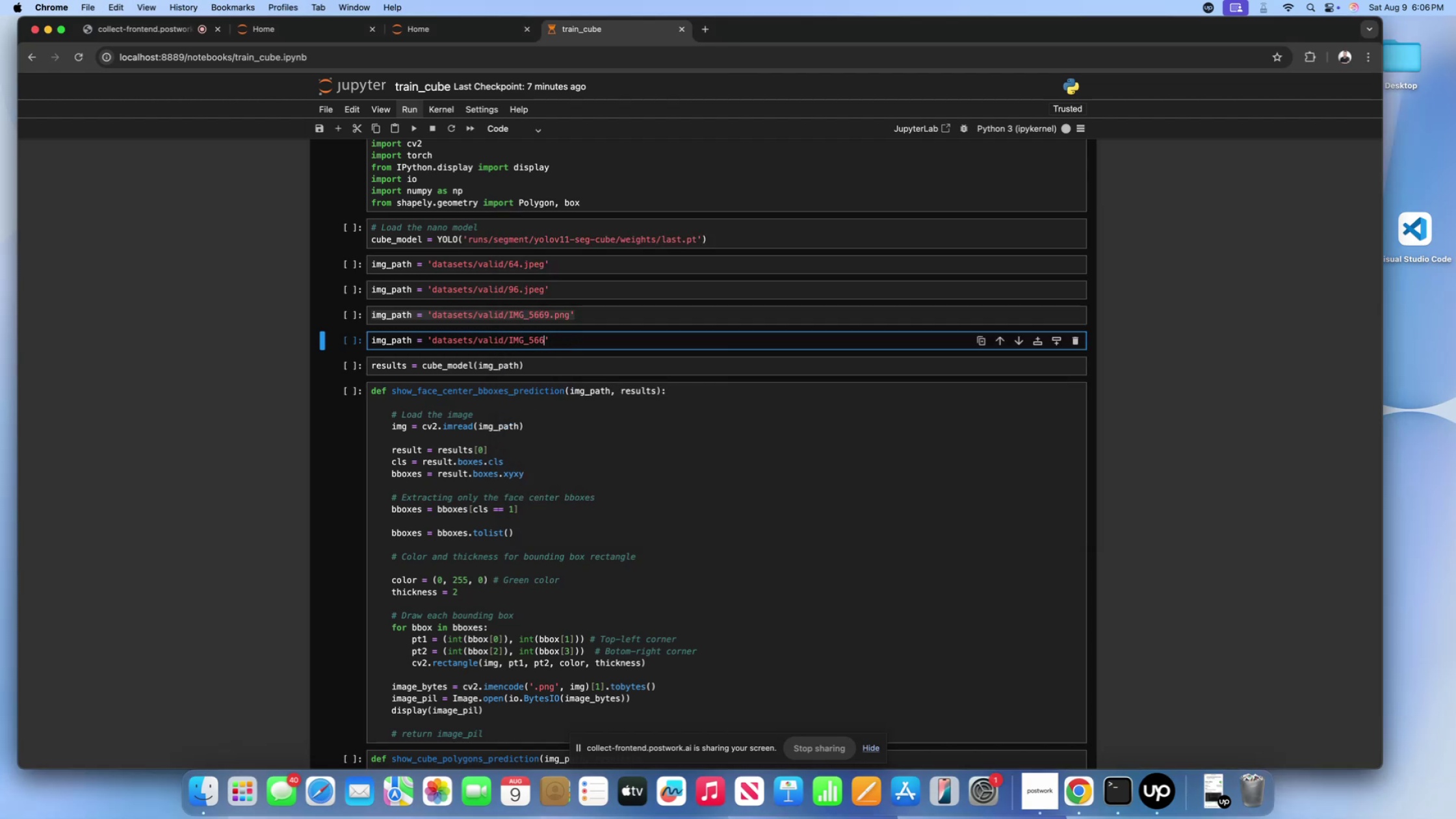 
key(Backspace)
 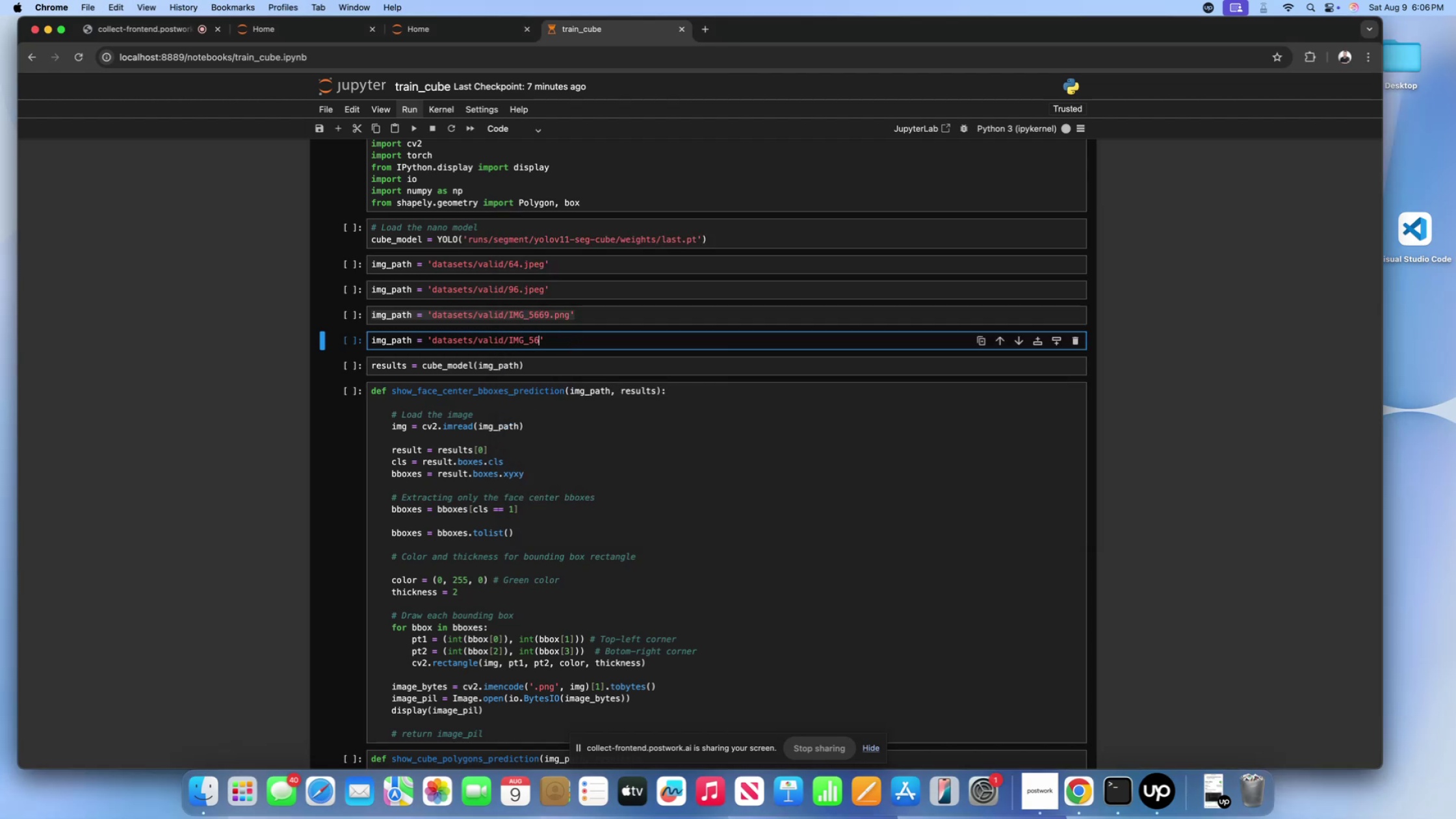 
key(Backspace)
 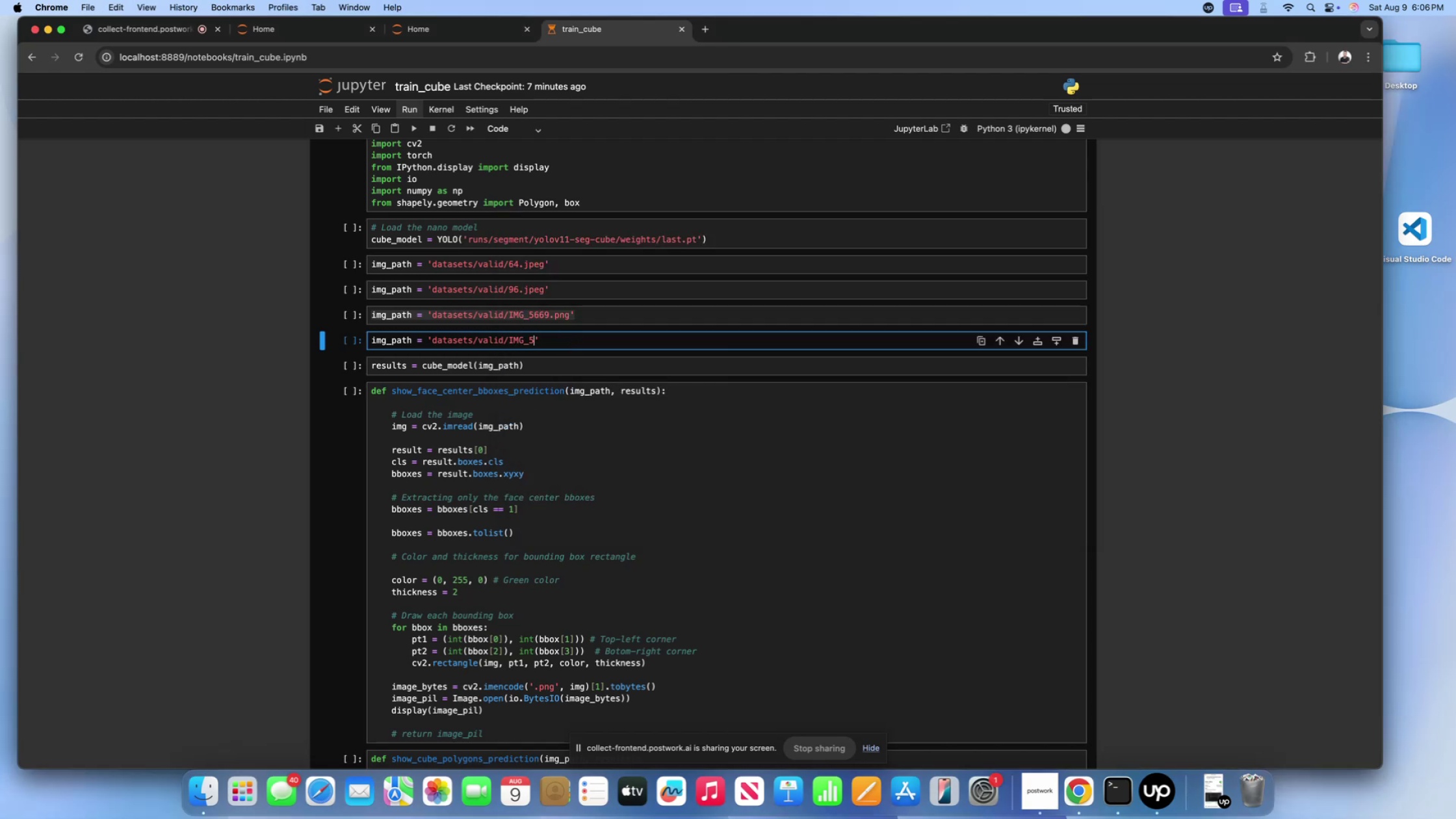 
key(Backspace)
 